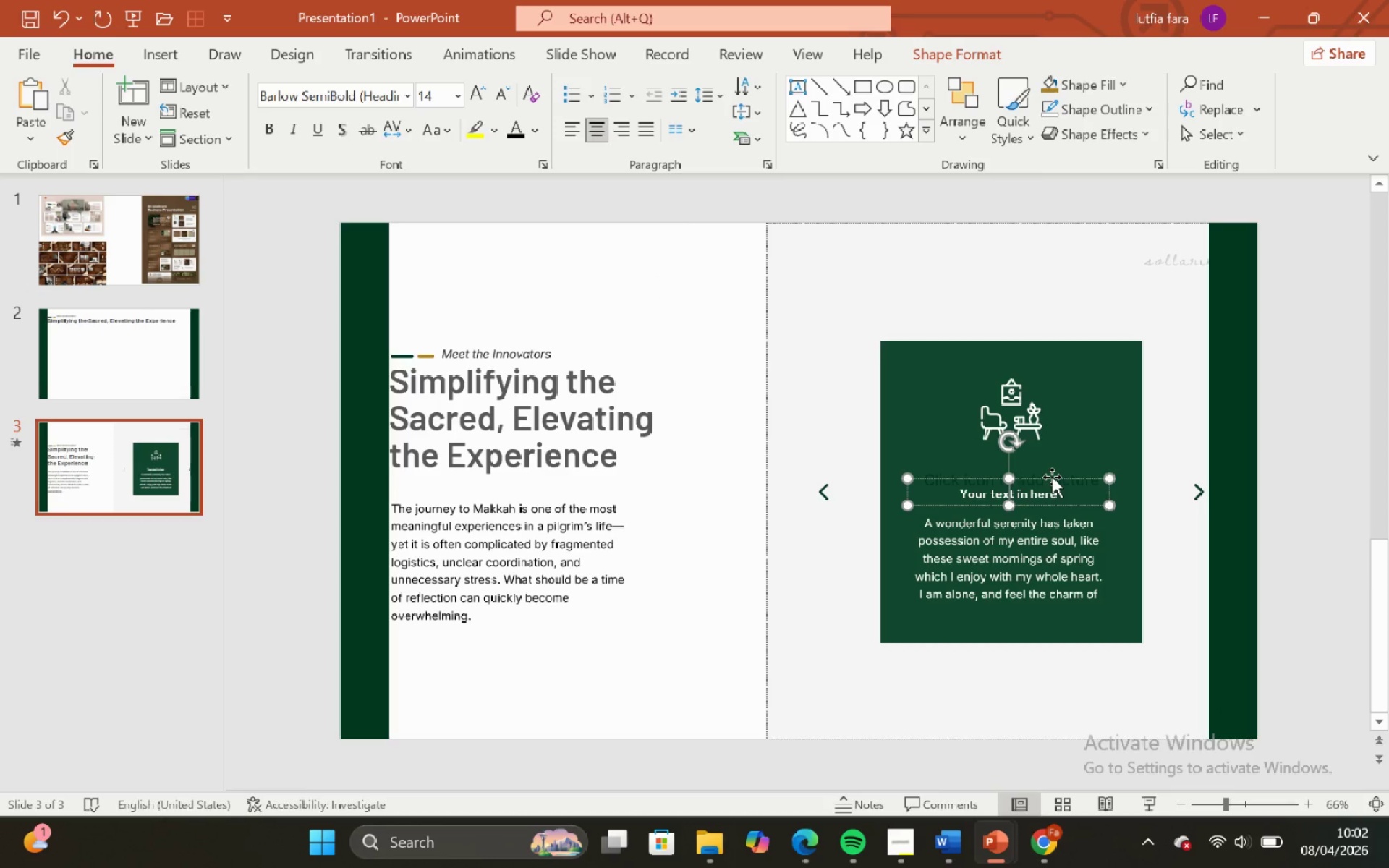 
left_click([1052, 477])
 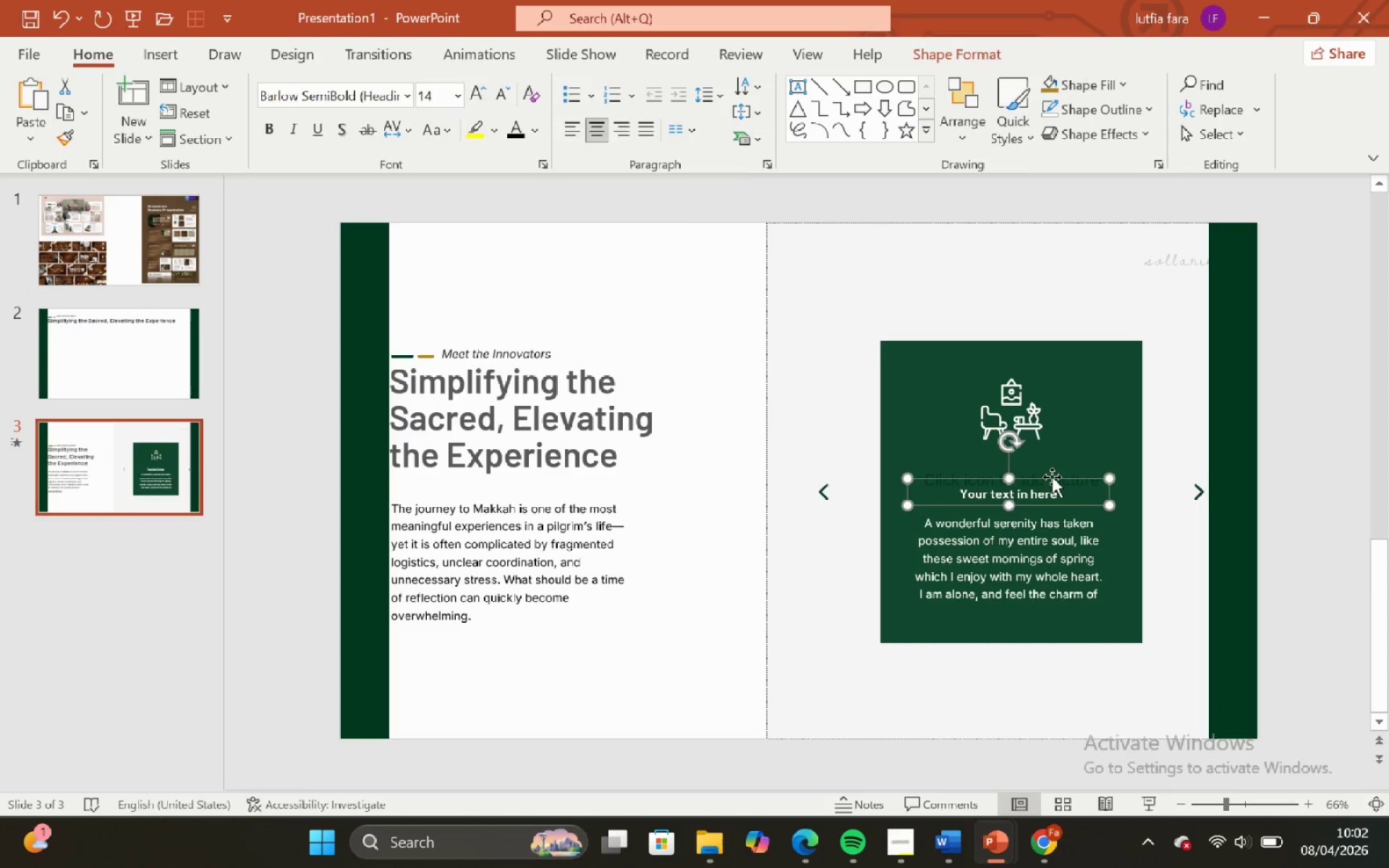 
key(Backspace)
 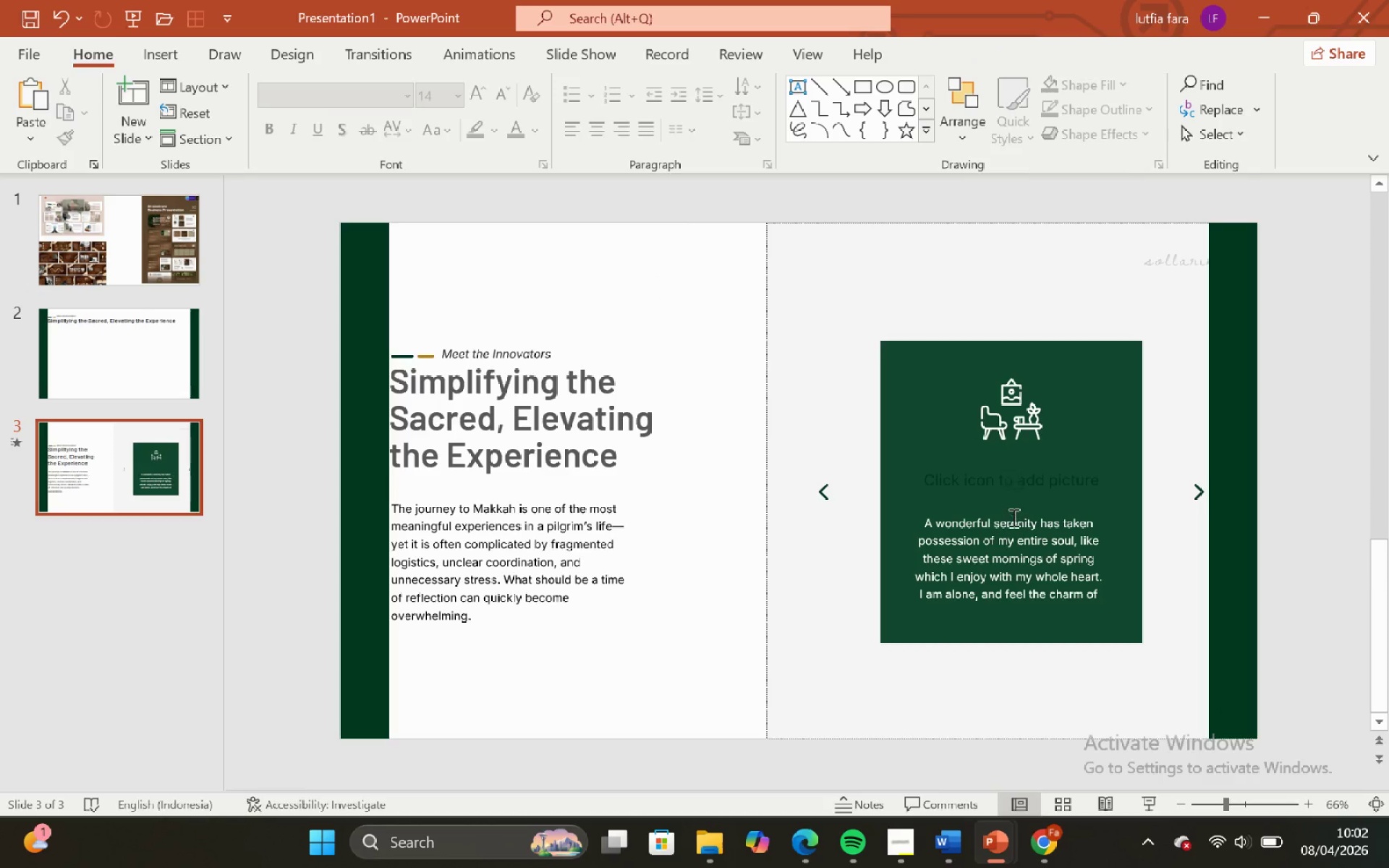 
left_click([1013, 517])
 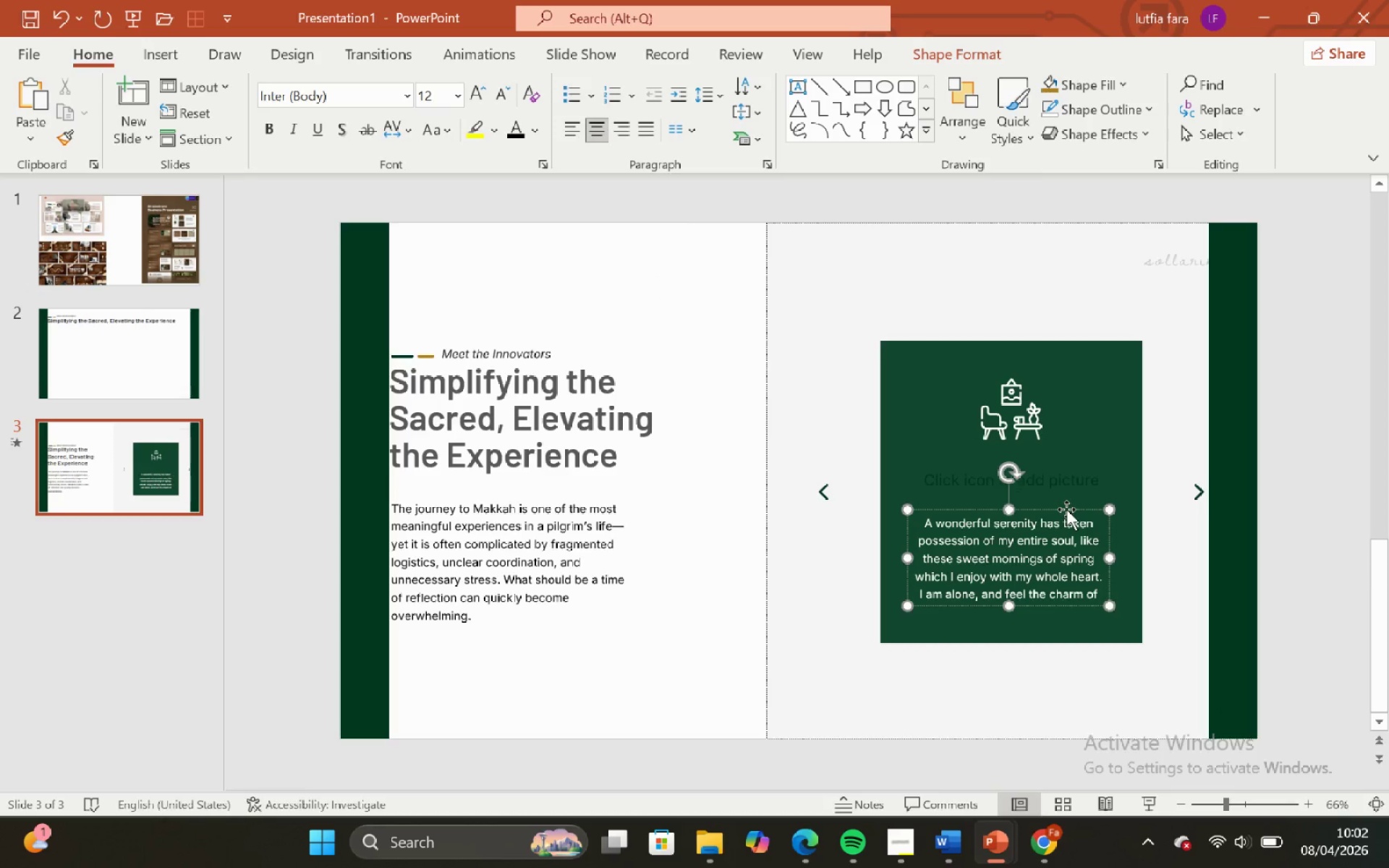 
left_click([1066, 509])
 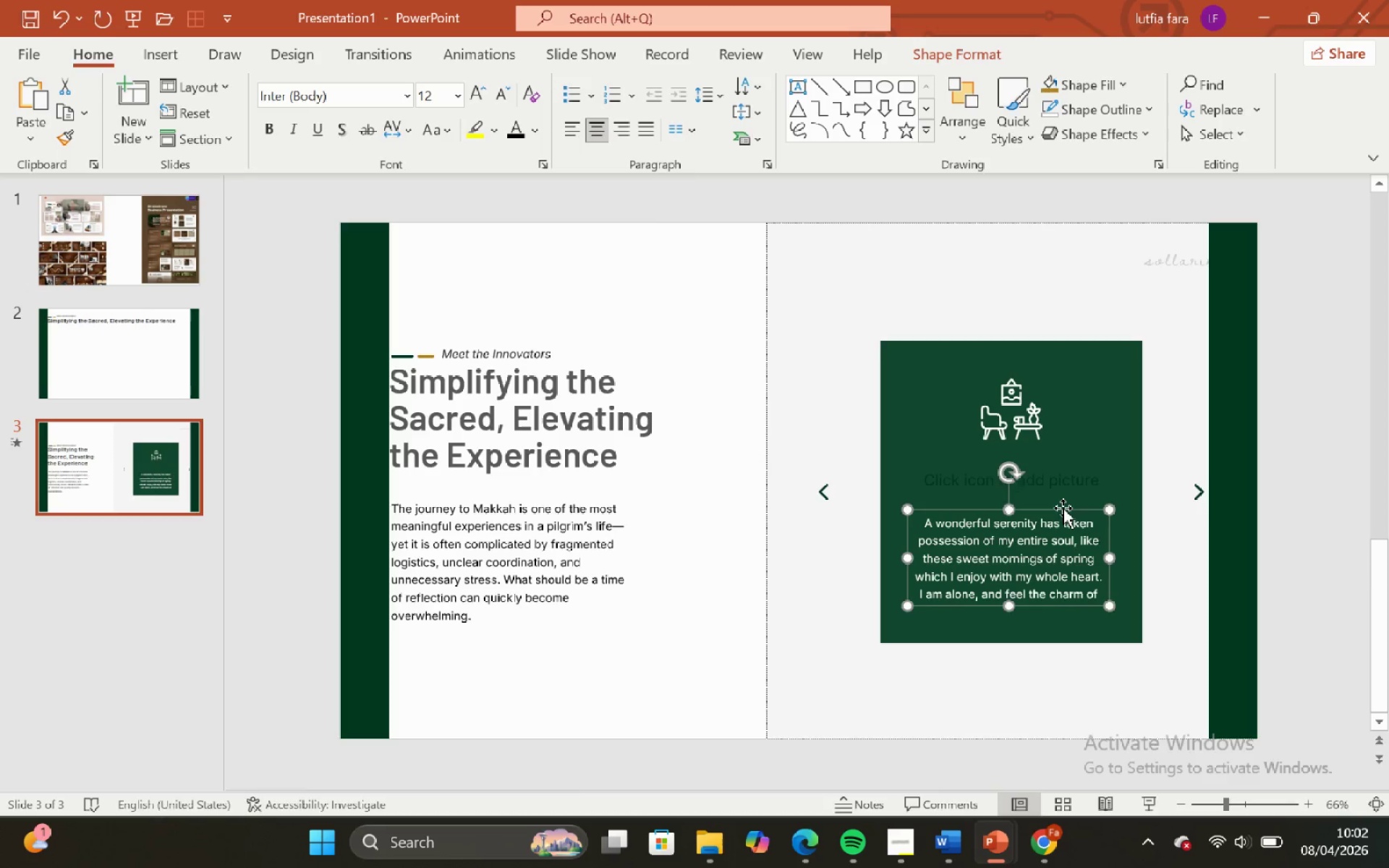 
key(ArrowUp)
 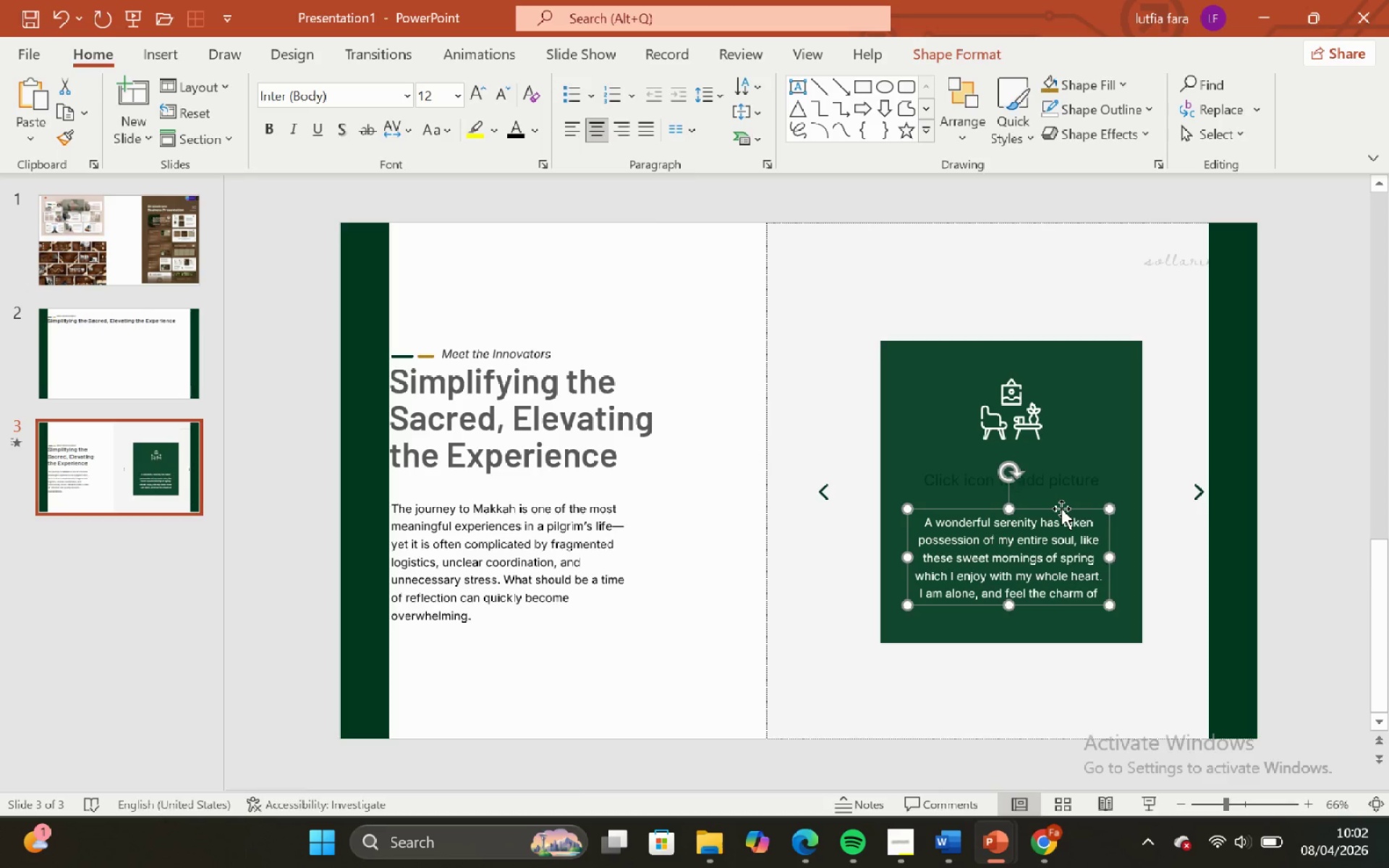 
key(ArrowUp)
 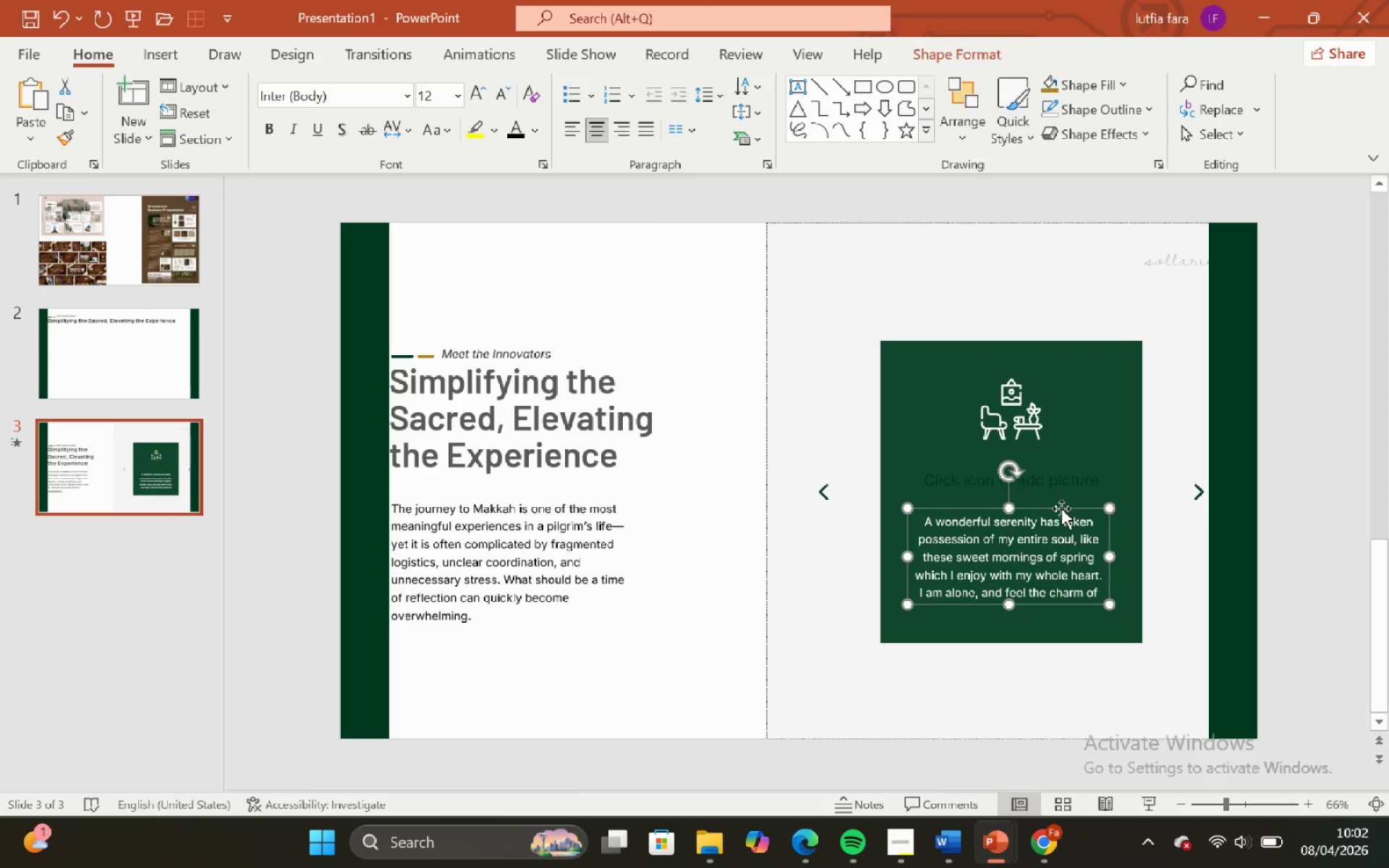 
key(ArrowUp)
 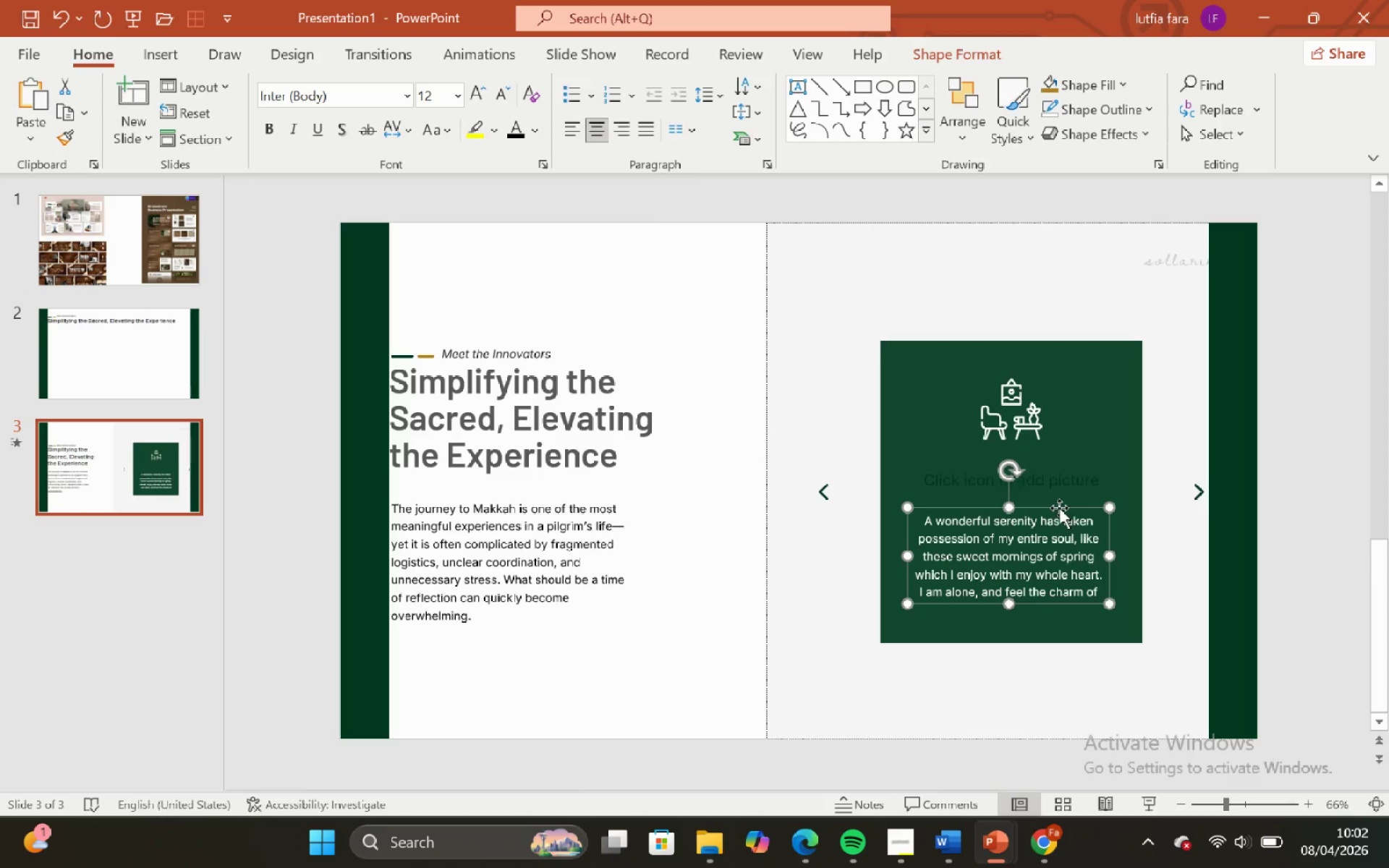 
key(ArrowUp)
 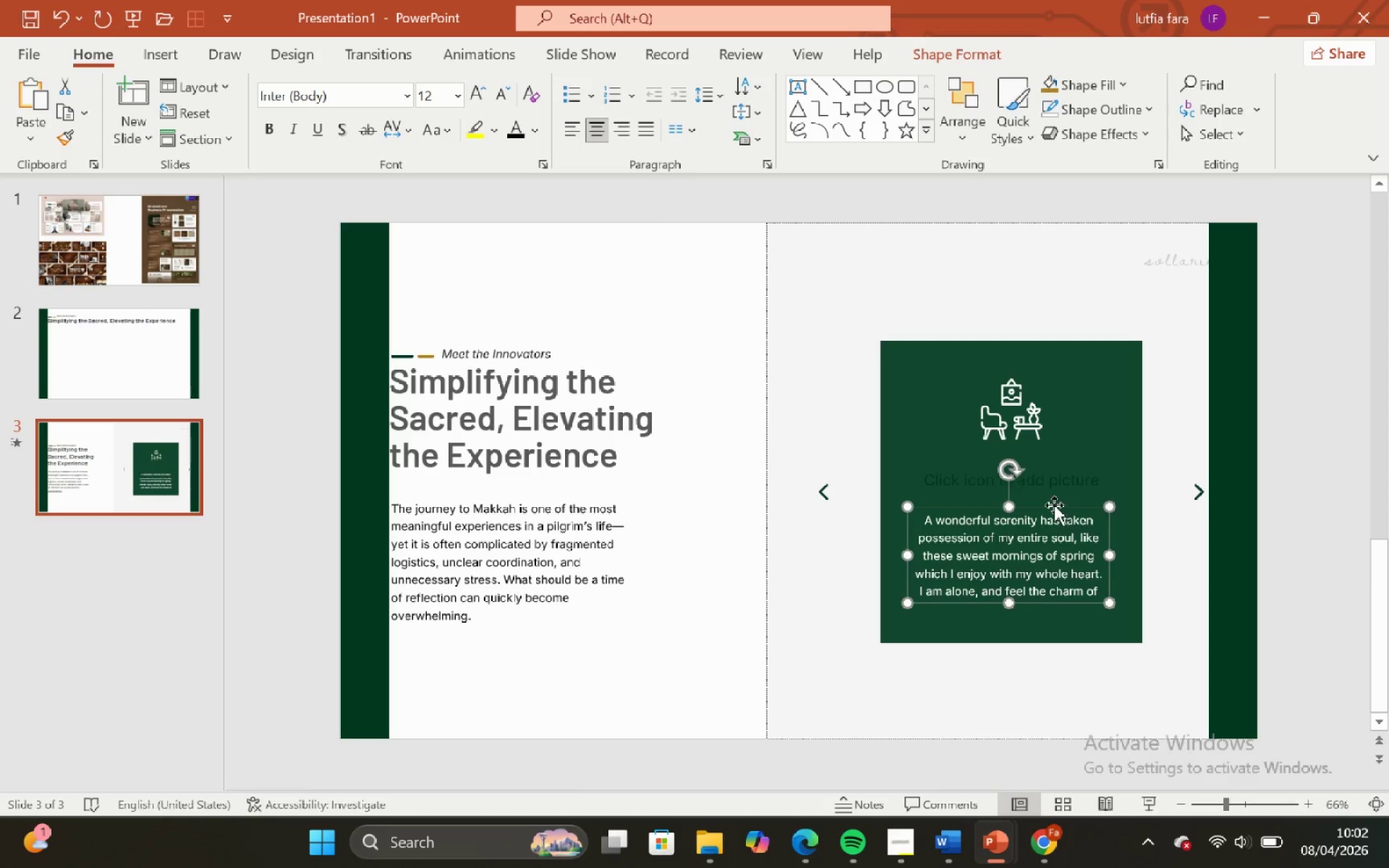 
key(ArrowUp)
 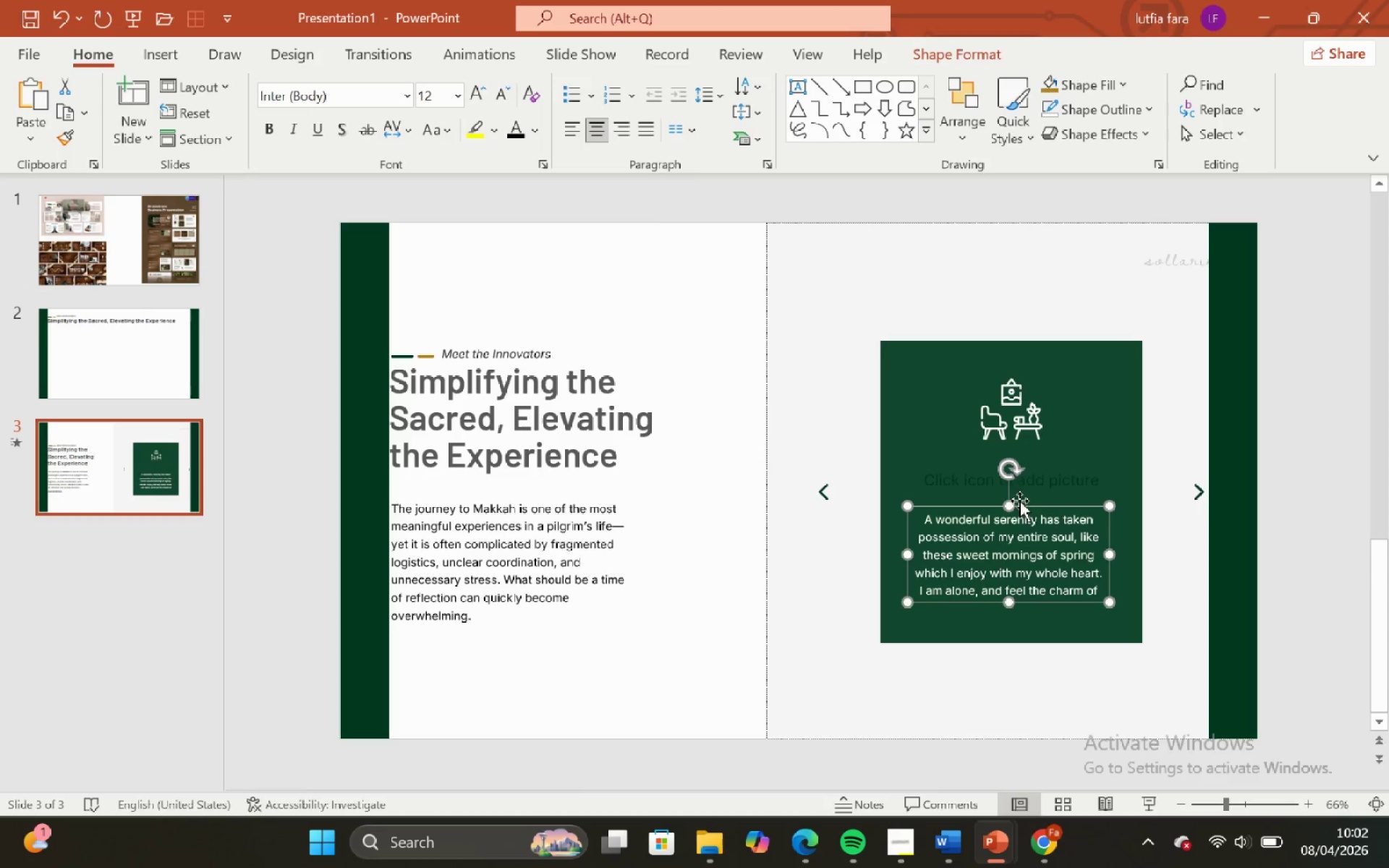 
key(ArrowUp)
 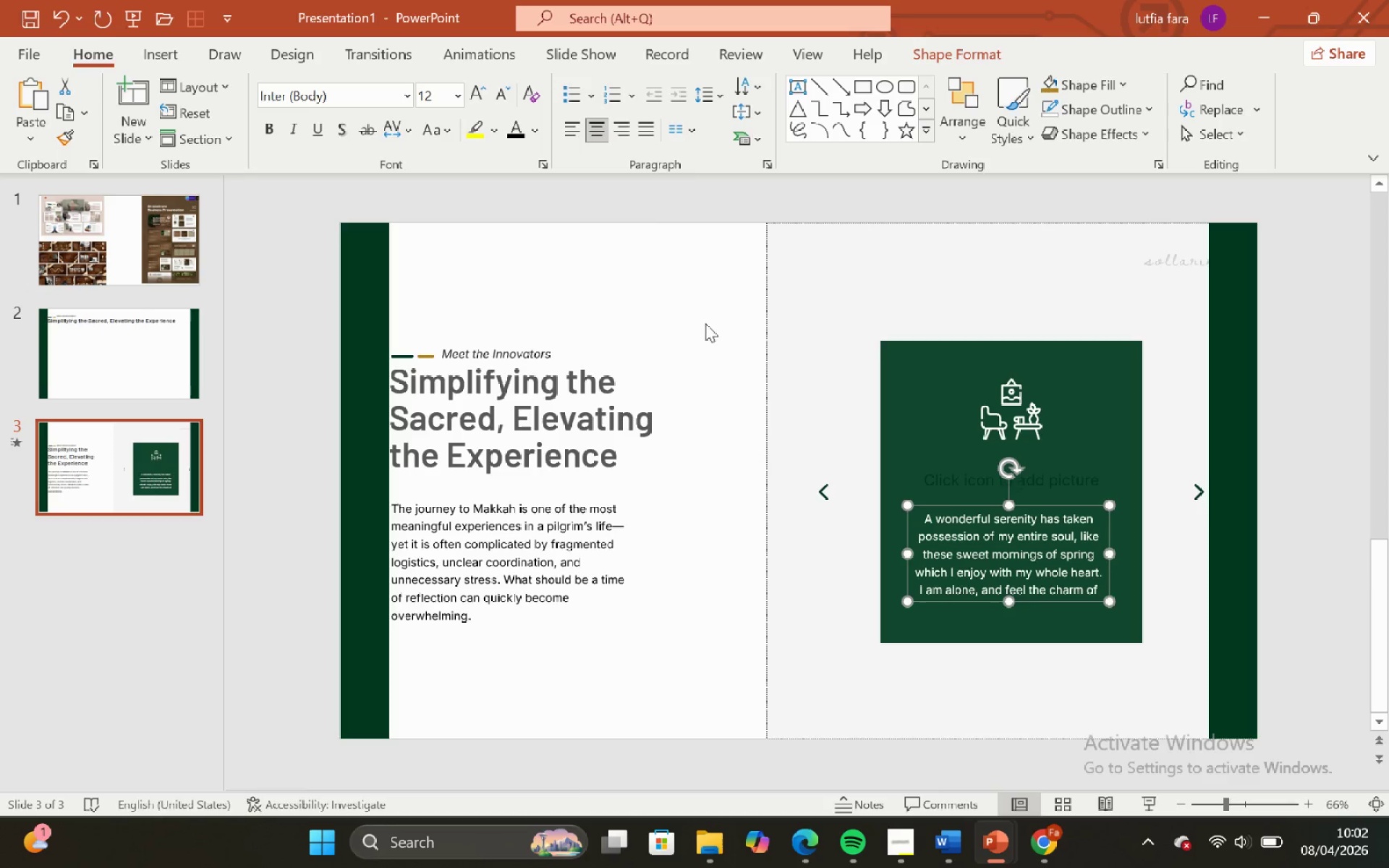 
key(ArrowUp)
 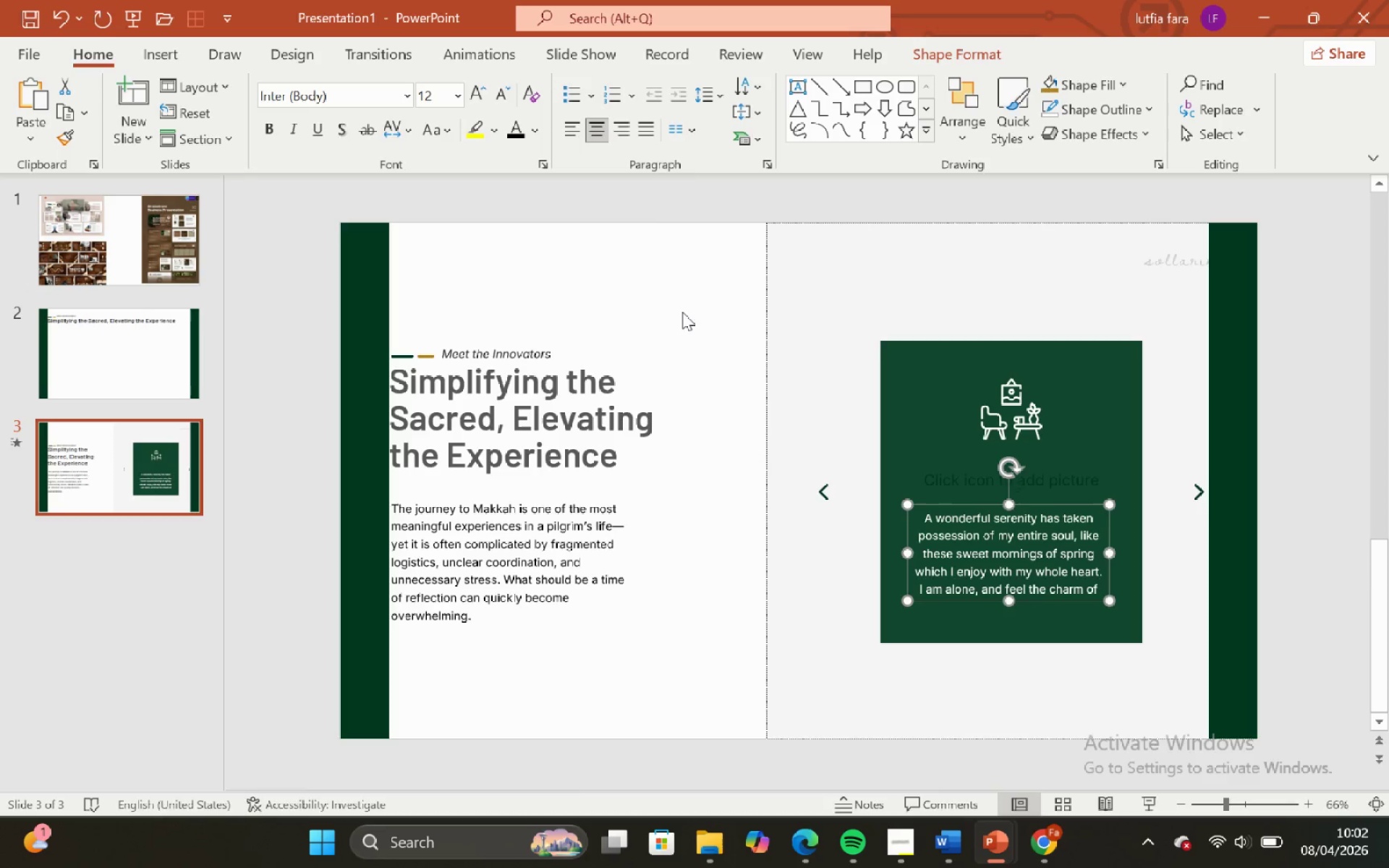 
key(ArrowUp)
 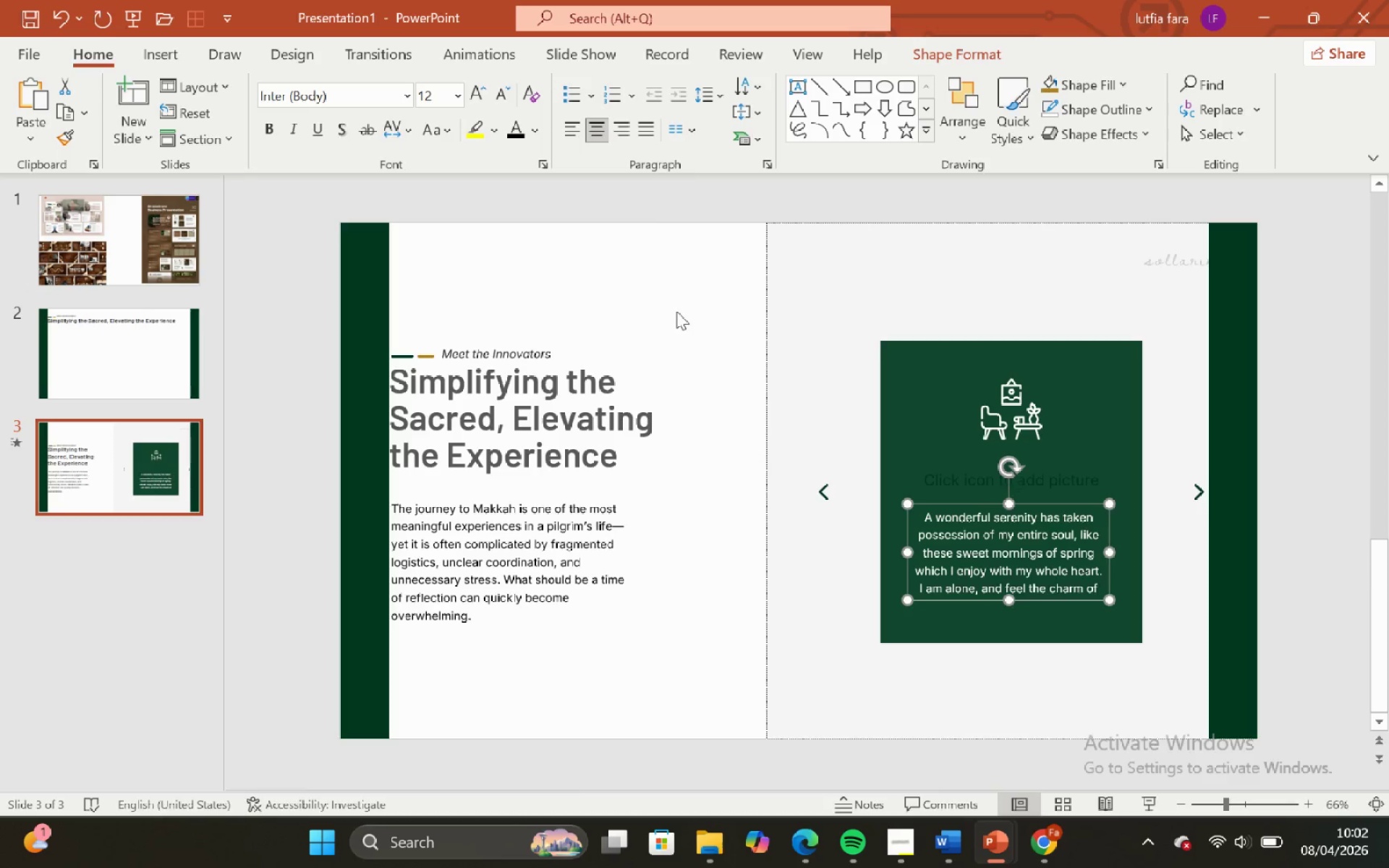 
key(ArrowUp)
 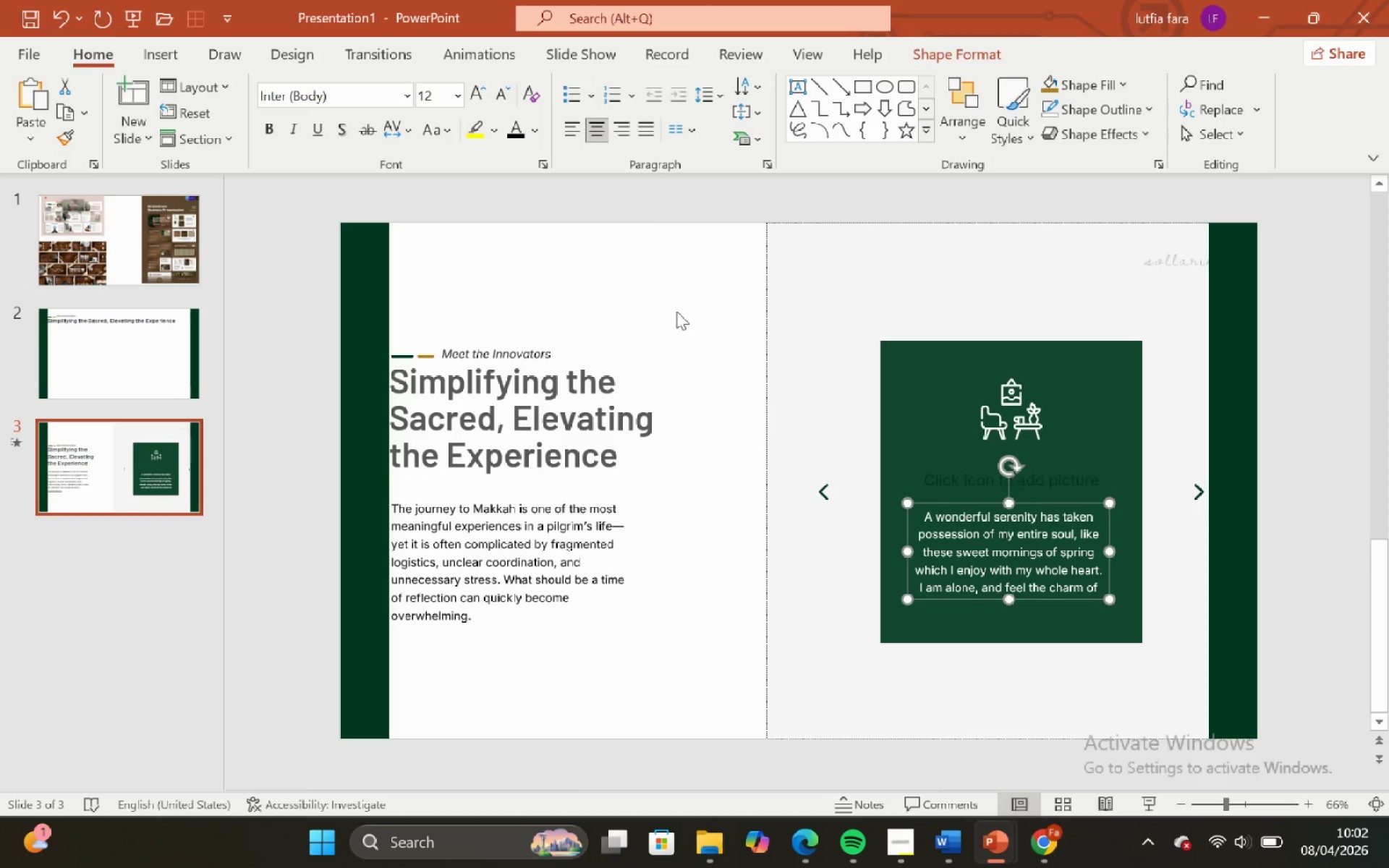 
left_click([676, 311])
 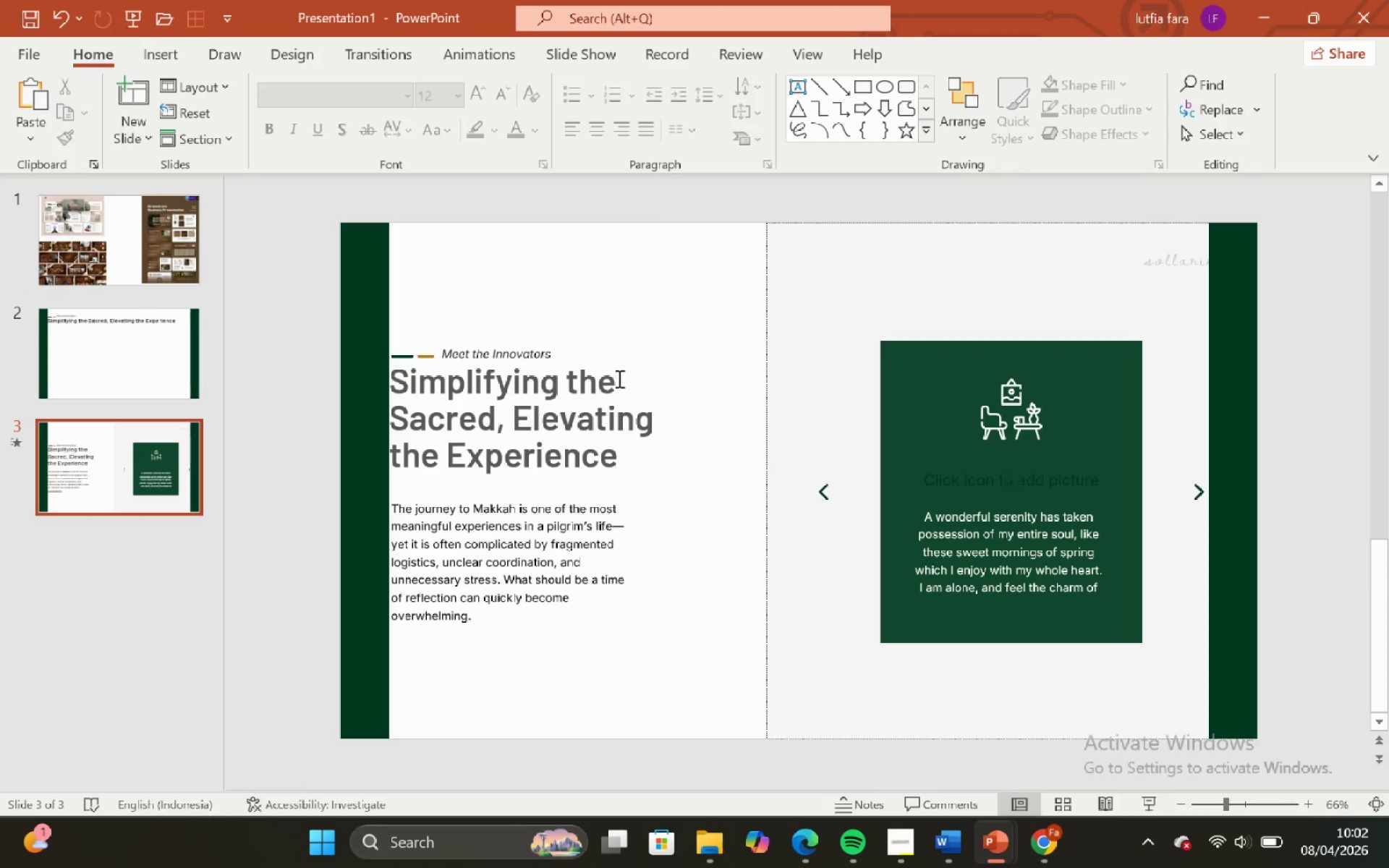 
left_click([618, 380])
 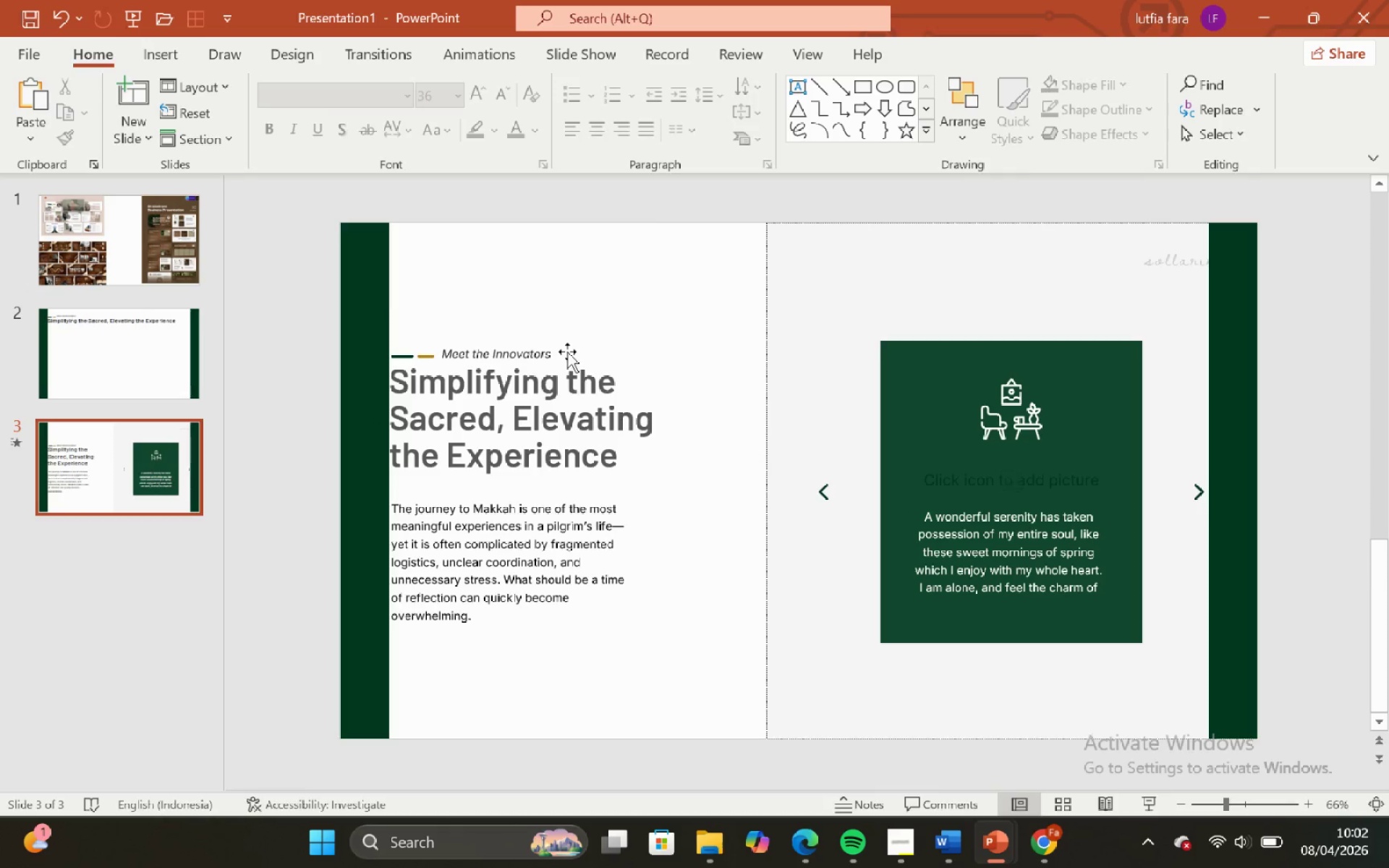 
left_click([564, 355])
 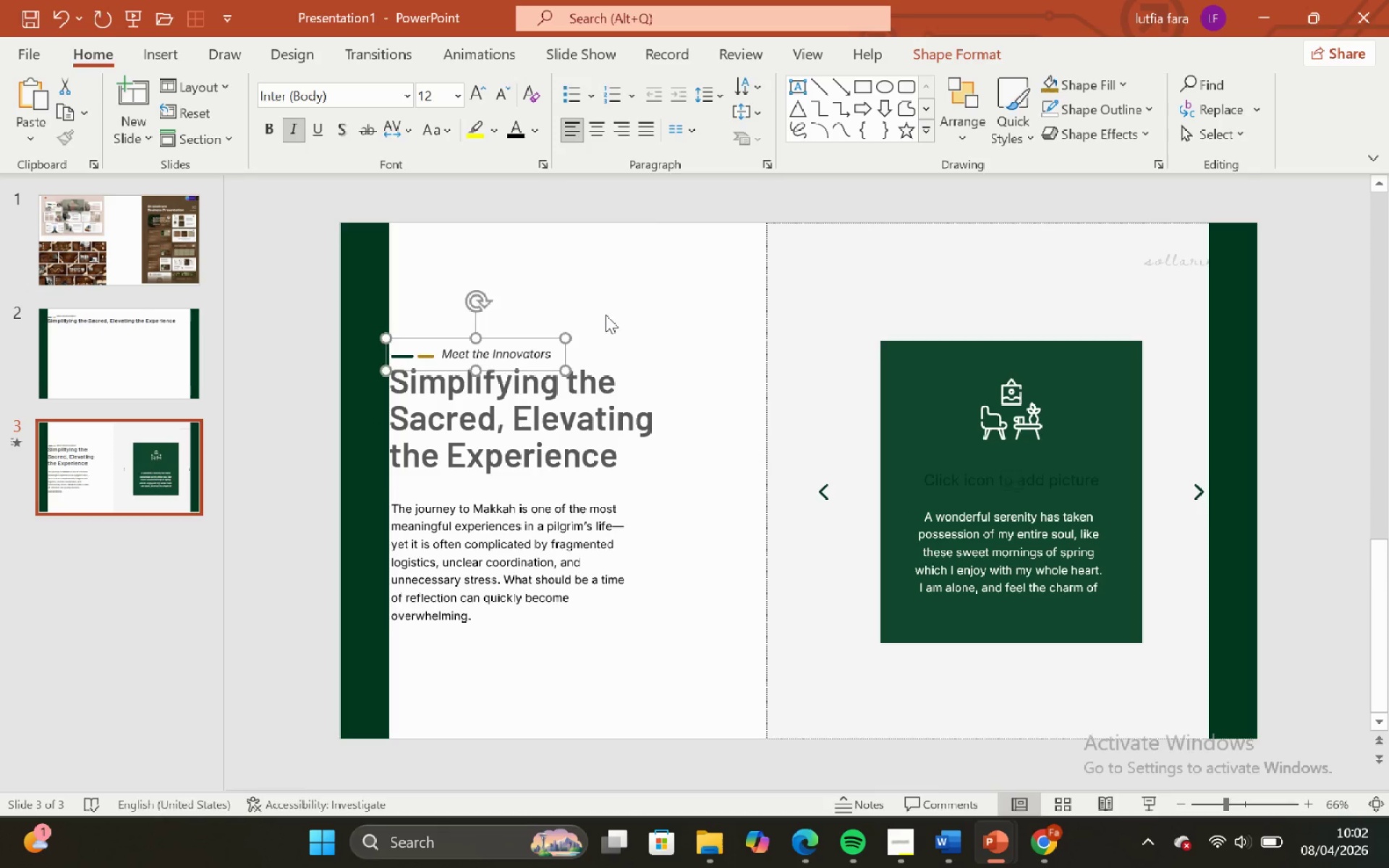 
left_click([608, 312])
 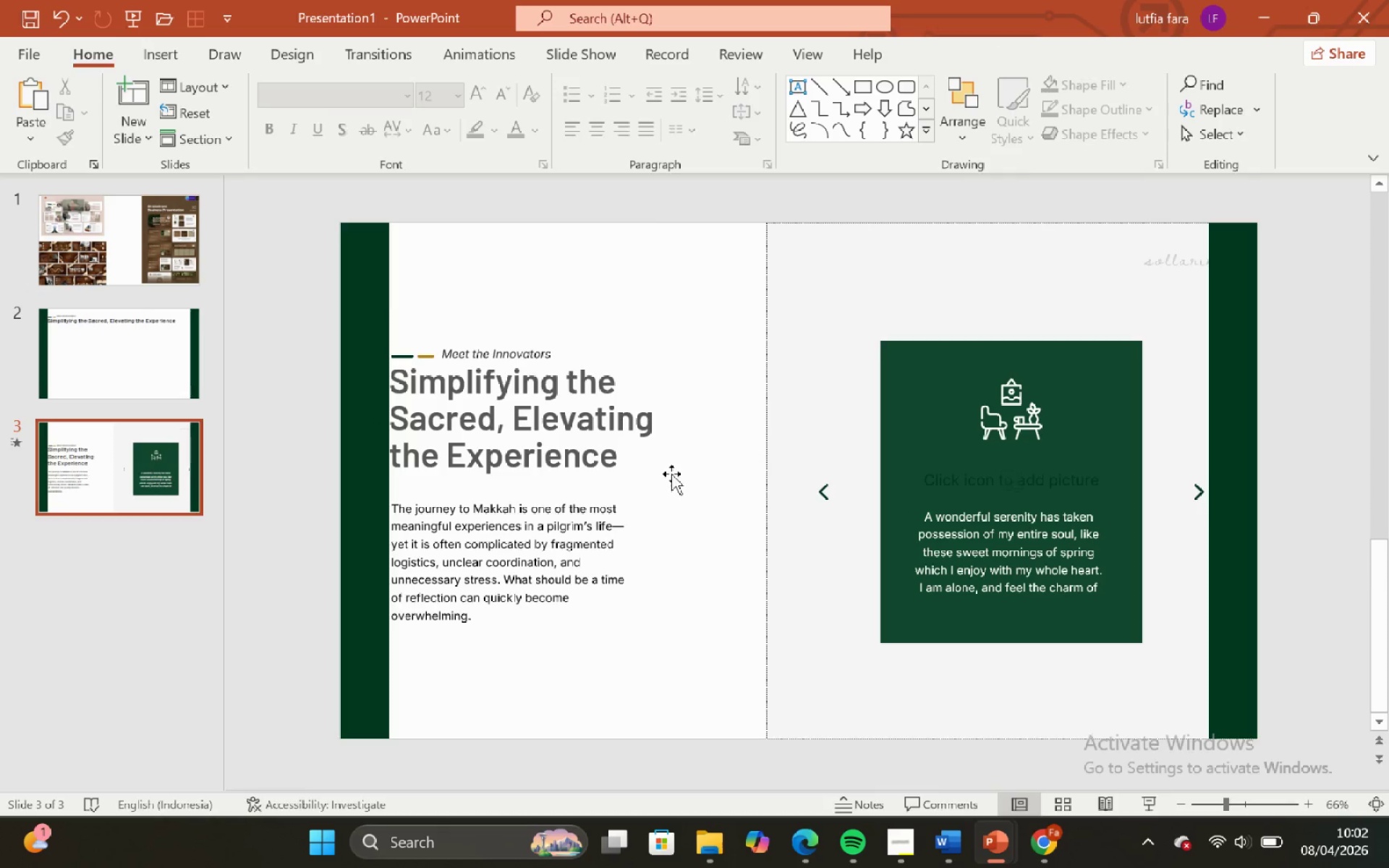 
left_click([670, 472])
 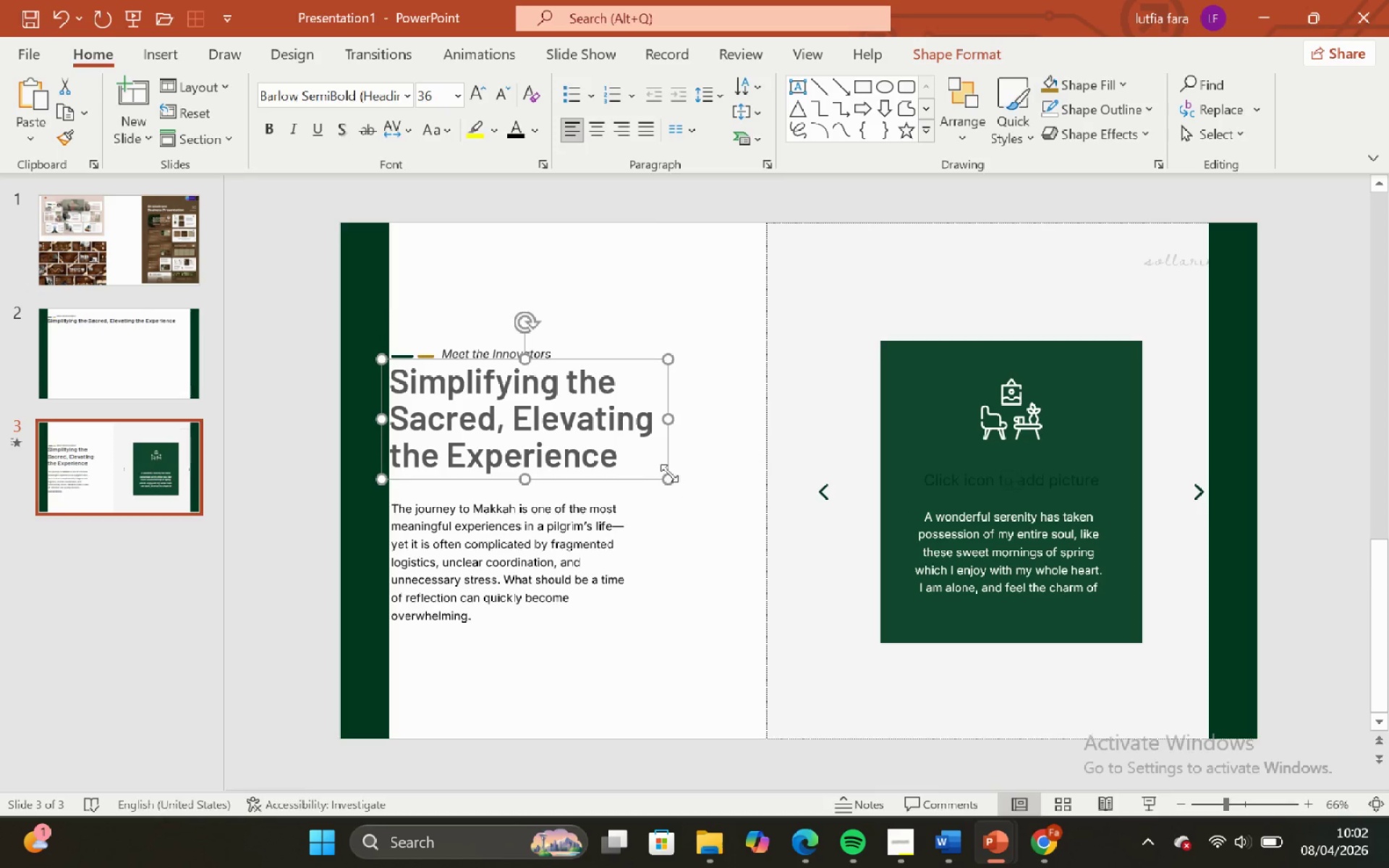 
key(ArrowDown)
 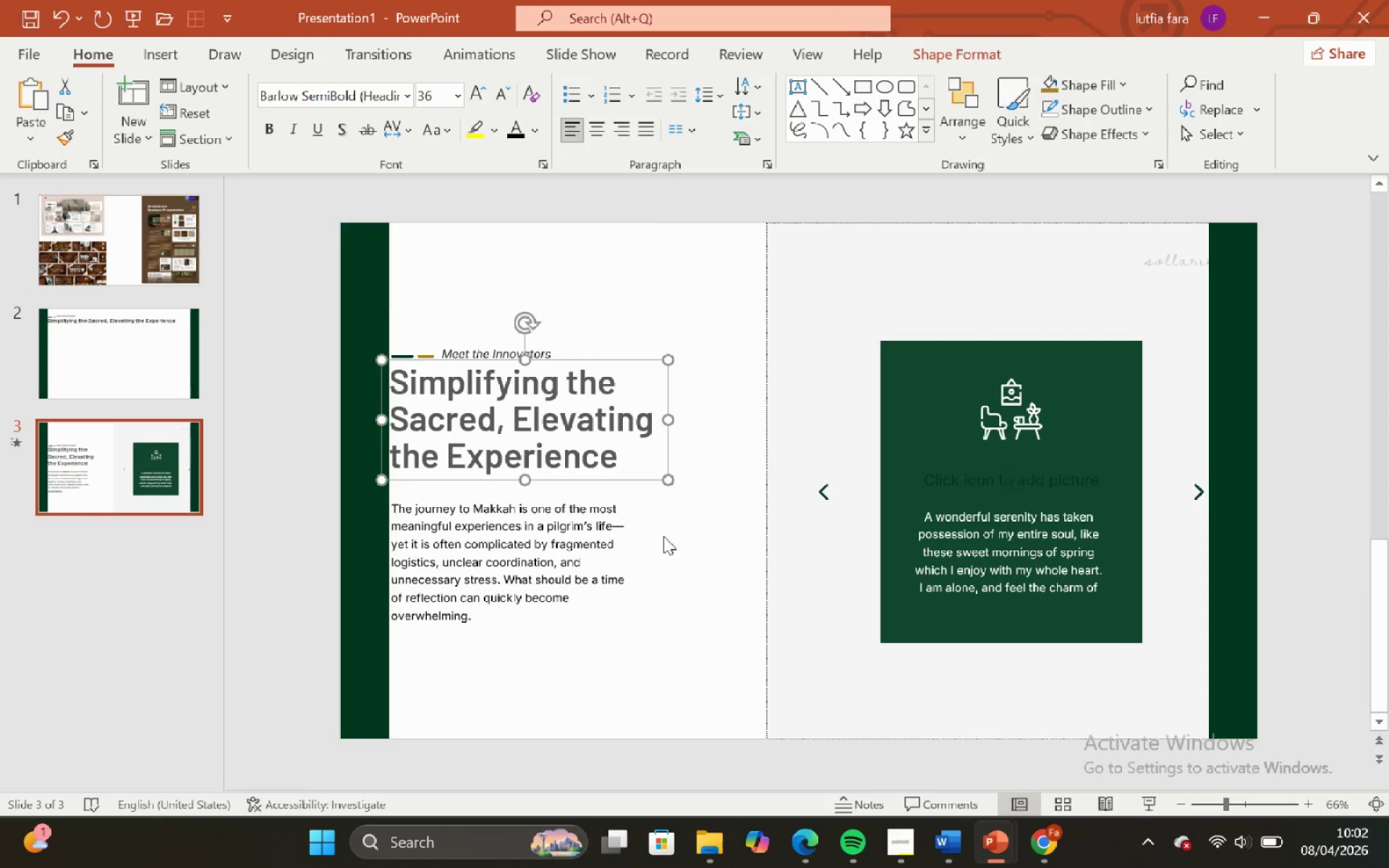 
key(ArrowDown)
 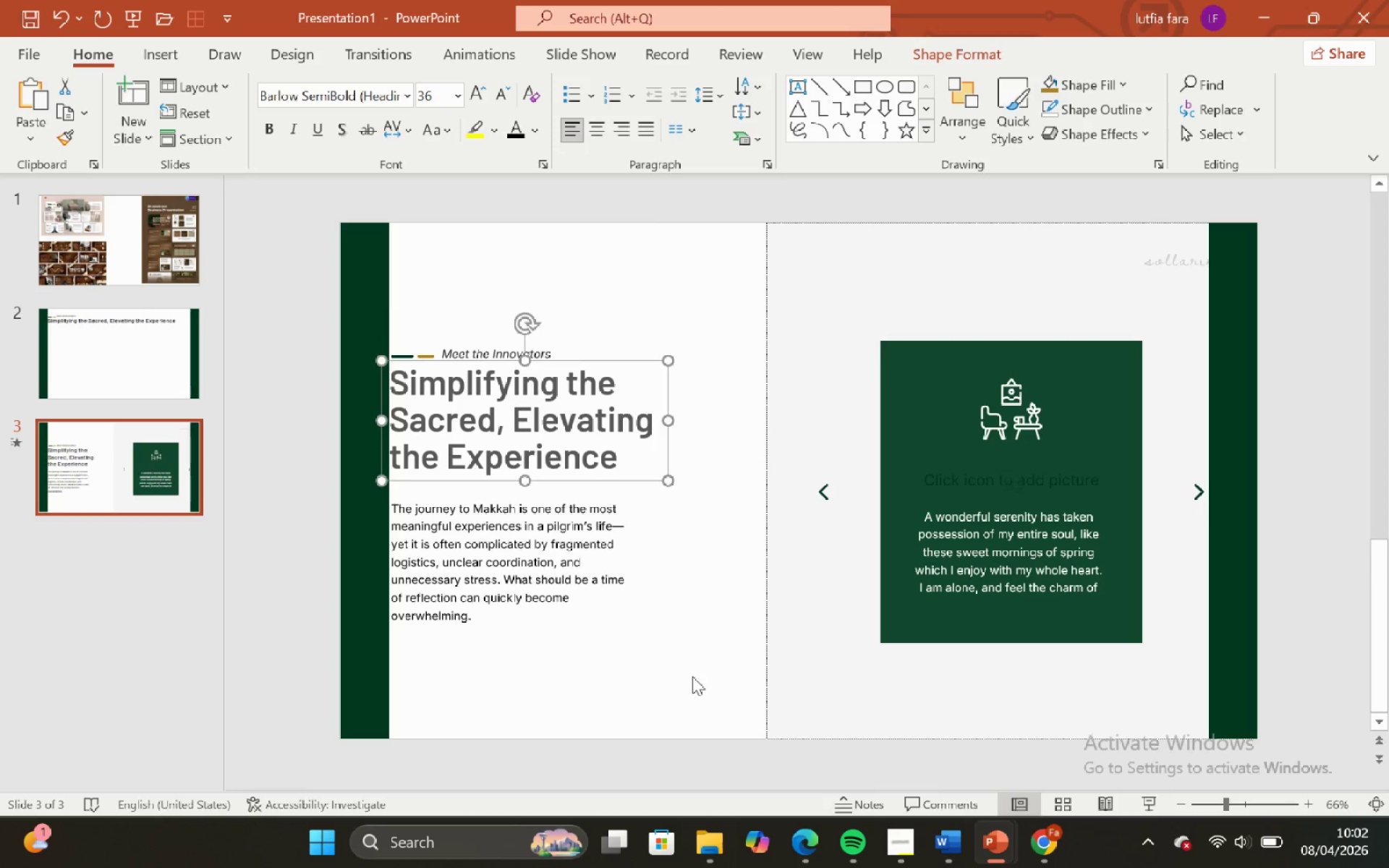 
left_click([692, 676])
 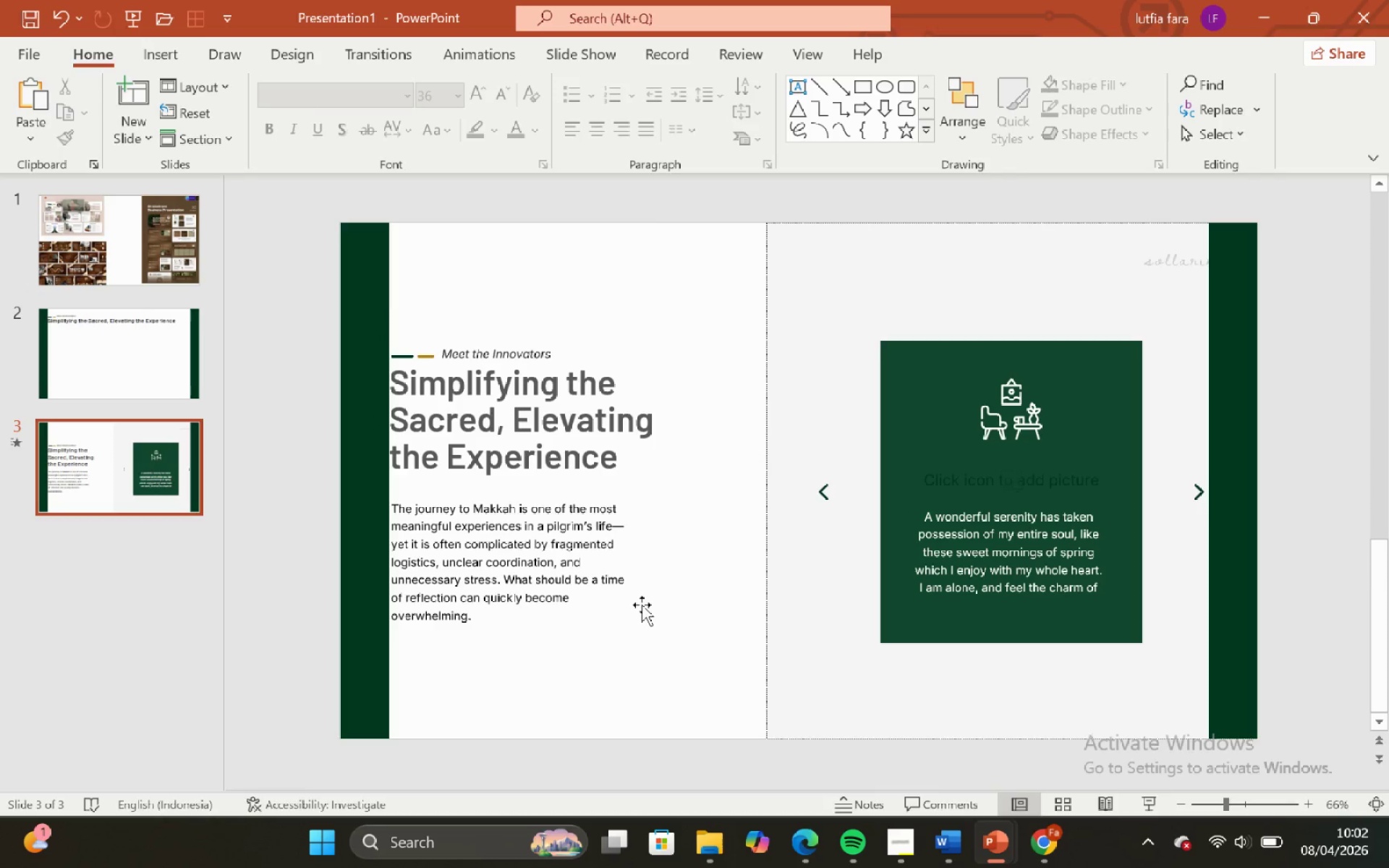 
left_click([642, 605])
 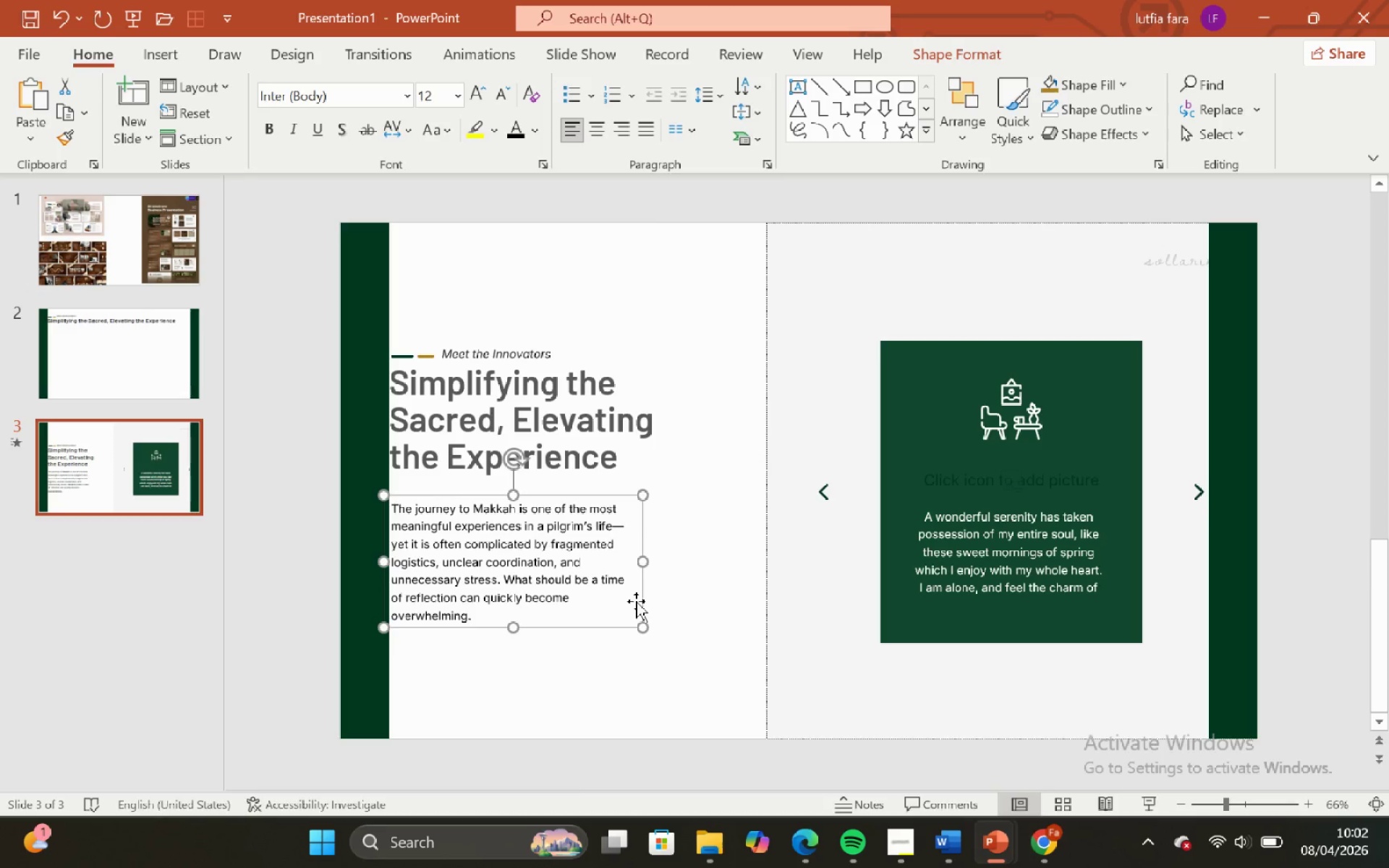 
hold_key(key=ArrowUp, duration=0.56)
 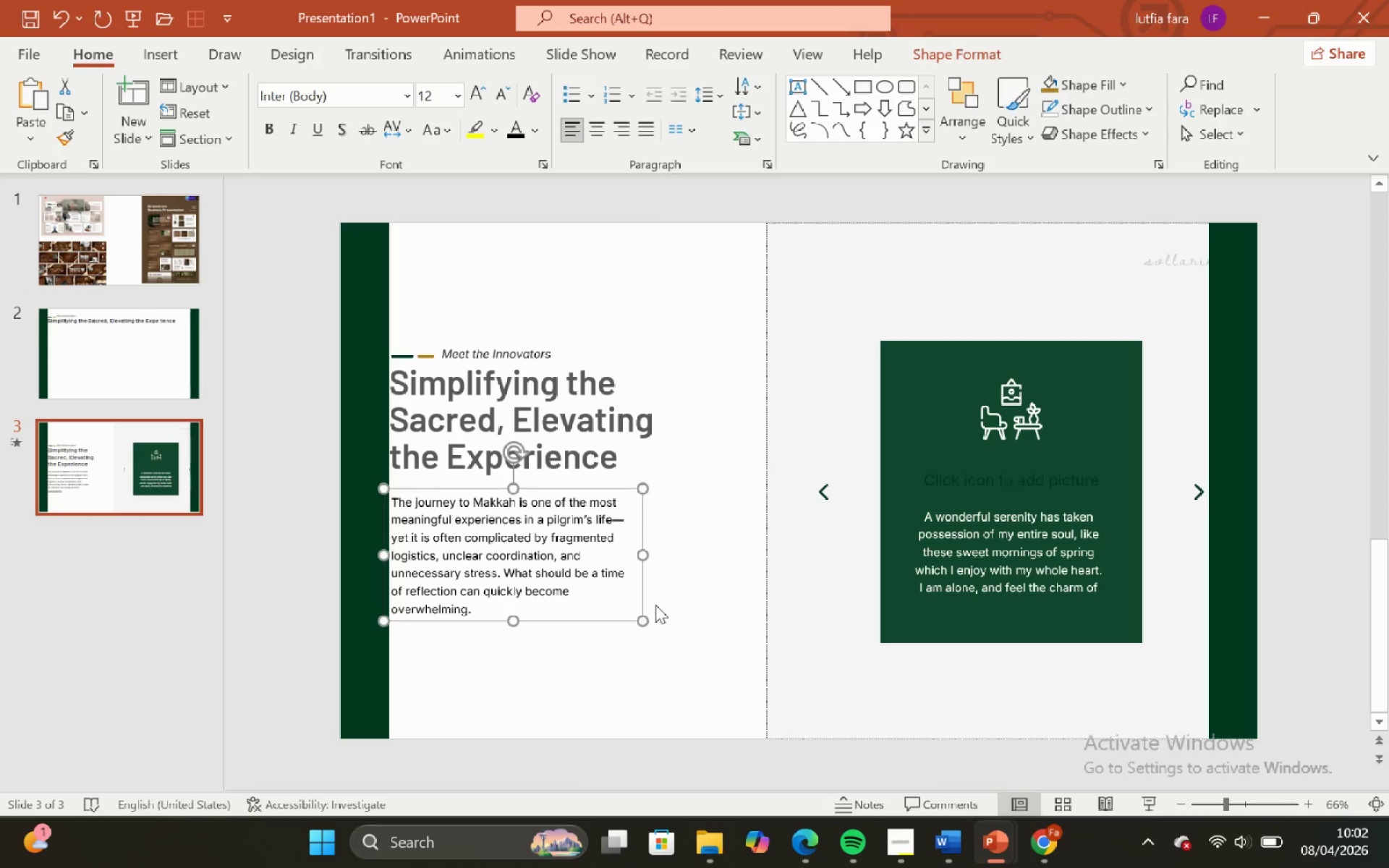 
hold_key(key=ArrowUp, duration=0.44)
 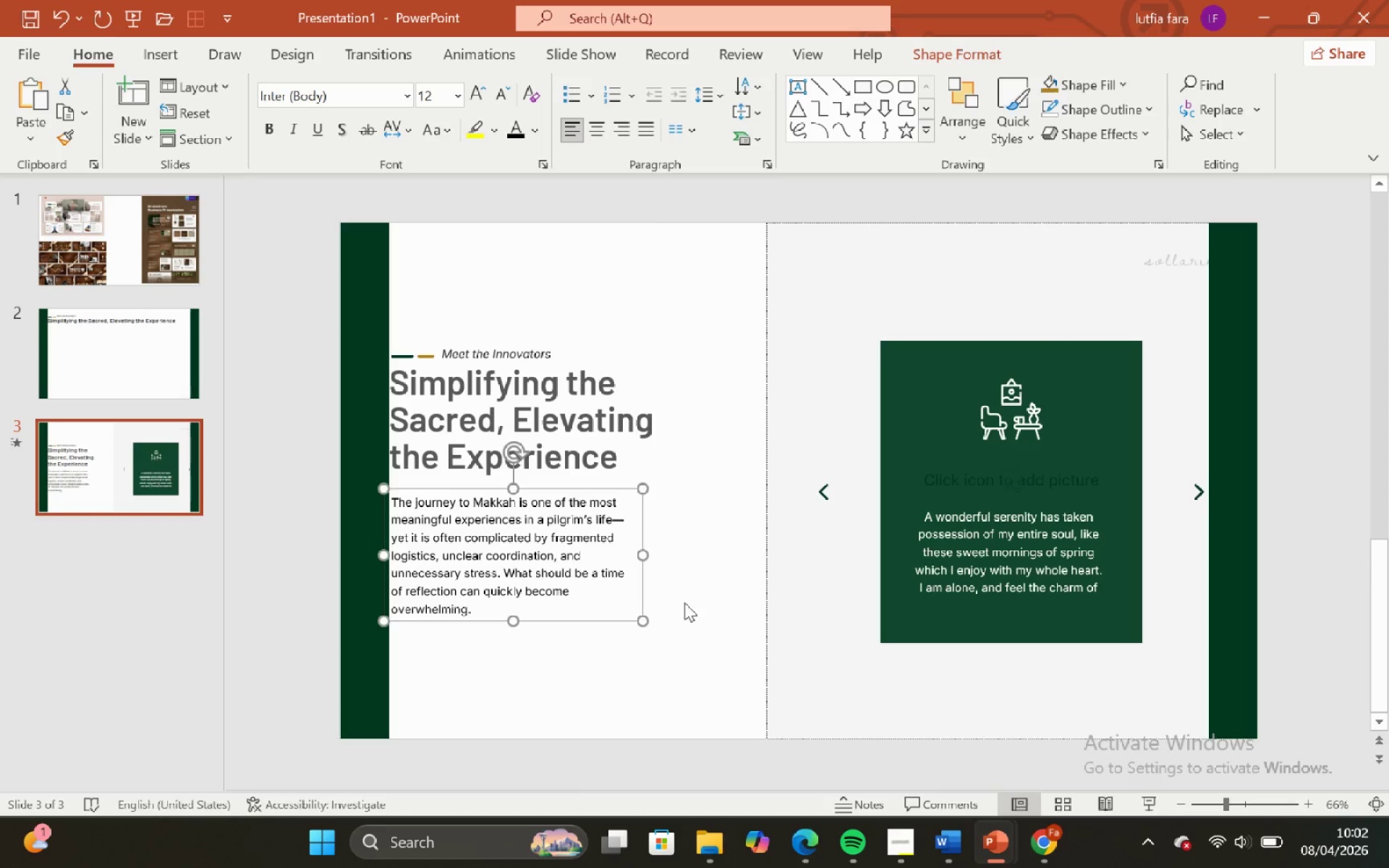 
left_click([684, 603])
 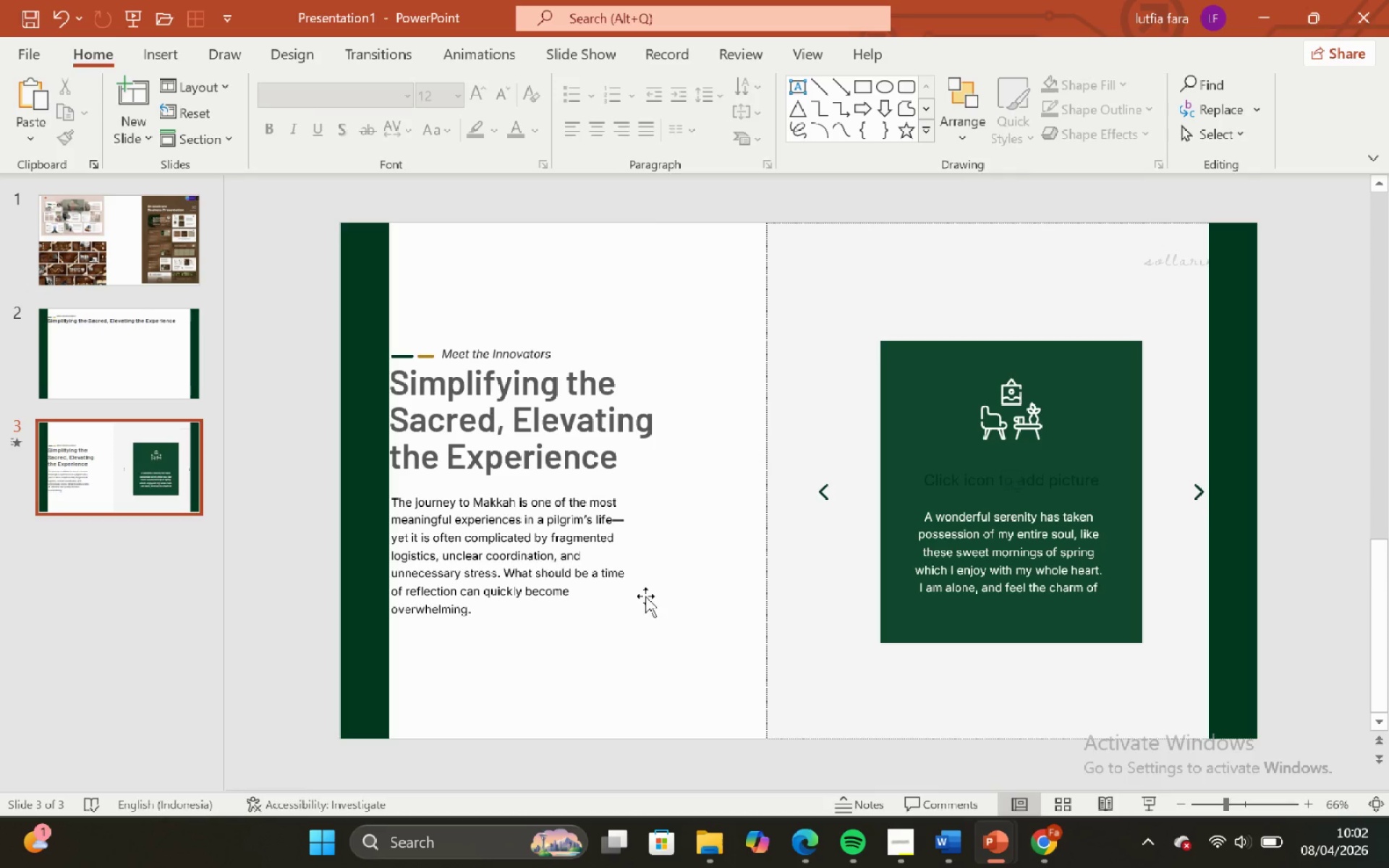 
left_click([637, 593])
 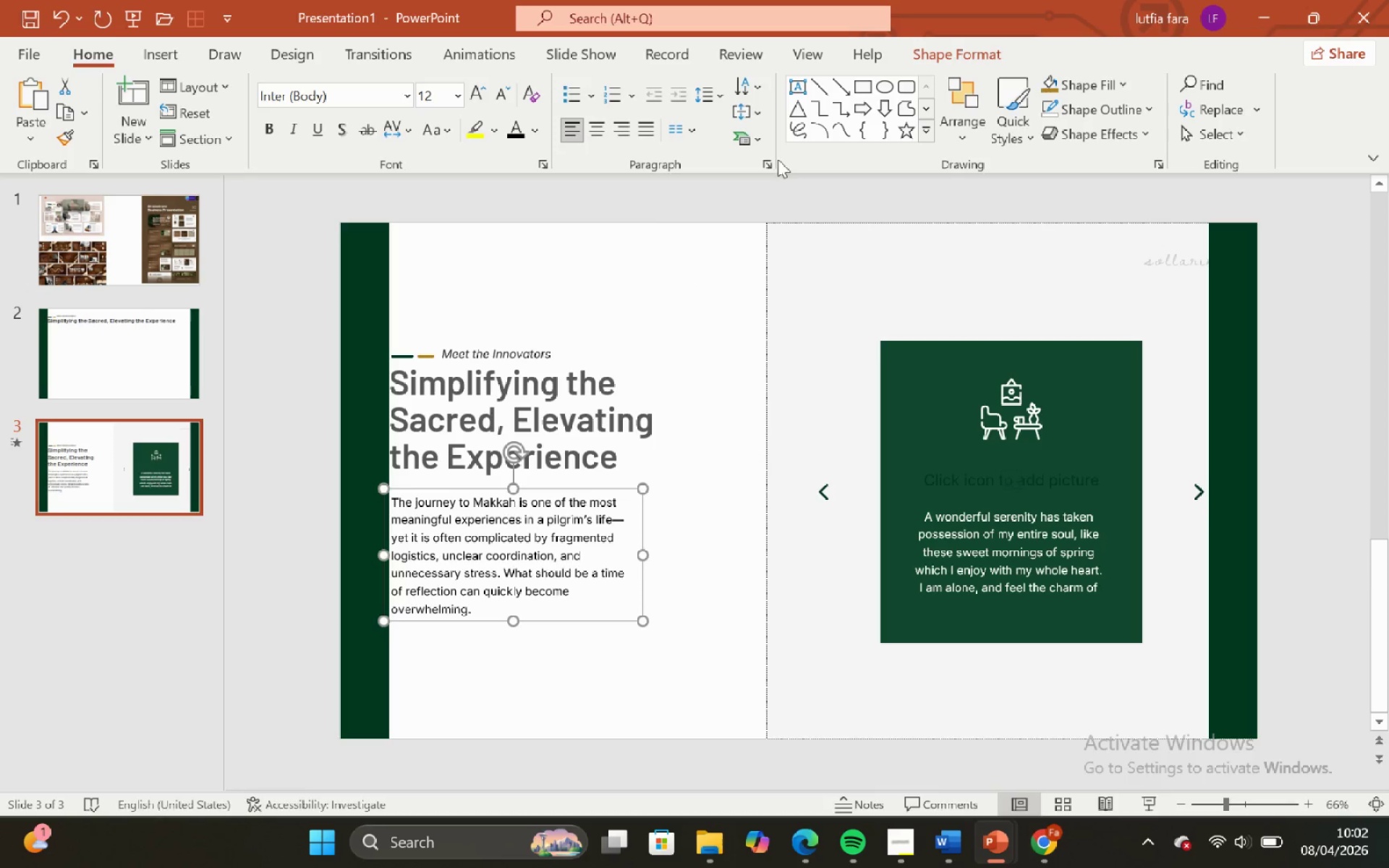 
left_click([768, 168])
 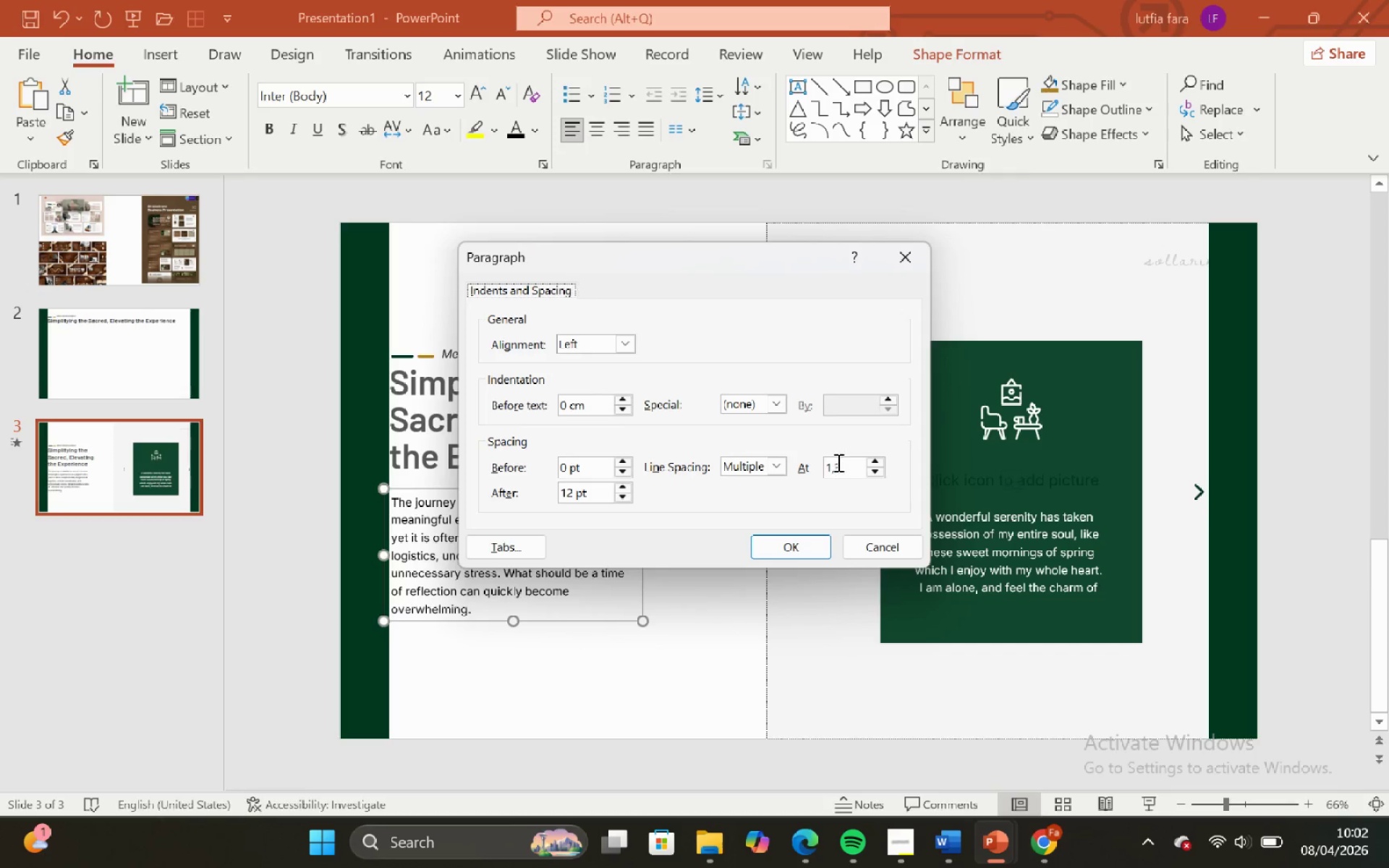 
left_click([840, 463])
 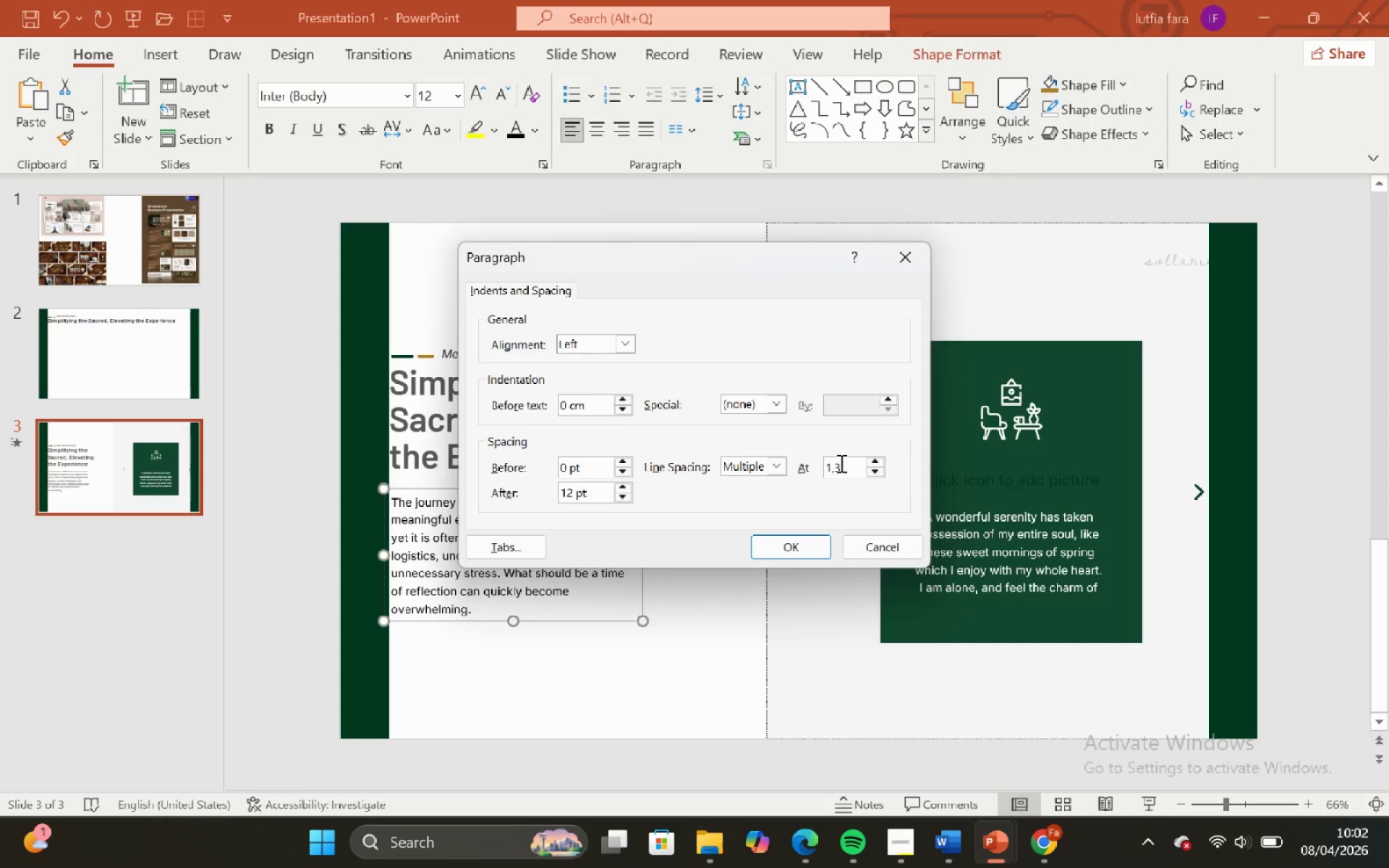 
key(Backspace)
 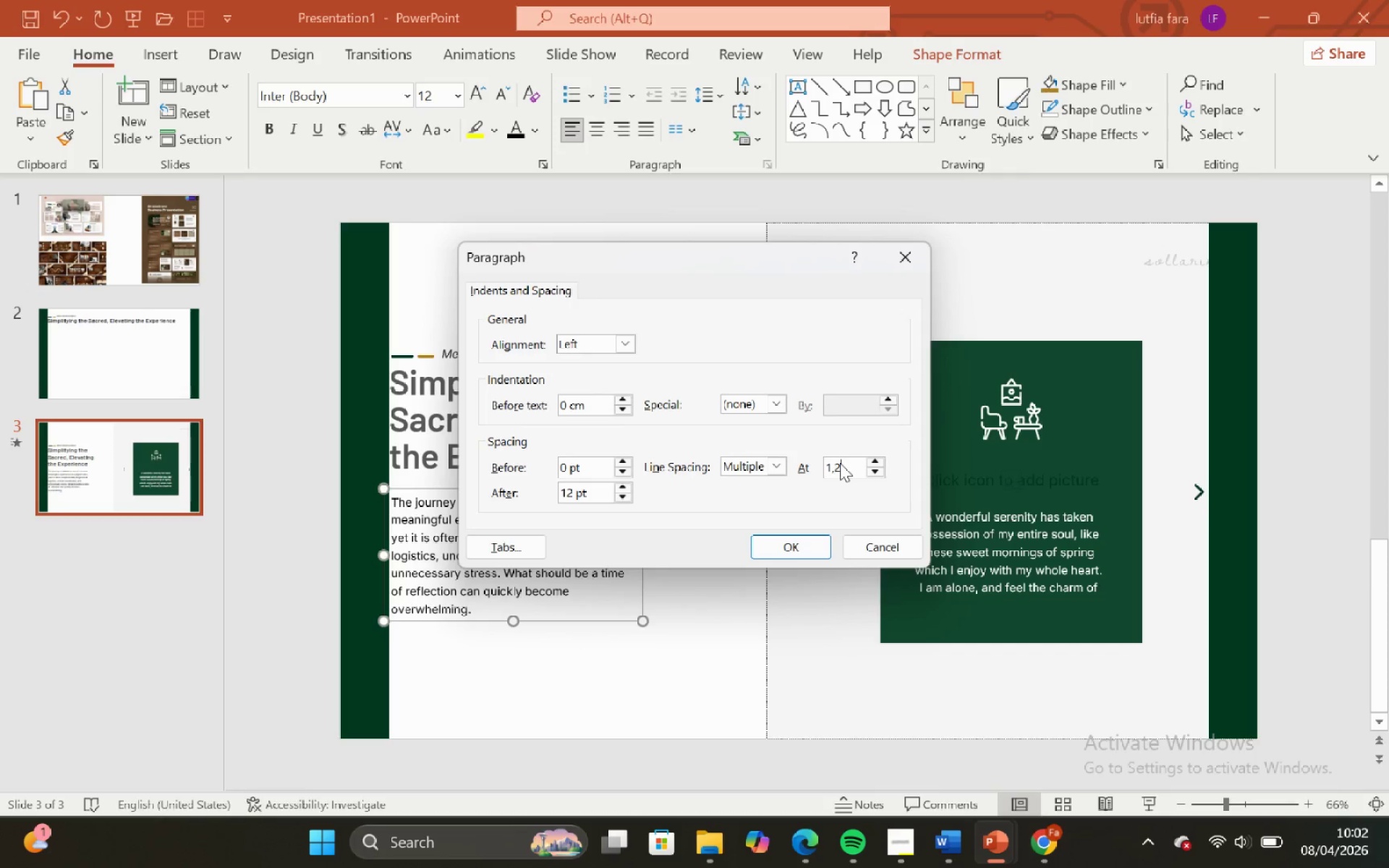 
key(2)
 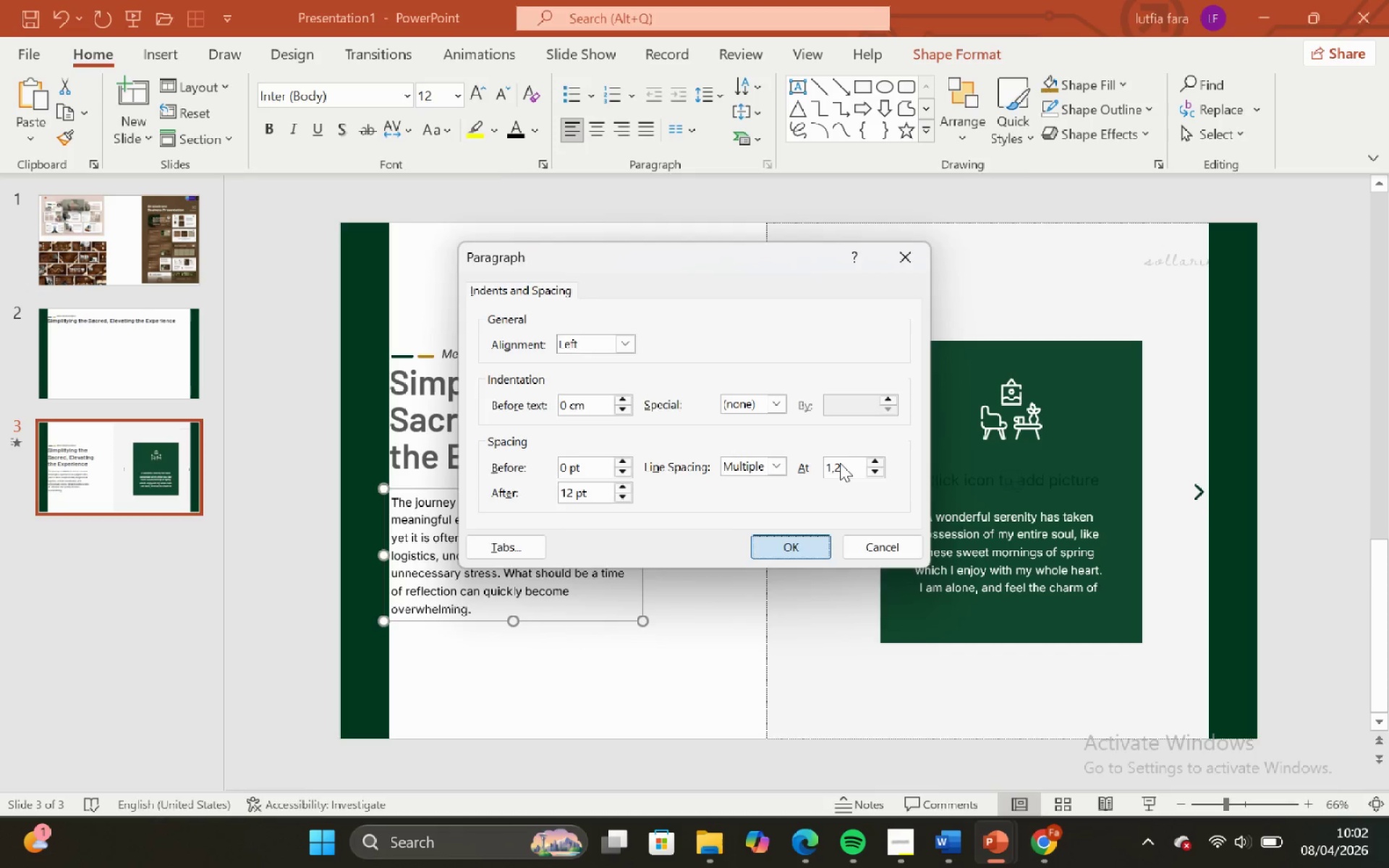 
key(Enter)
 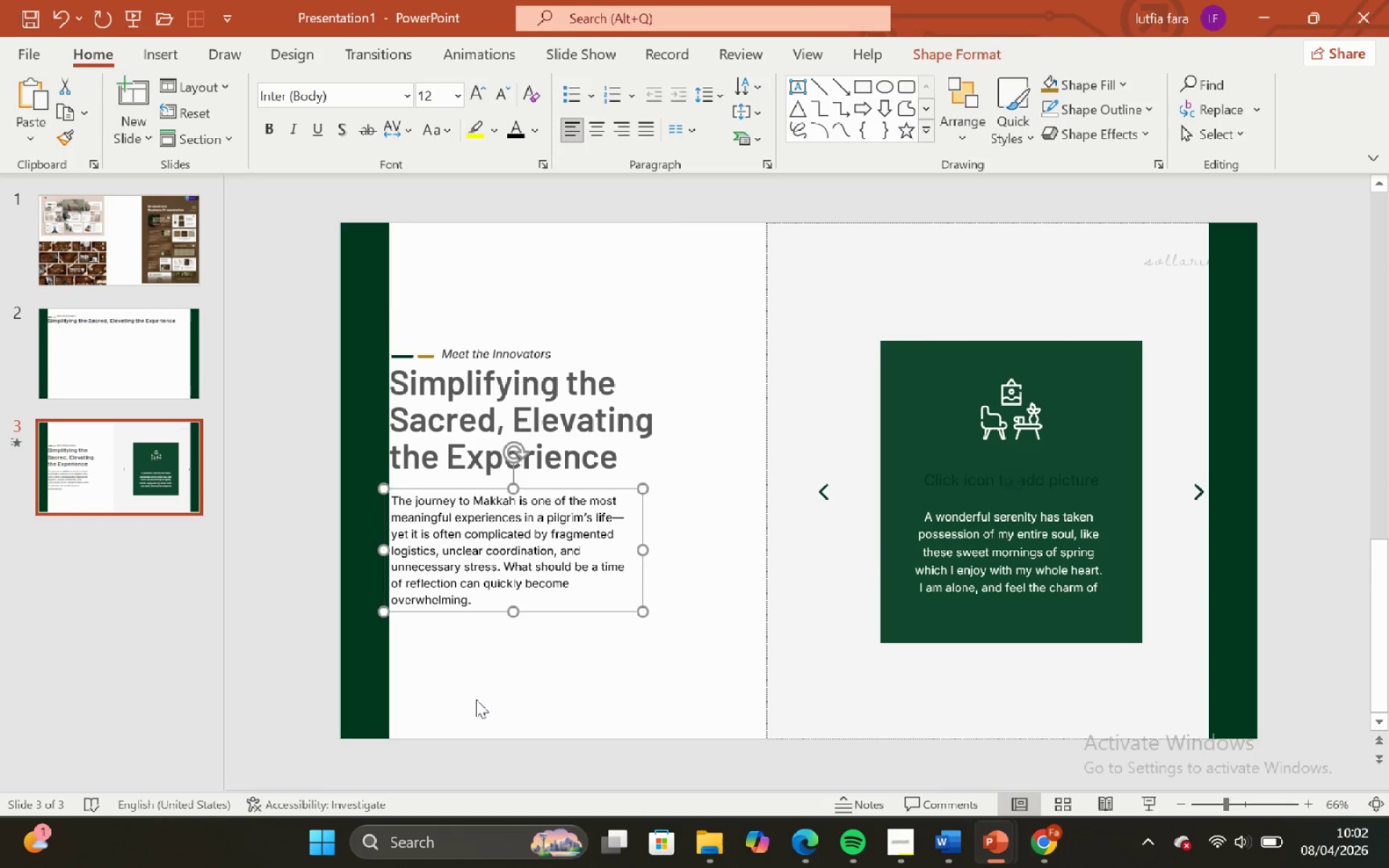 
left_click([480, 710])
 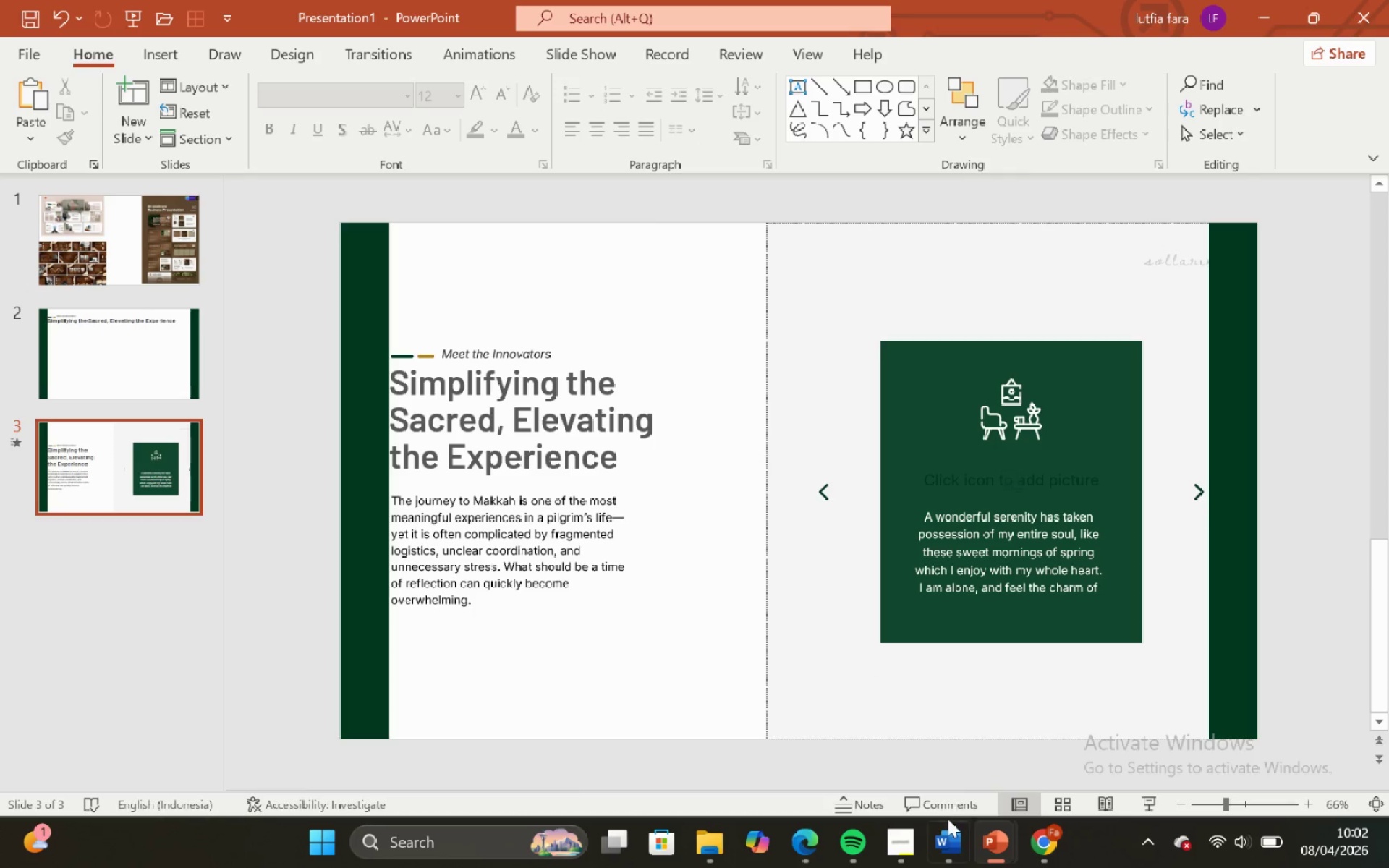 
left_click([948, 826])
 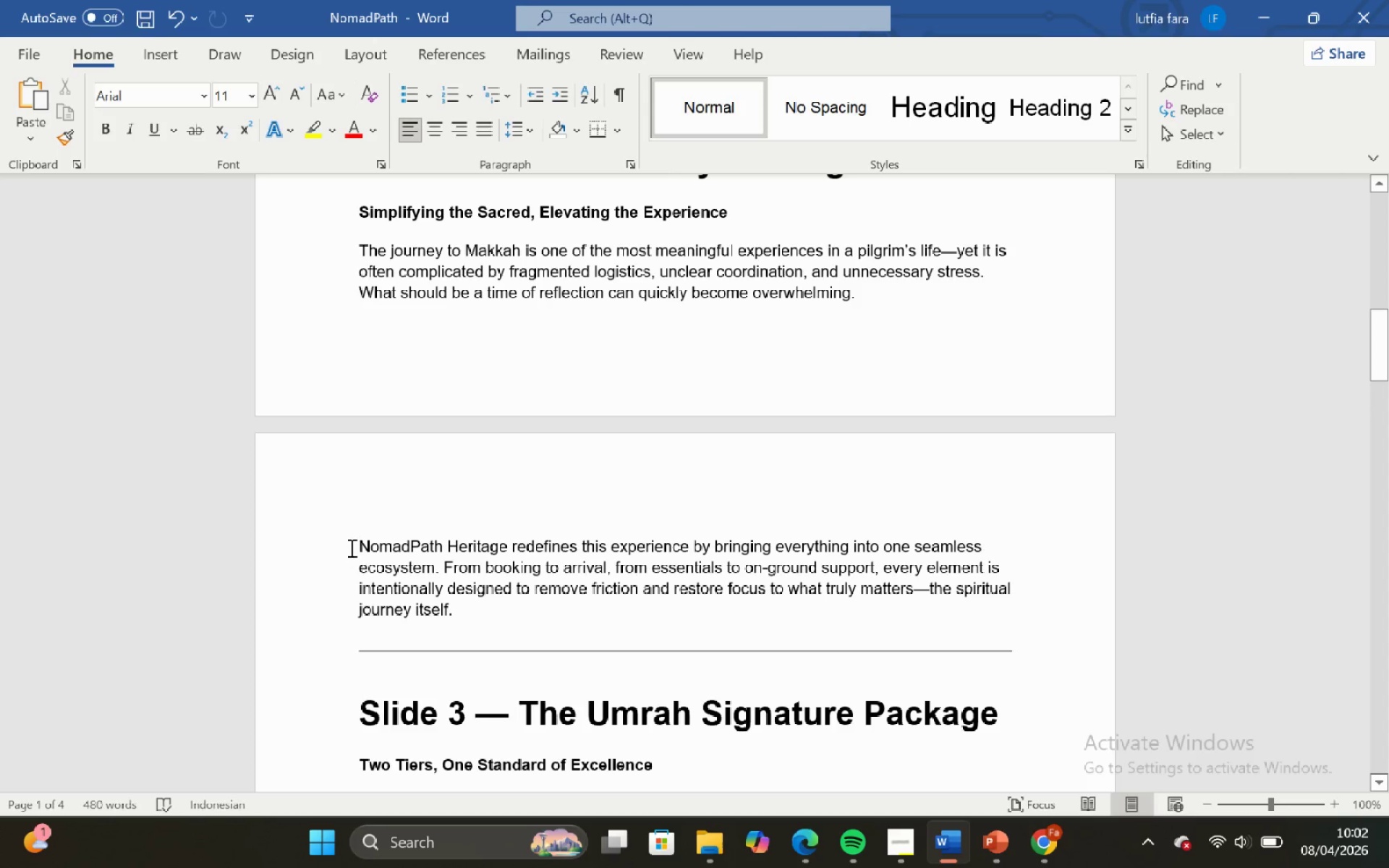 
left_click_drag(start_coordinate=[350, 548], to_coordinate=[483, 620])
 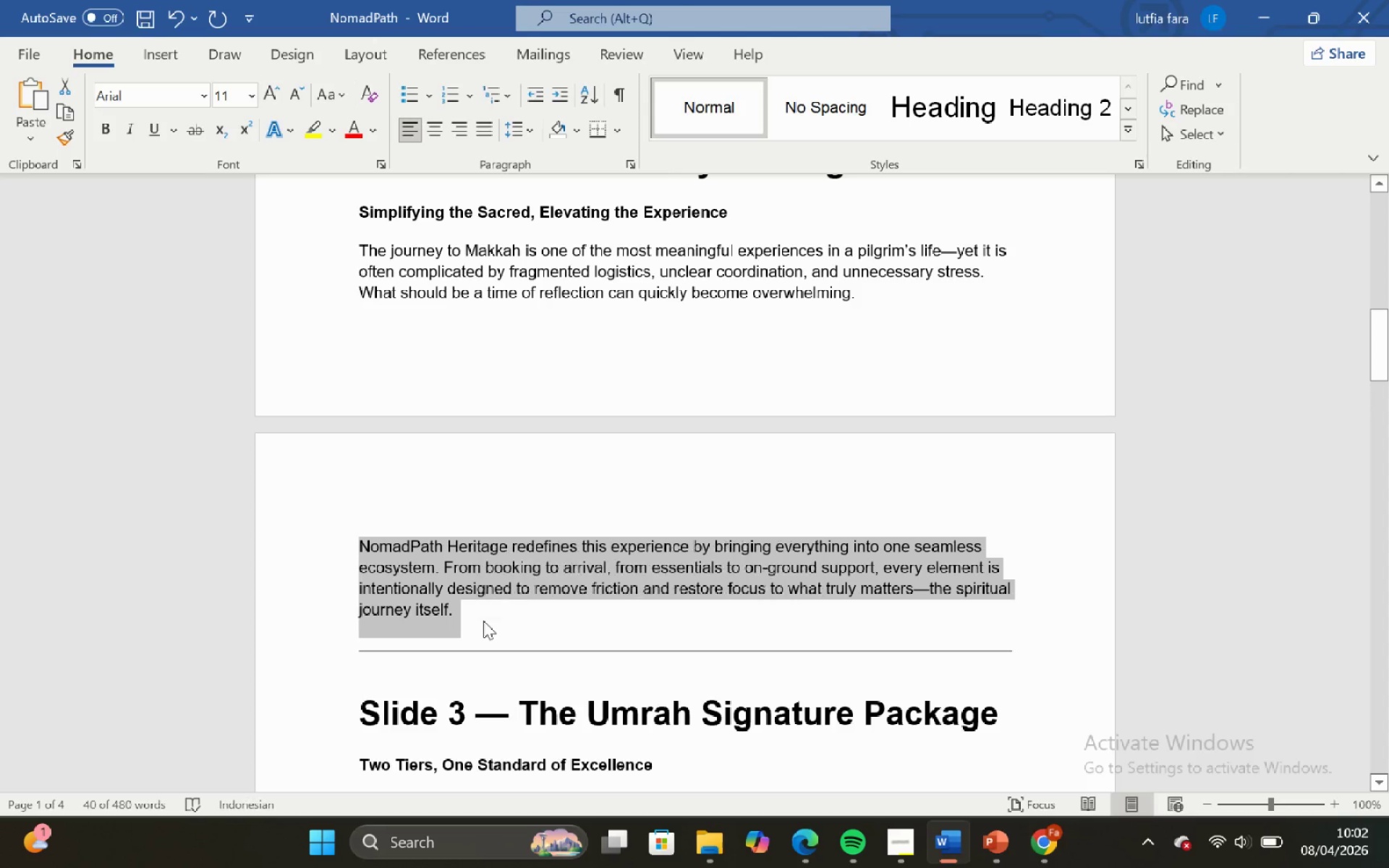 
key(Control+C)
 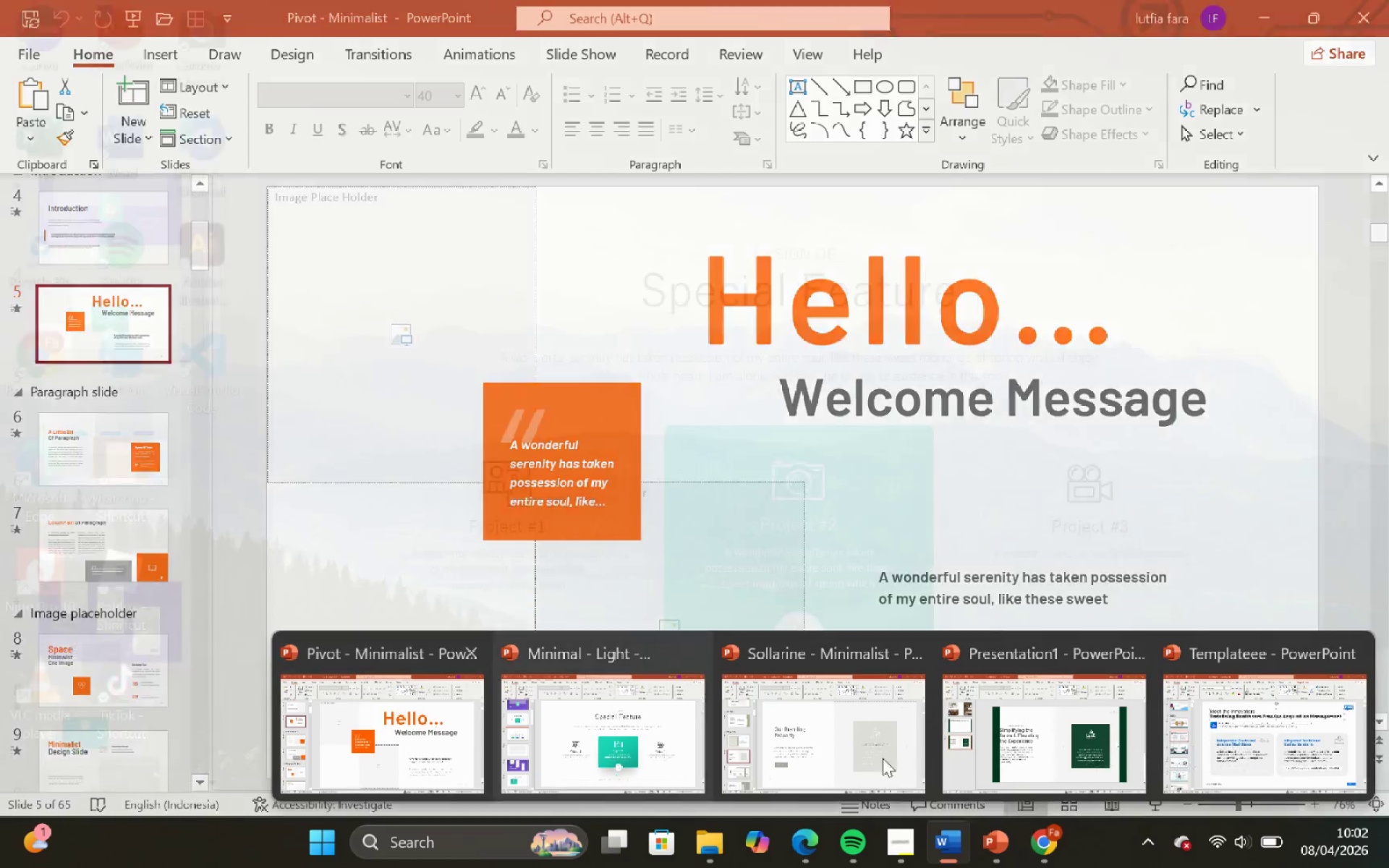 
left_click_drag(start_coordinate=[989, 744], to_coordinate=[975, 716])
 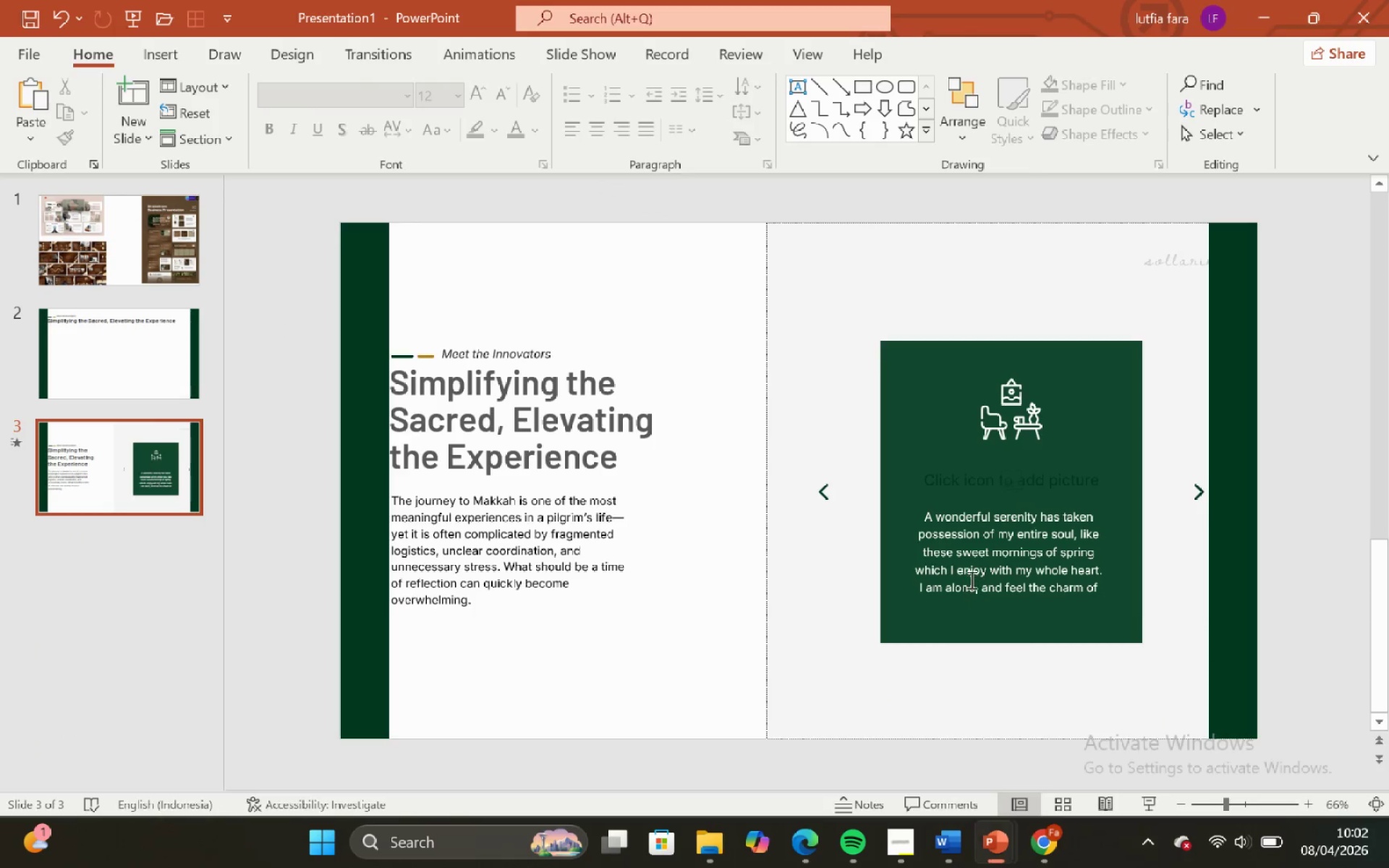 
double_click([970, 579])
 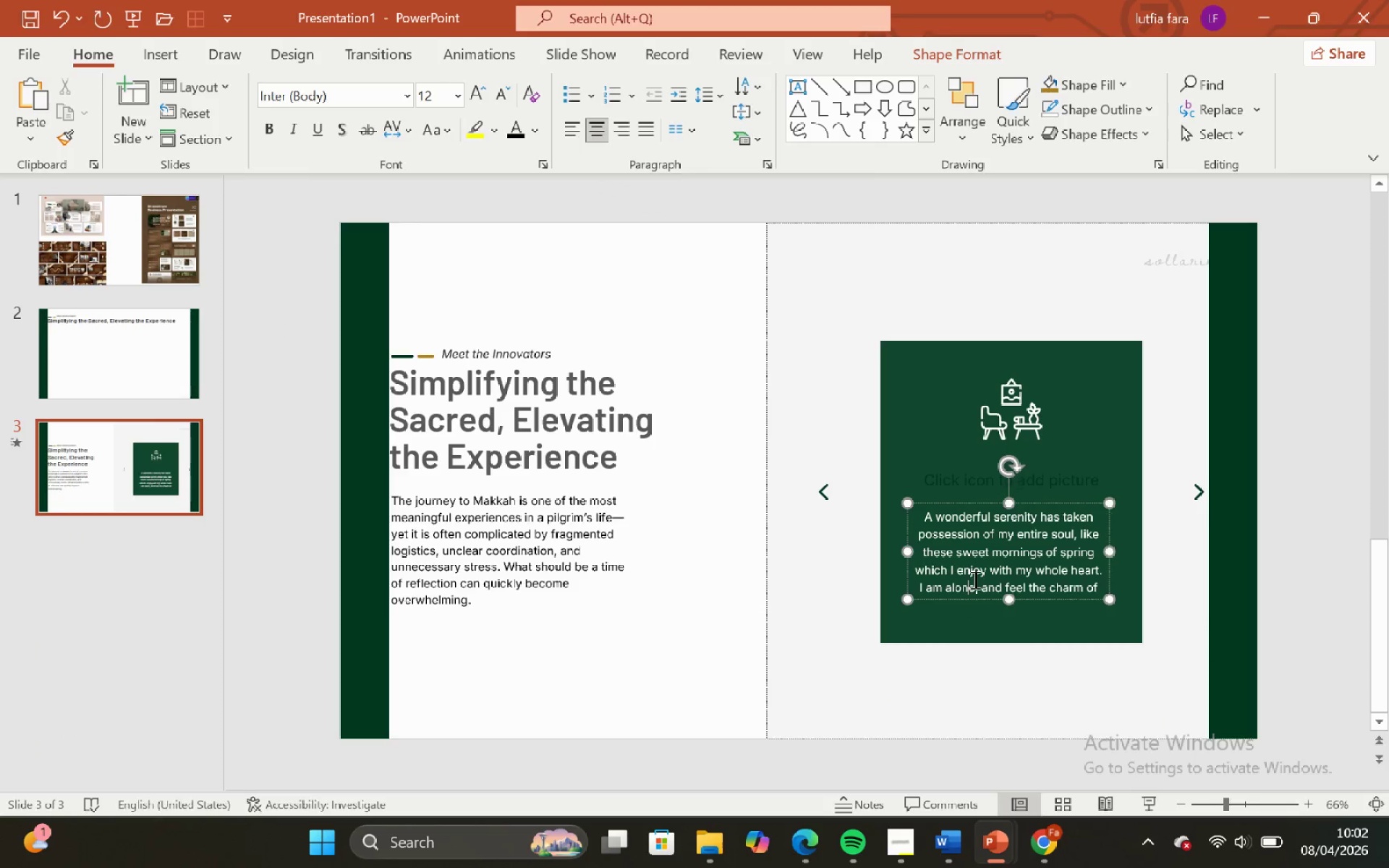 
key(Unknown)
 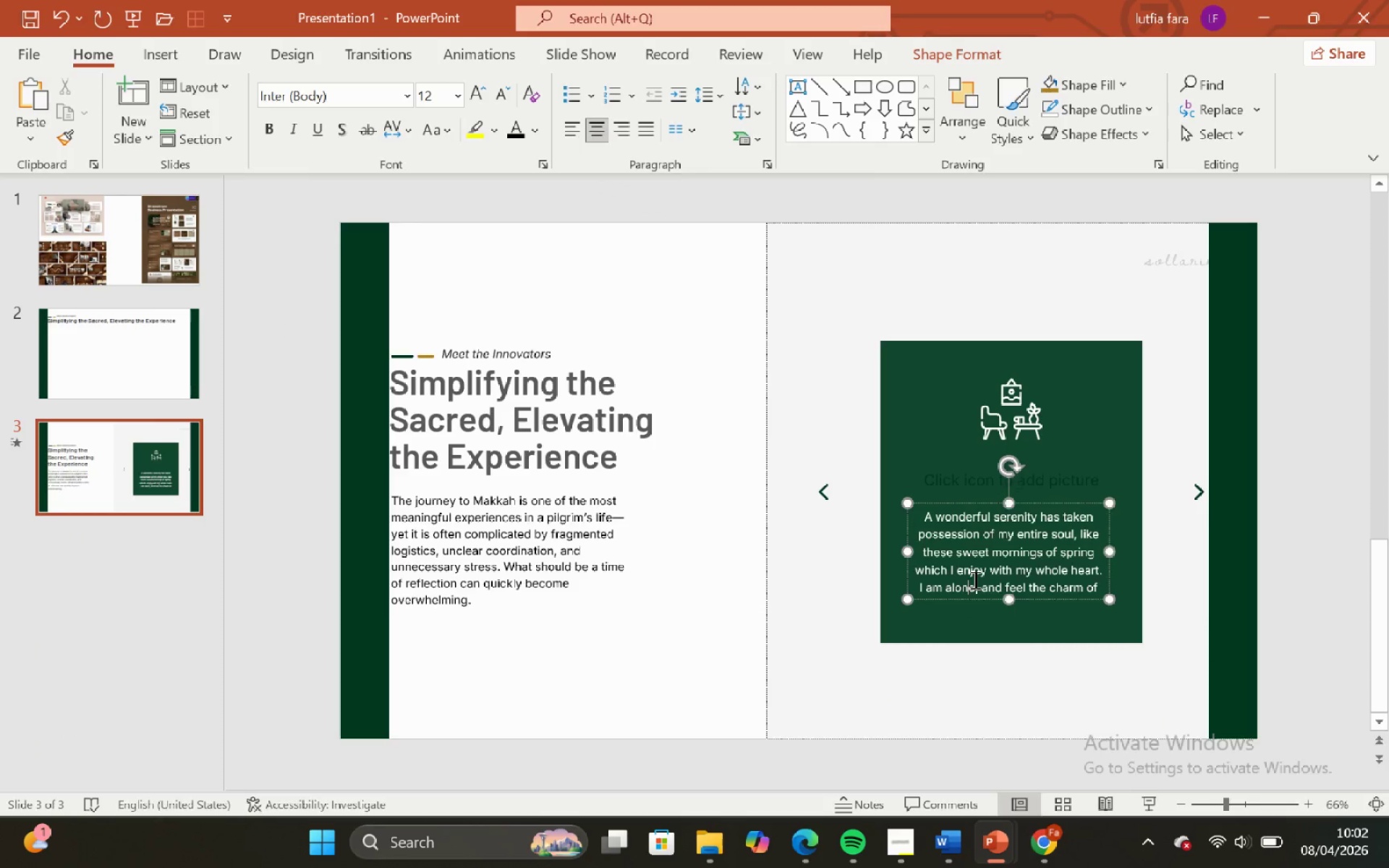 
key(Control+ControlLeft)
 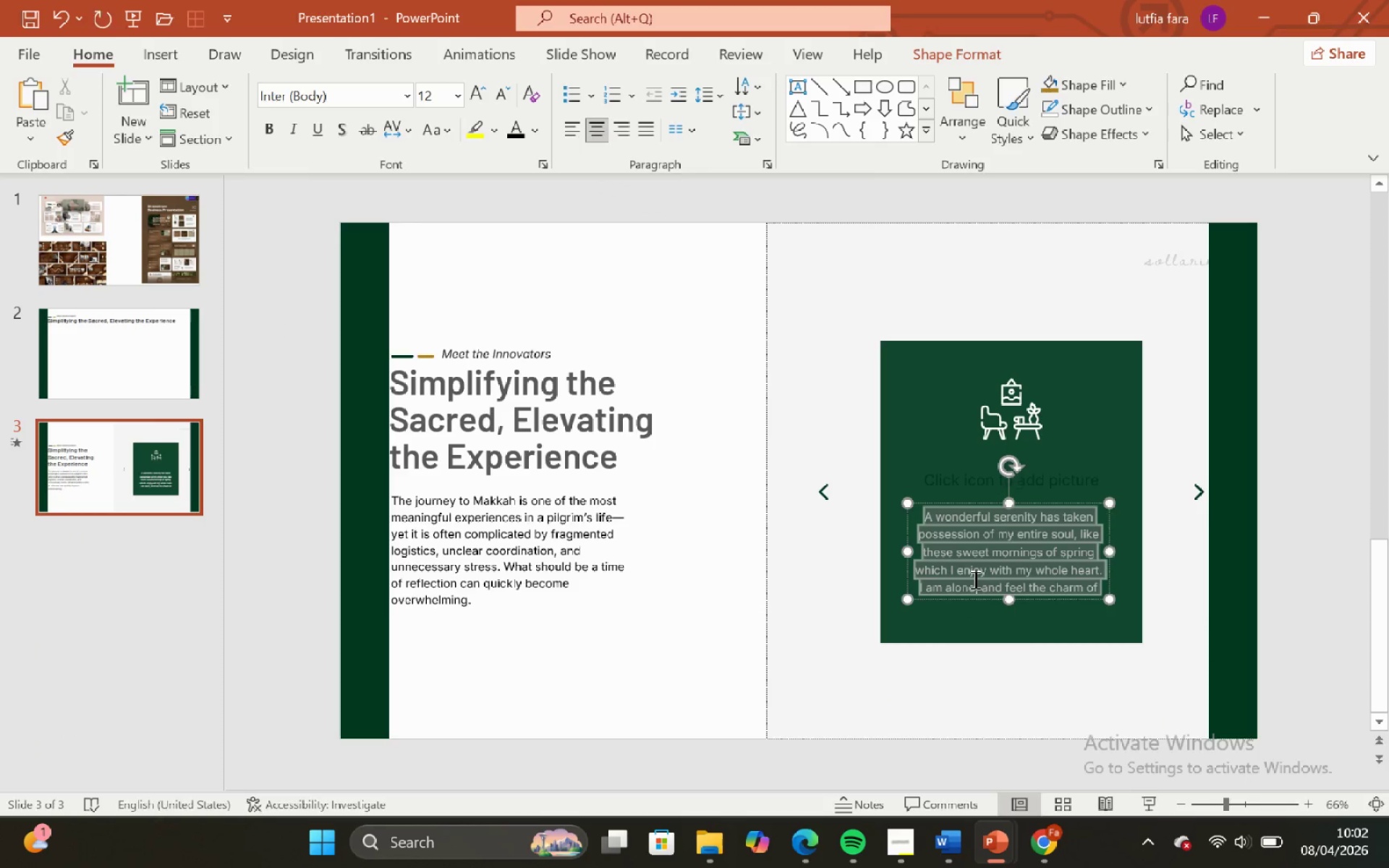 
key(Control+A)
 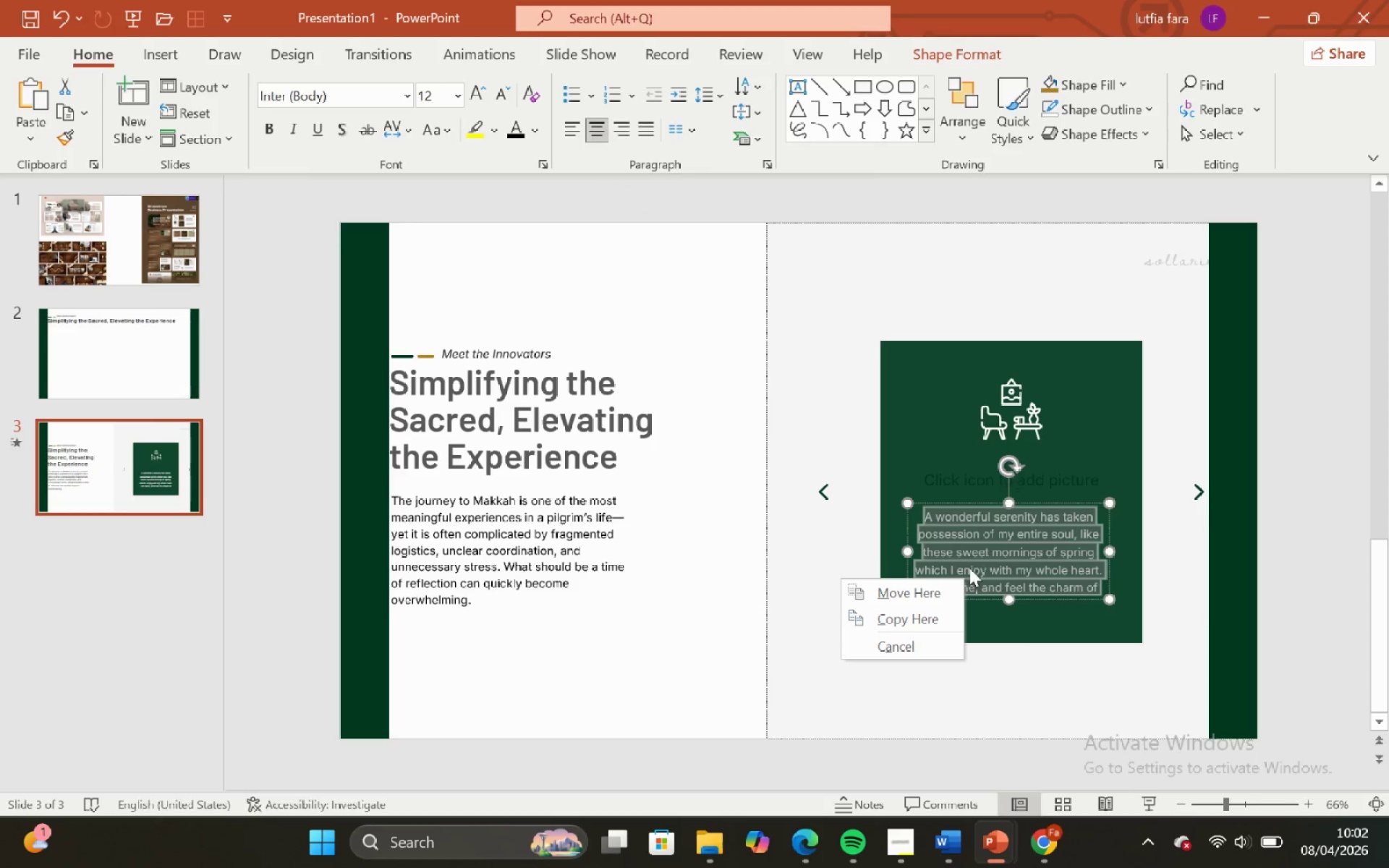 
right_click([970, 567])
 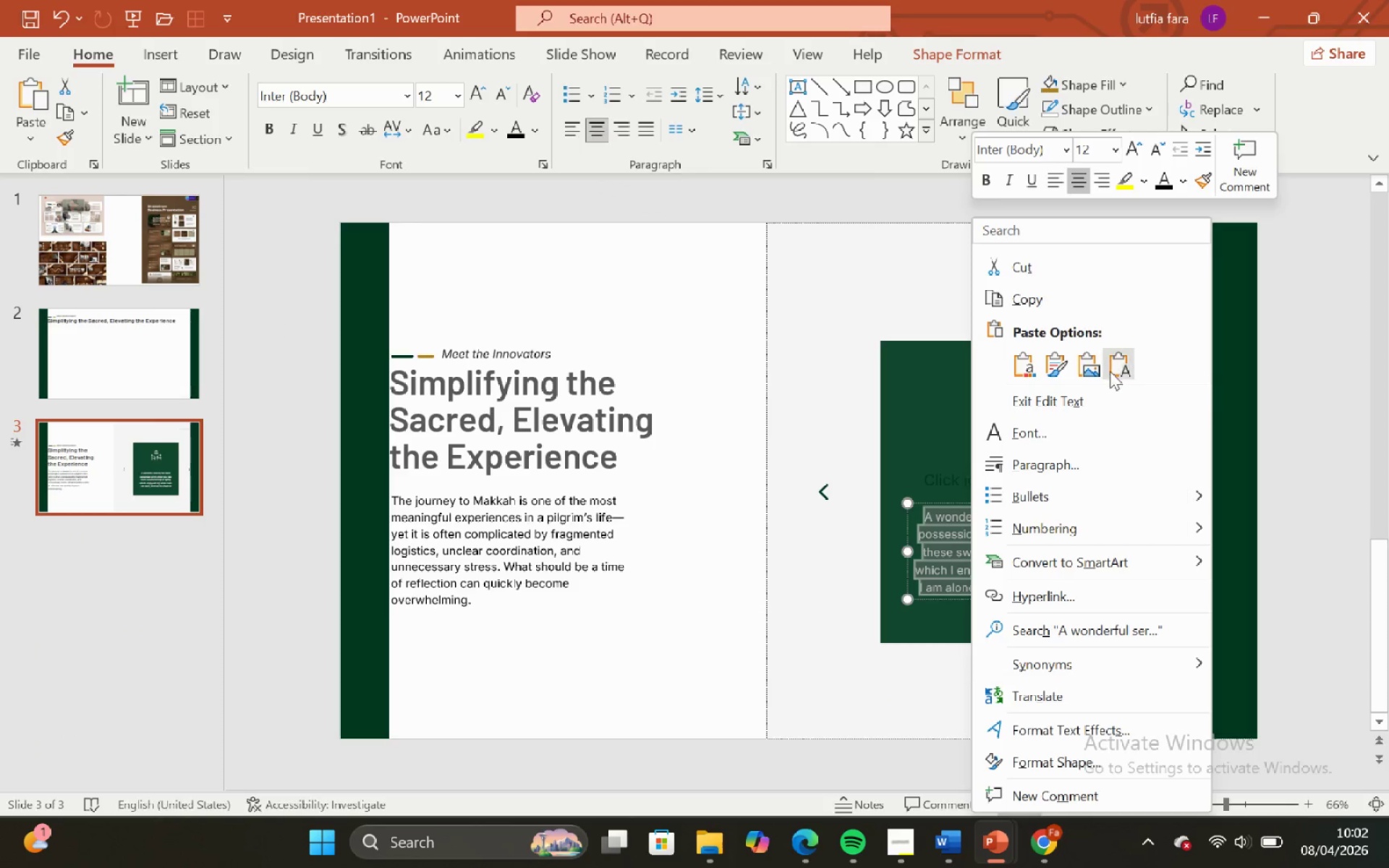 
left_click([1117, 364])
 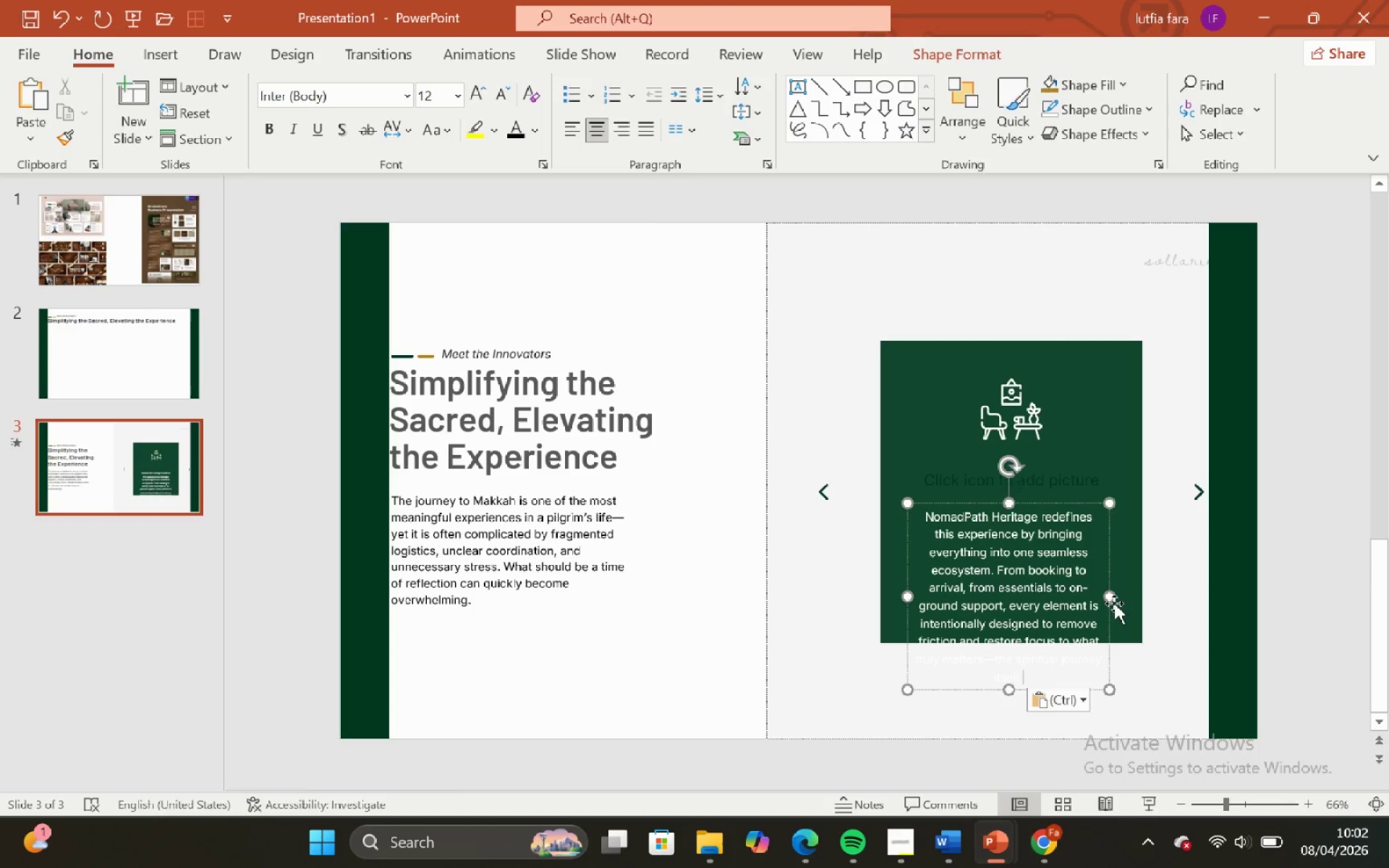 
hold_key(key=ShiftLeft, duration=1.08)
hold_key(key=ControlLeft, duration=0.98)
left_click_drag(start_coordinate=[1110, 592], to_coordinate=[1137, 584])
 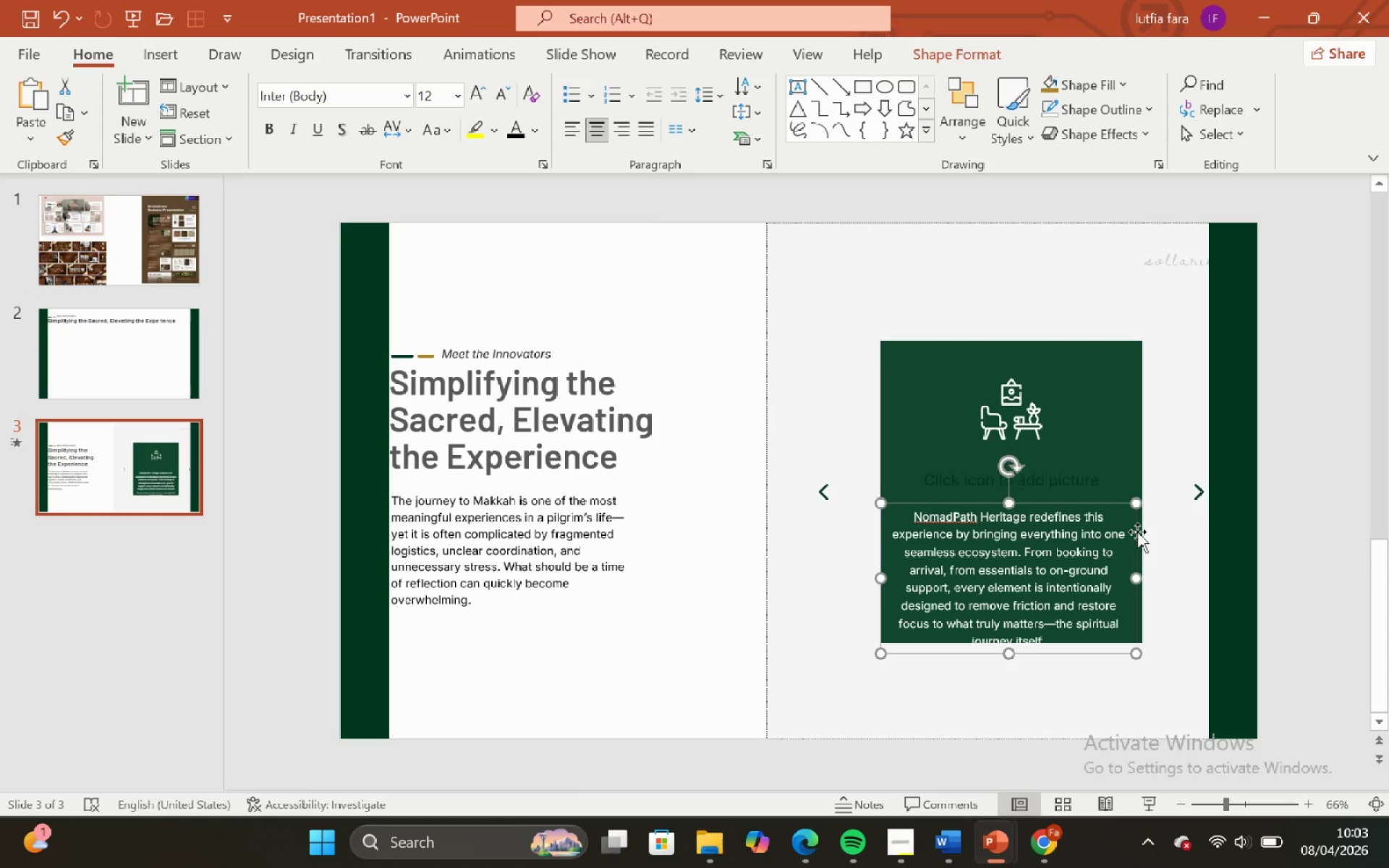 
left_click([1134, 532])
 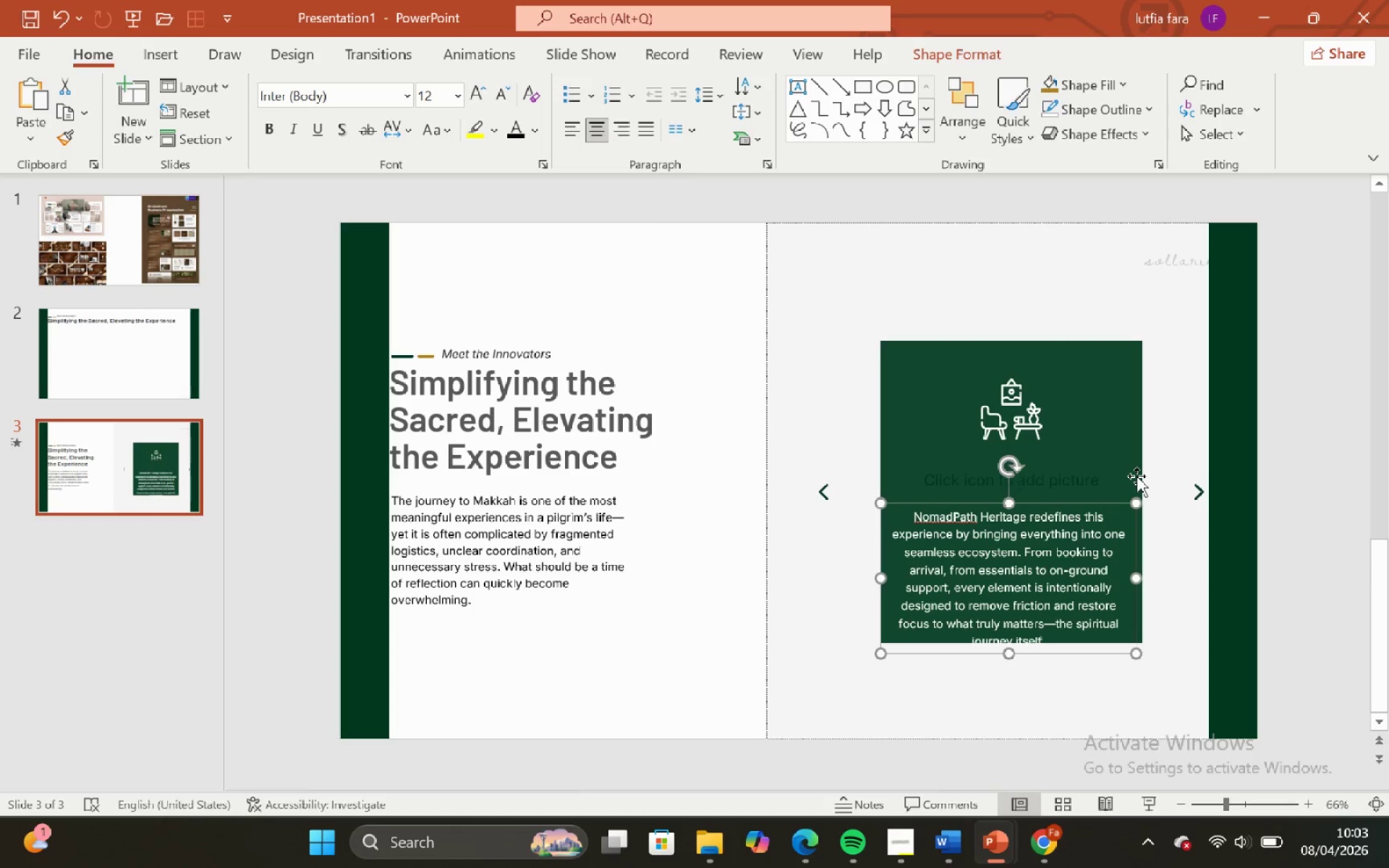 
hold_key(key=ShiftLeft, duration=0.66)
left_click([1136, 445])
 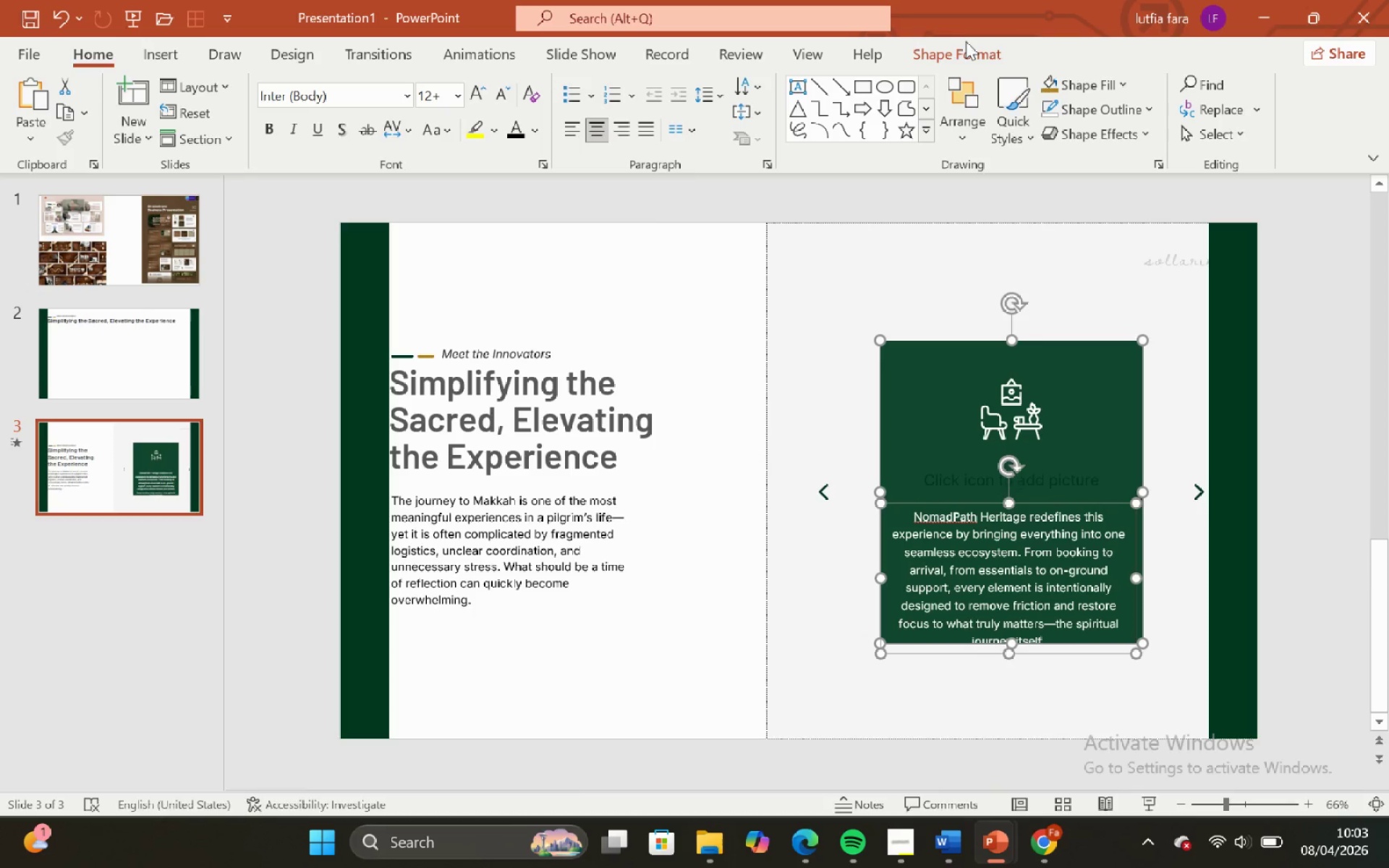 
left_click_drag(start_coordinate=[968, 44], to_coordinate=[983, 43])
 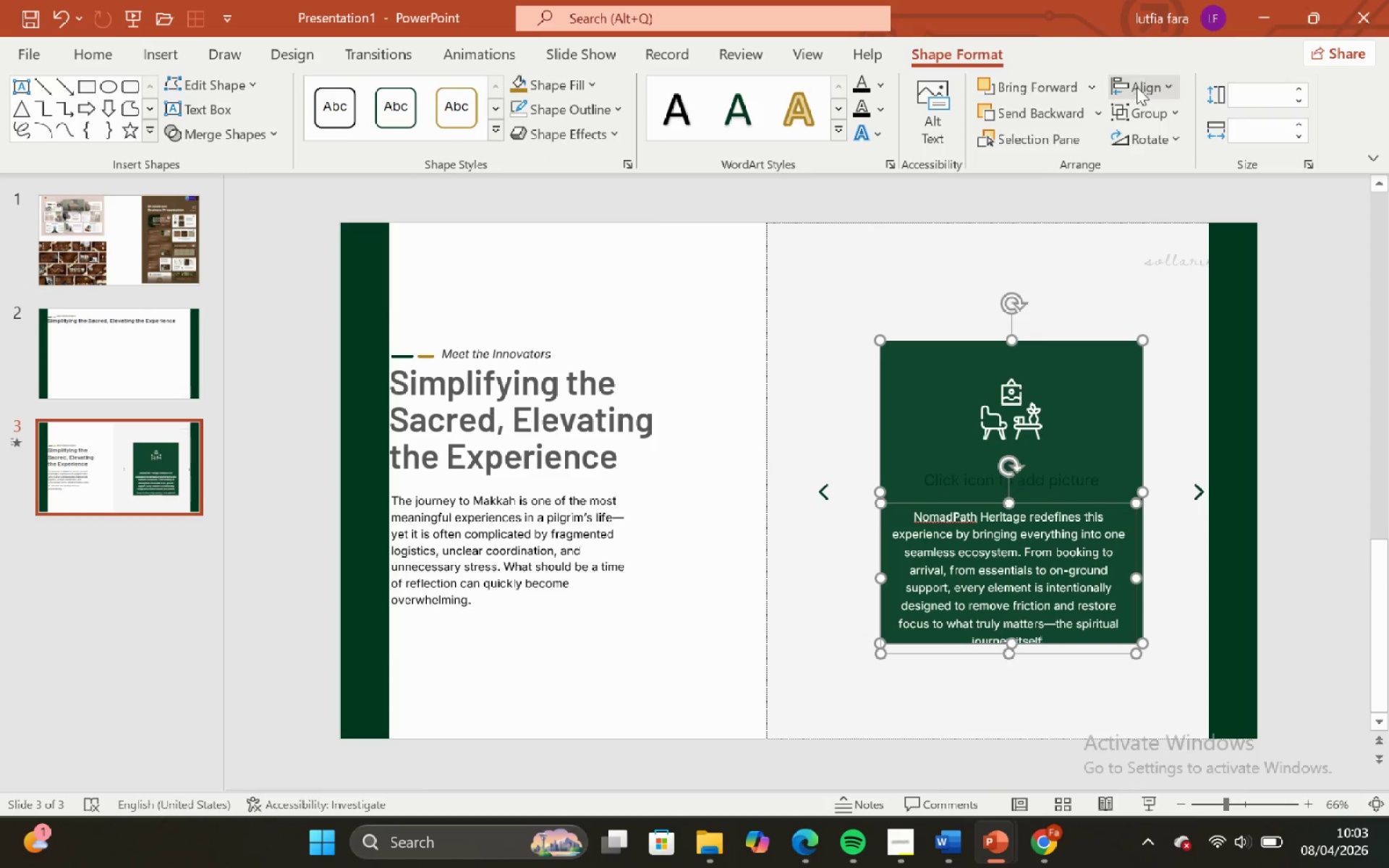 
left_click([1137, 87])
 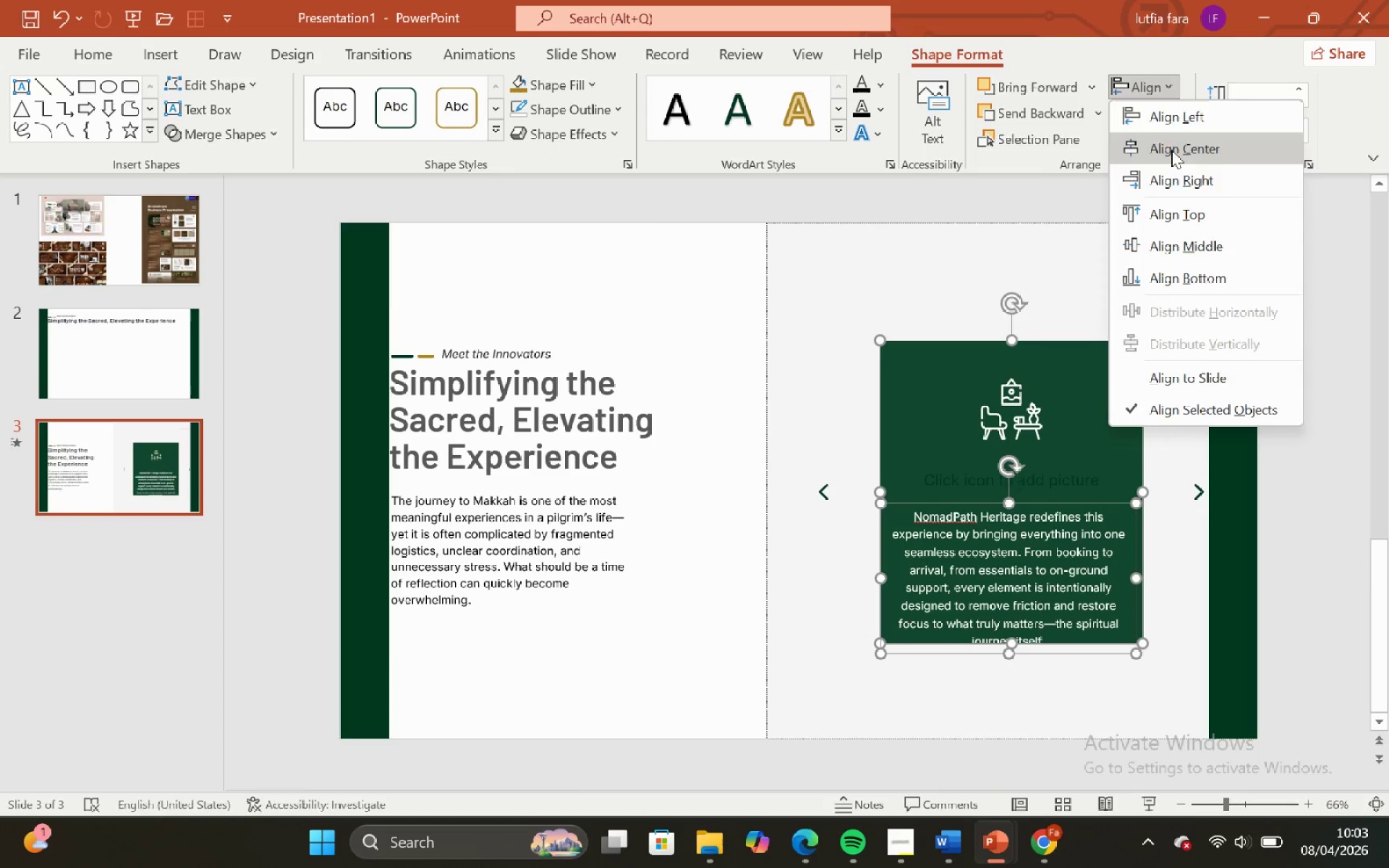 
left_click_drag(start_coordinate=[1171, 150], to_coordinate=[1175, 150])
 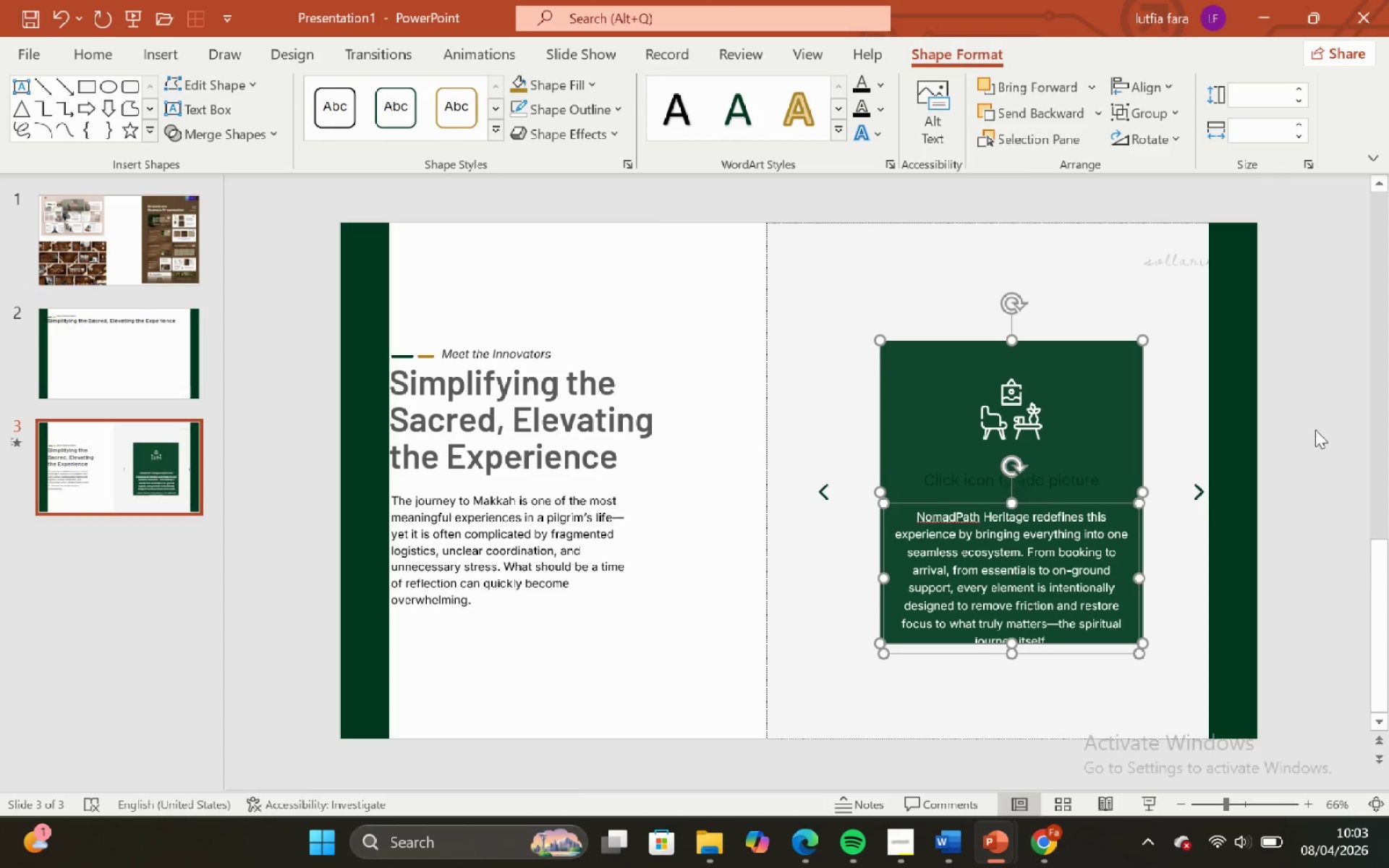 
left_click([1314, 430])
 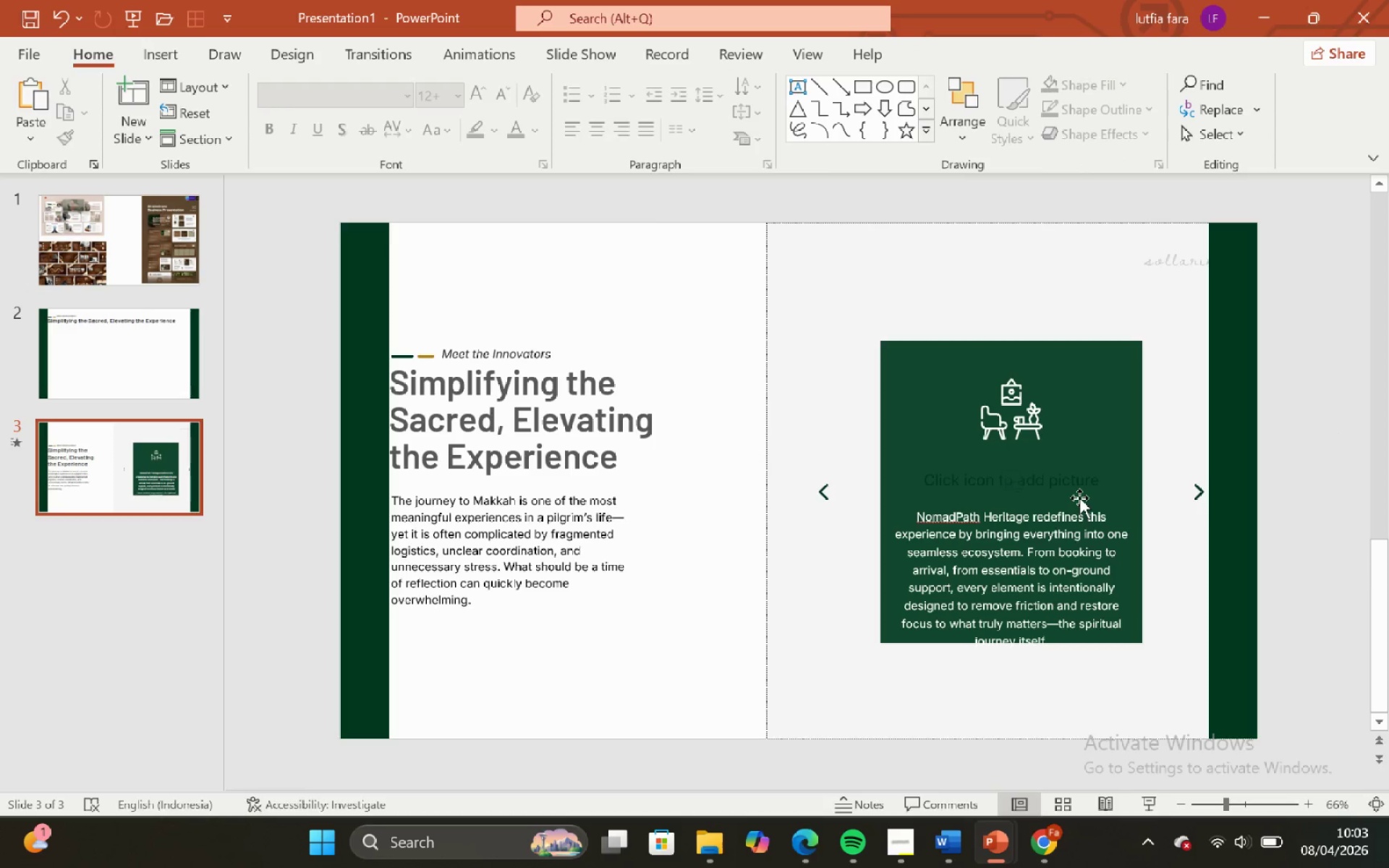 
left_click([1083, 514])
 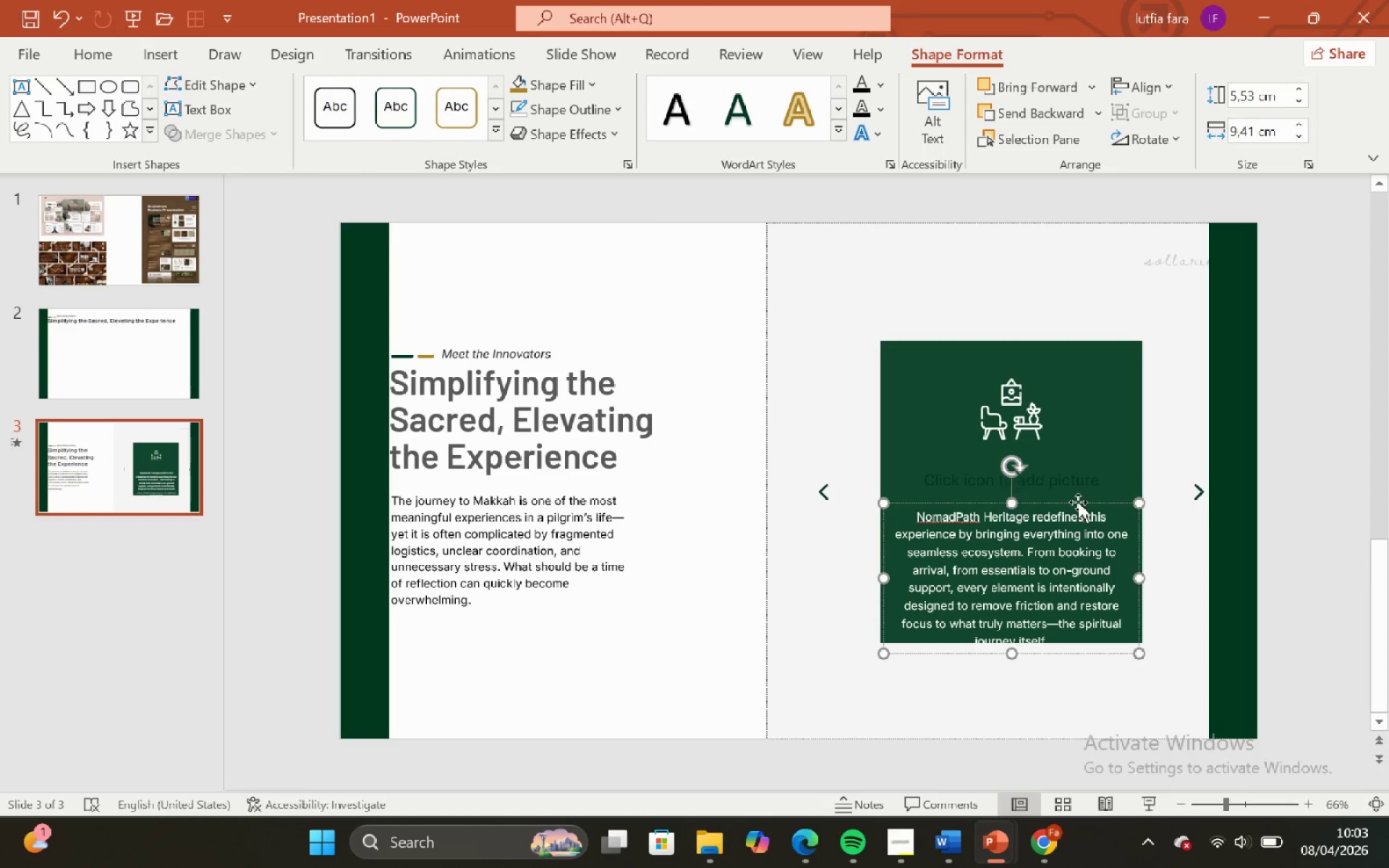 
left_click([1078, 502])
 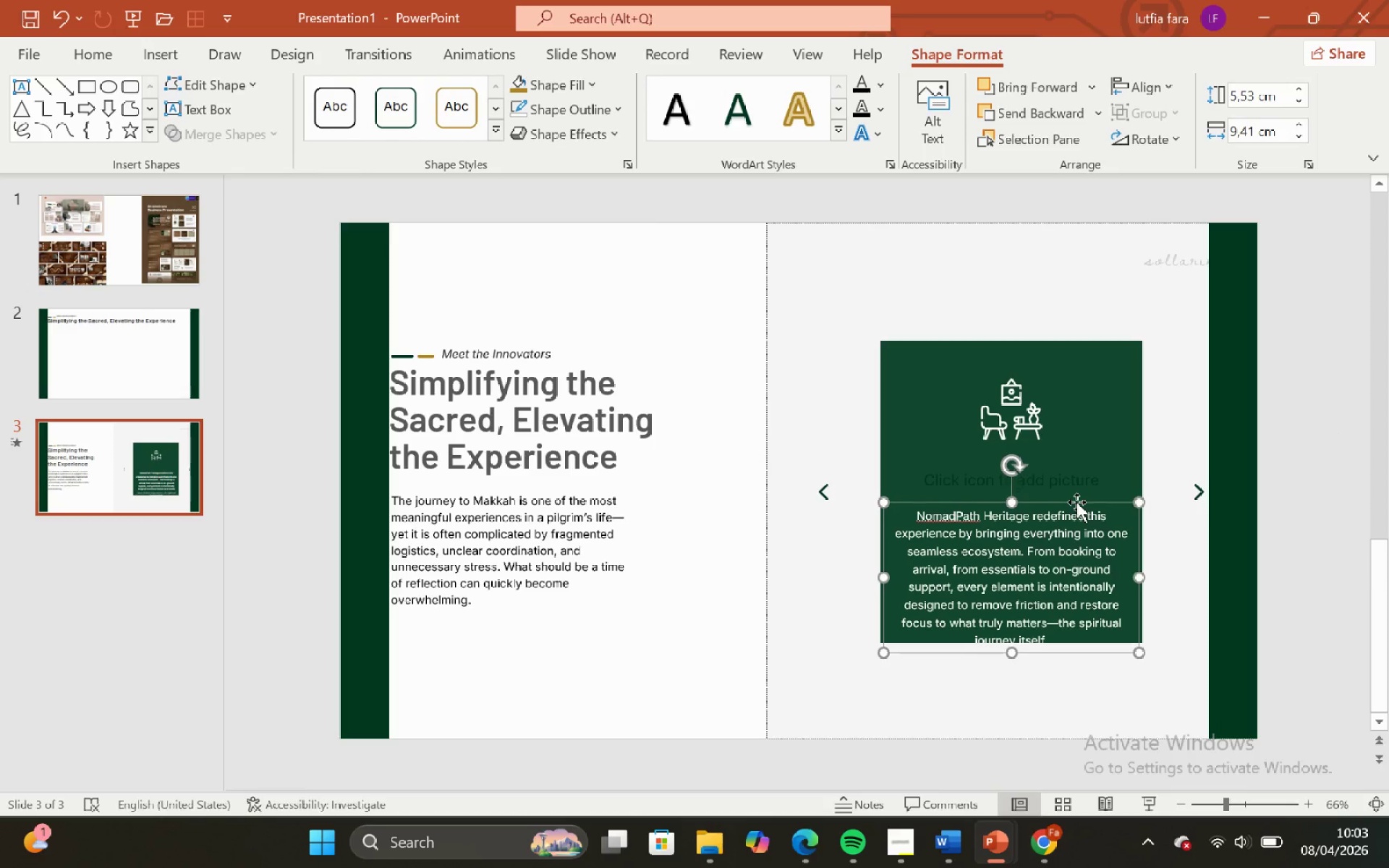 
hold_key(key=ArrowUp, duration=0.62)
 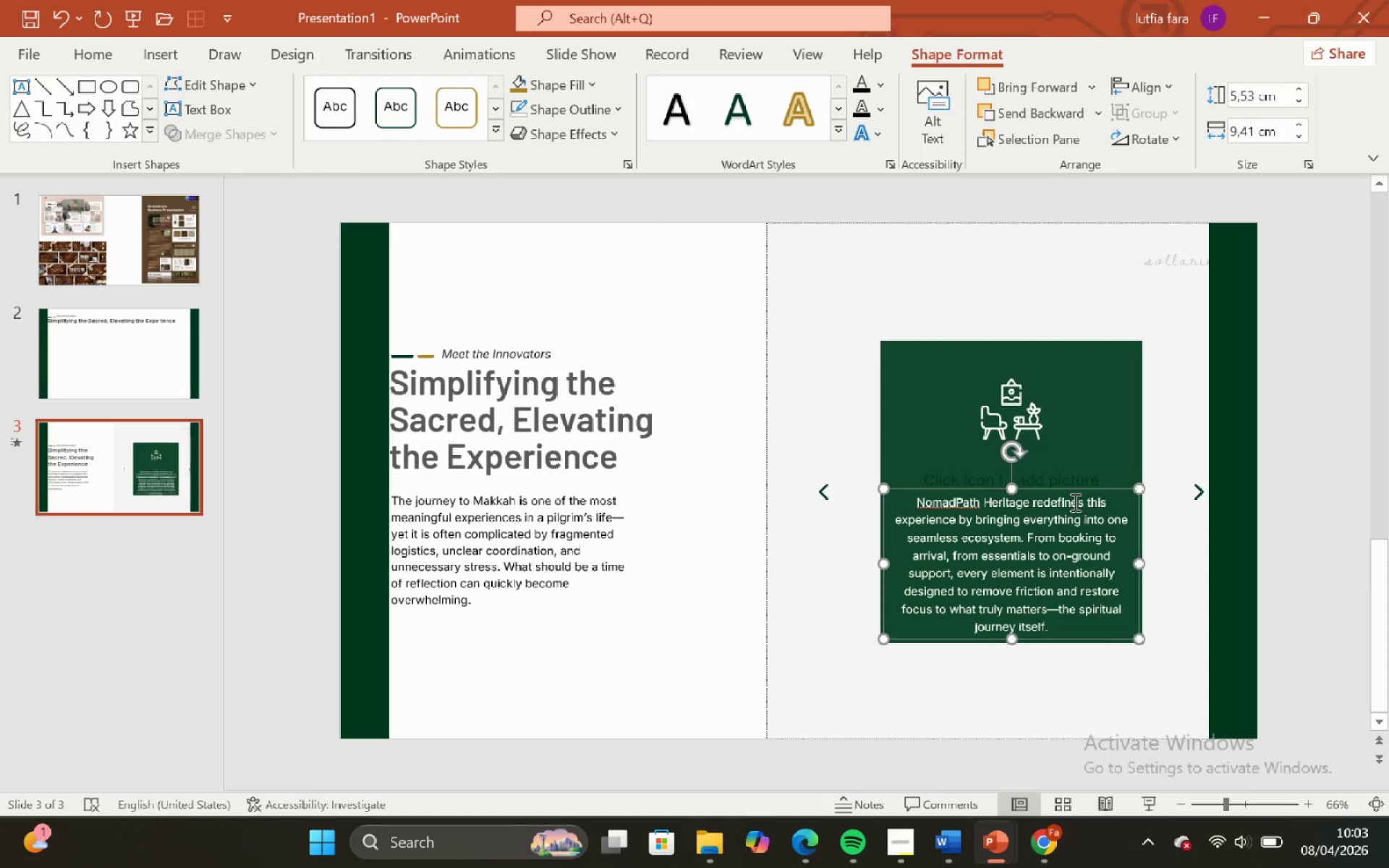 
hold_key(key=ArrowUp, duration=0.78)
 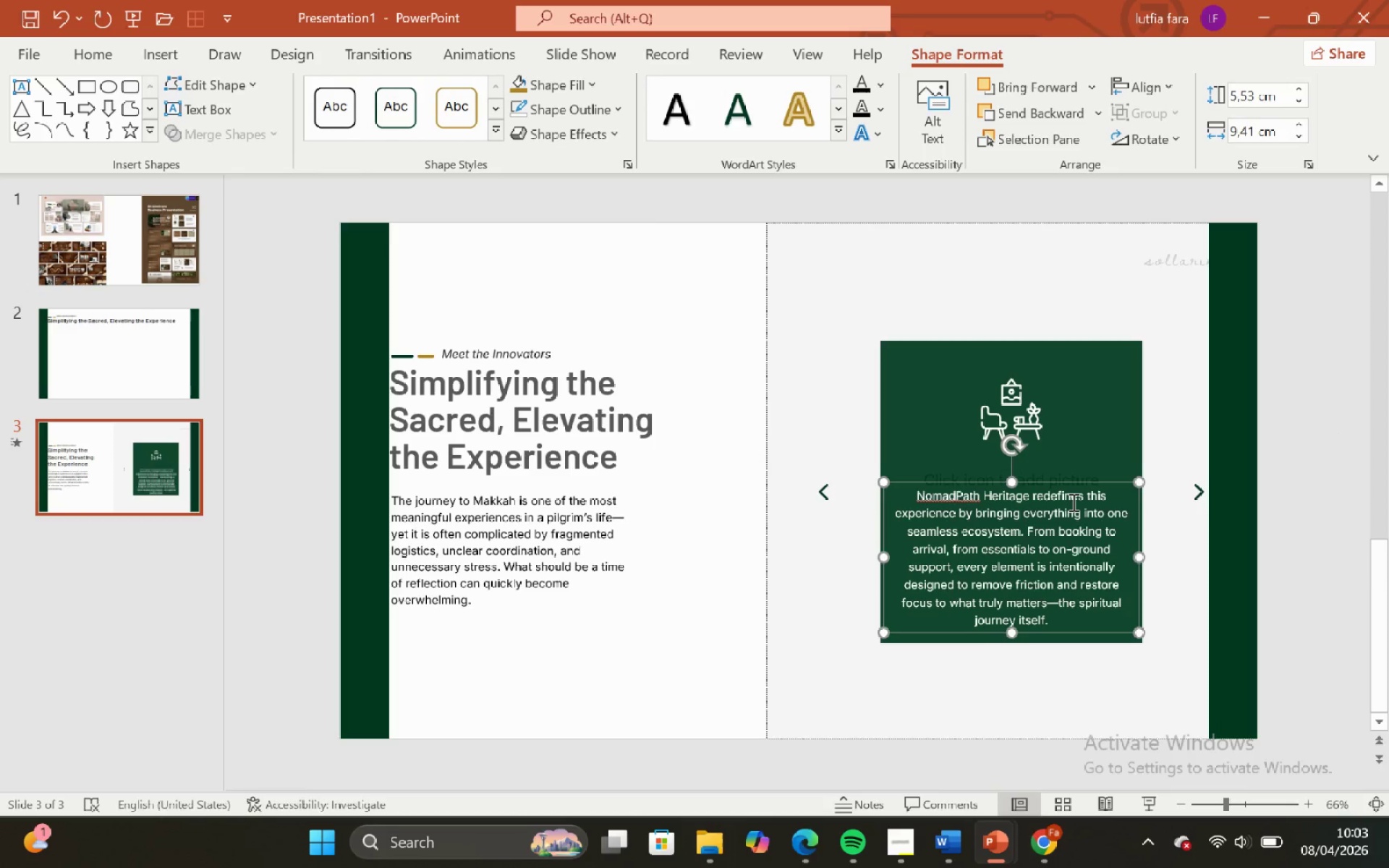 
key(ArrowUp)
 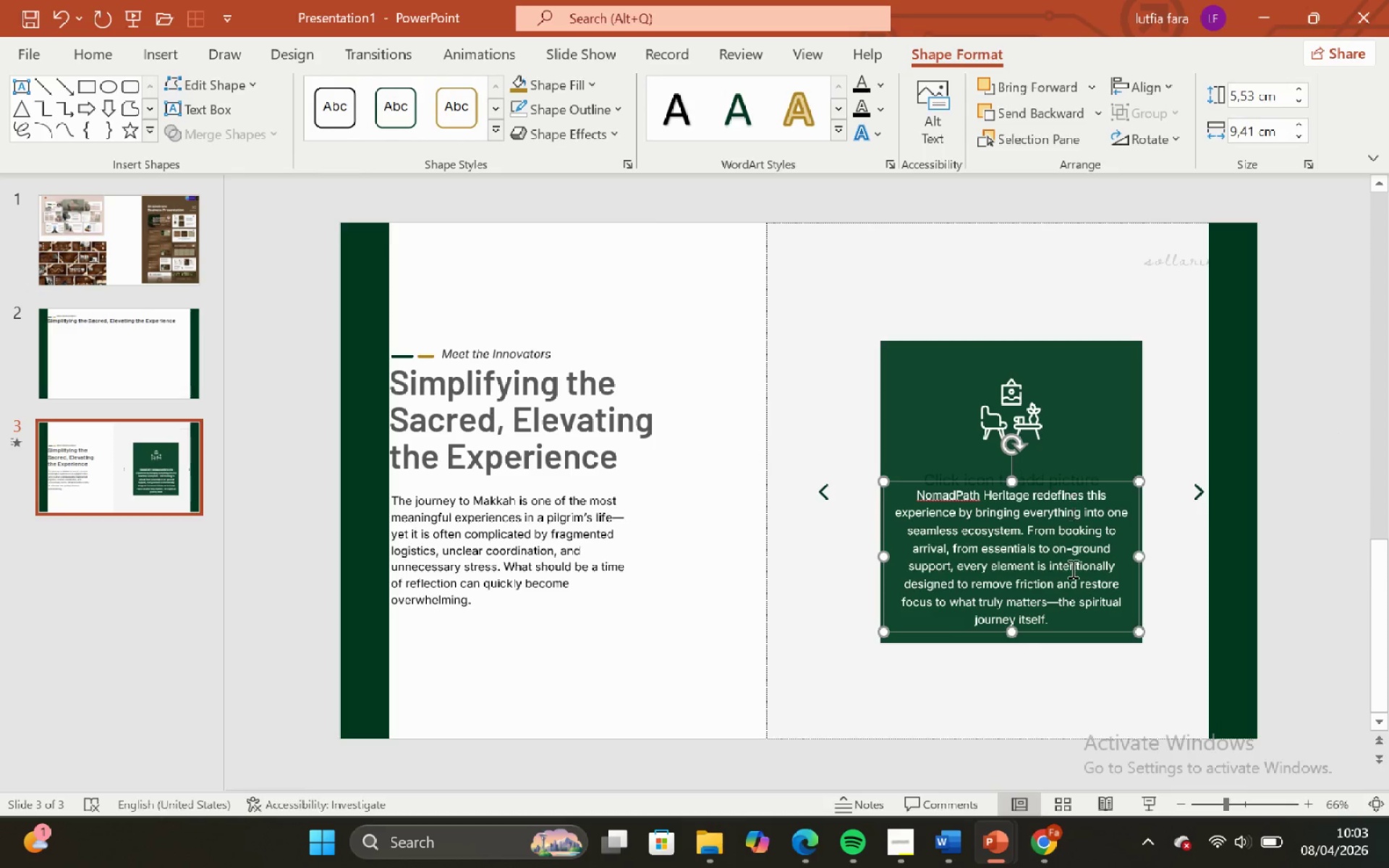 
key(ArrowDown)
 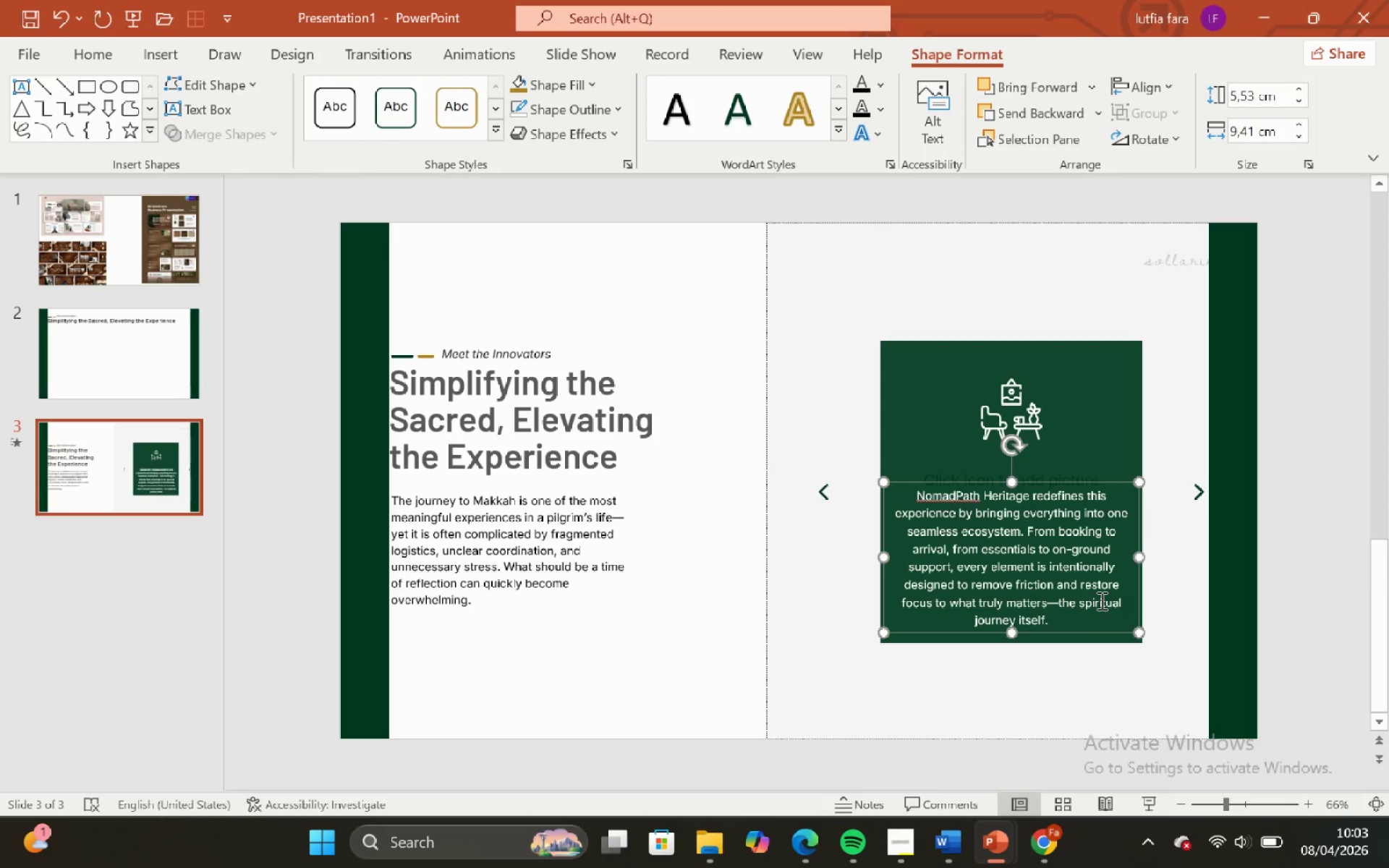 
key(ArrowDown)
 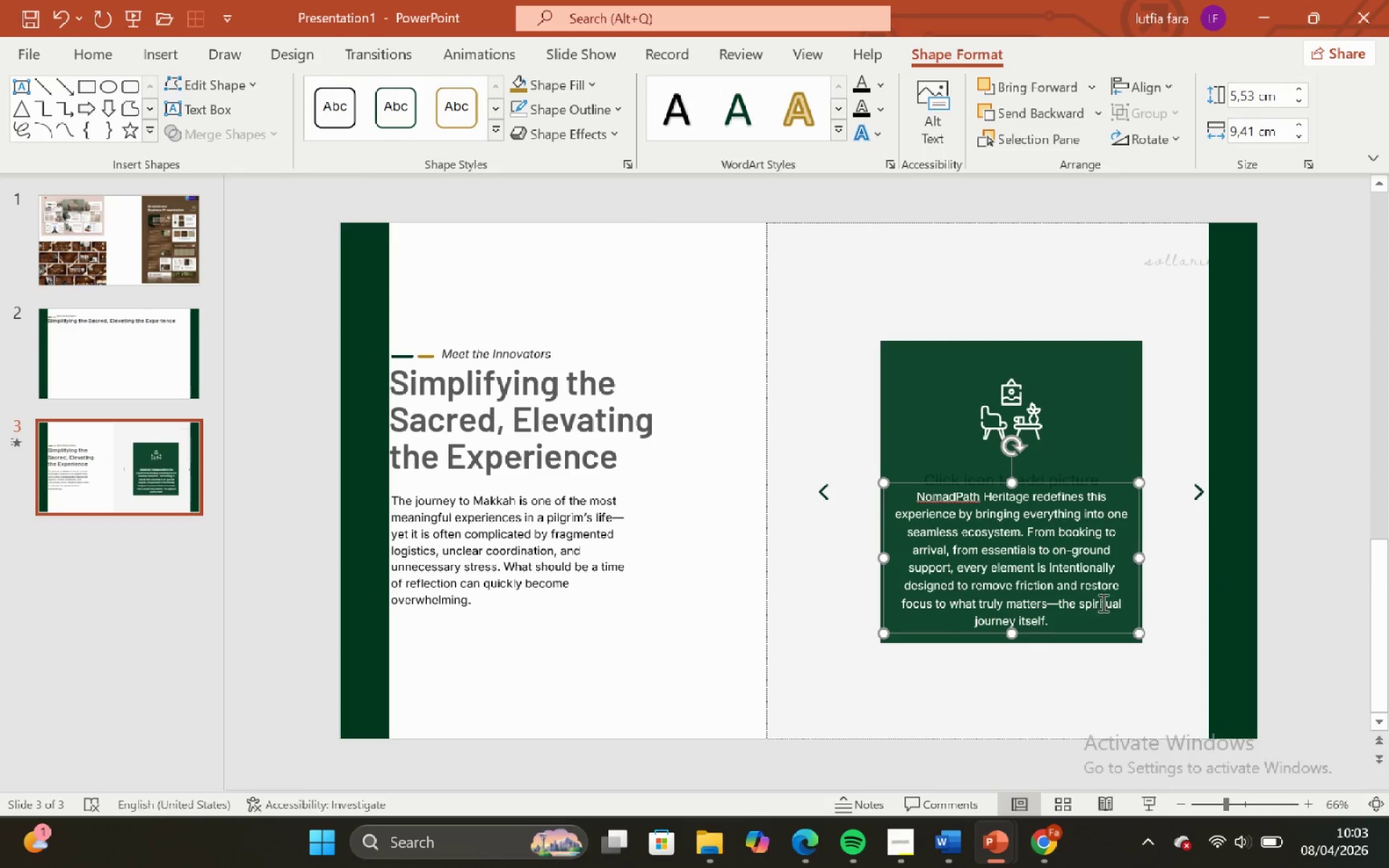 
key(ArrowDown)
 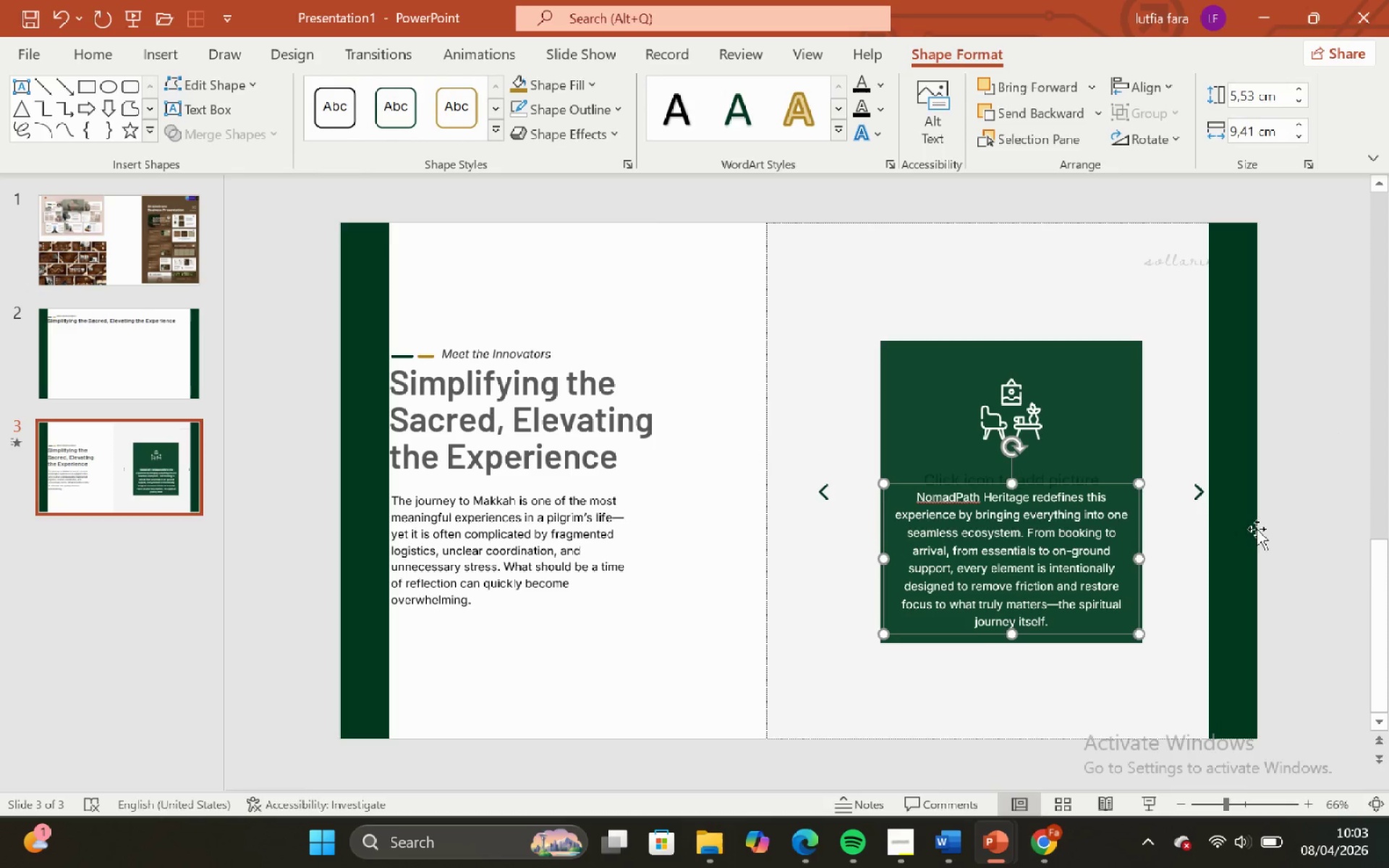 
key(ArrowUp)
 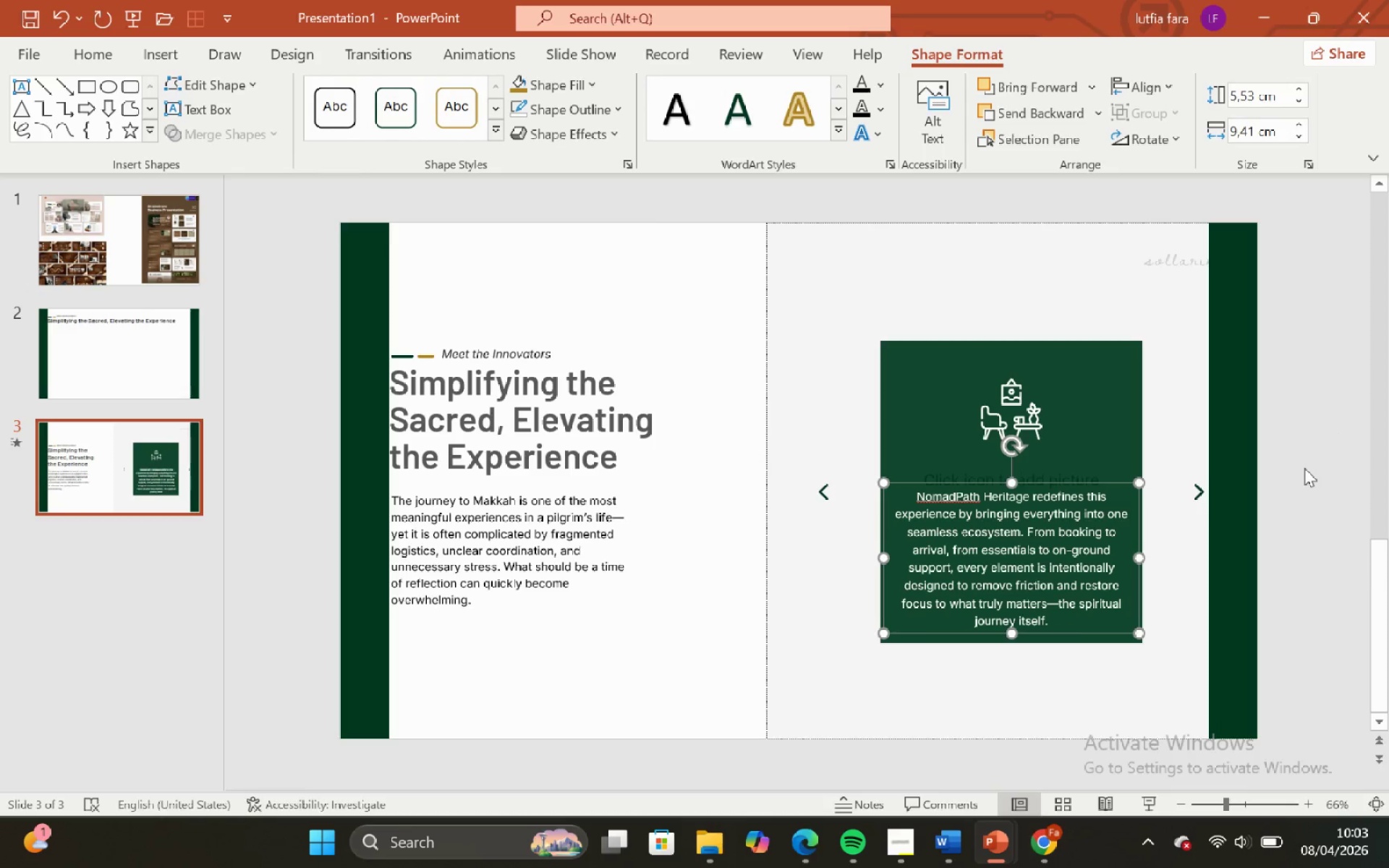 
left_click([1304, 468])
 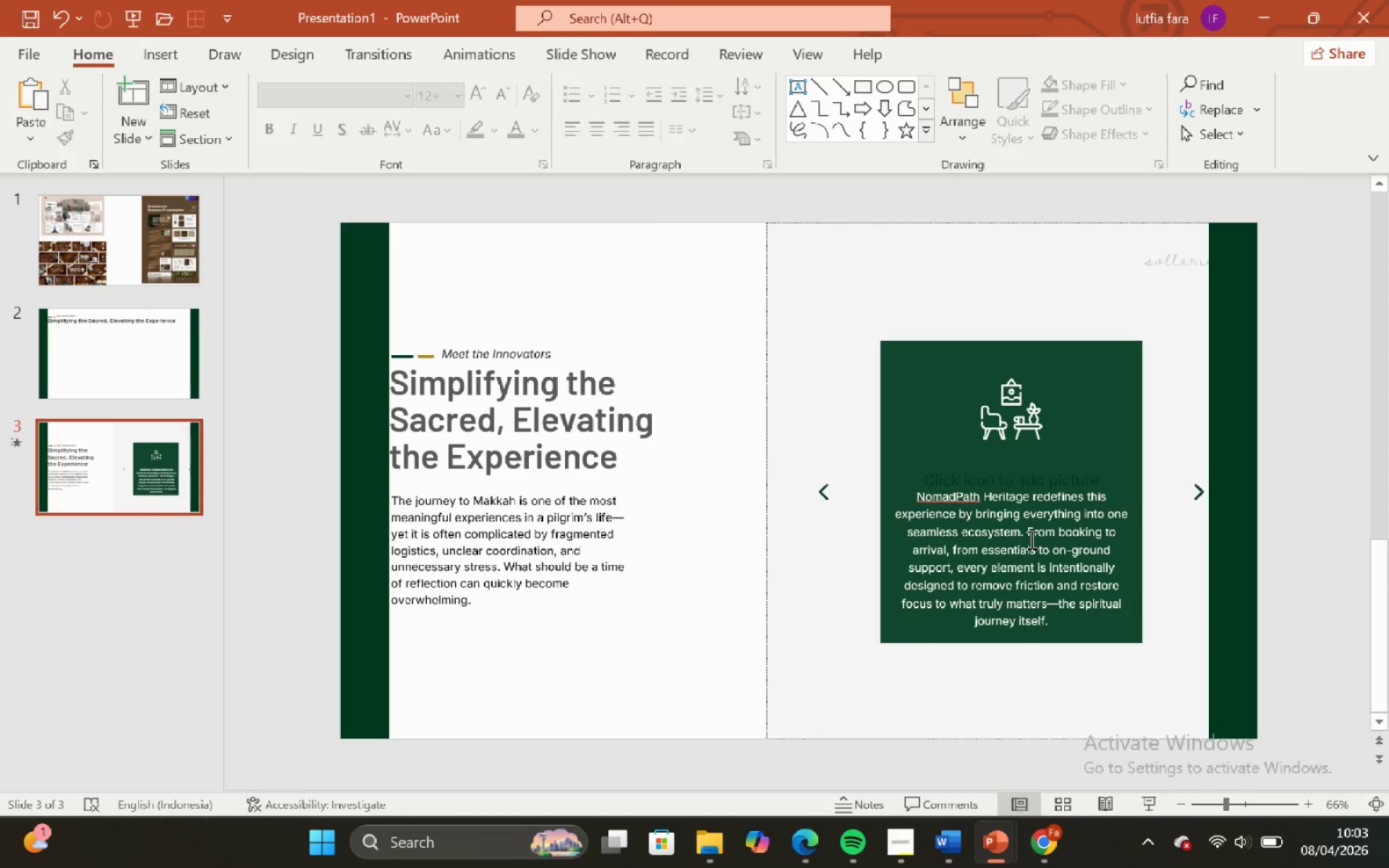 
left_click([1030, 540])
 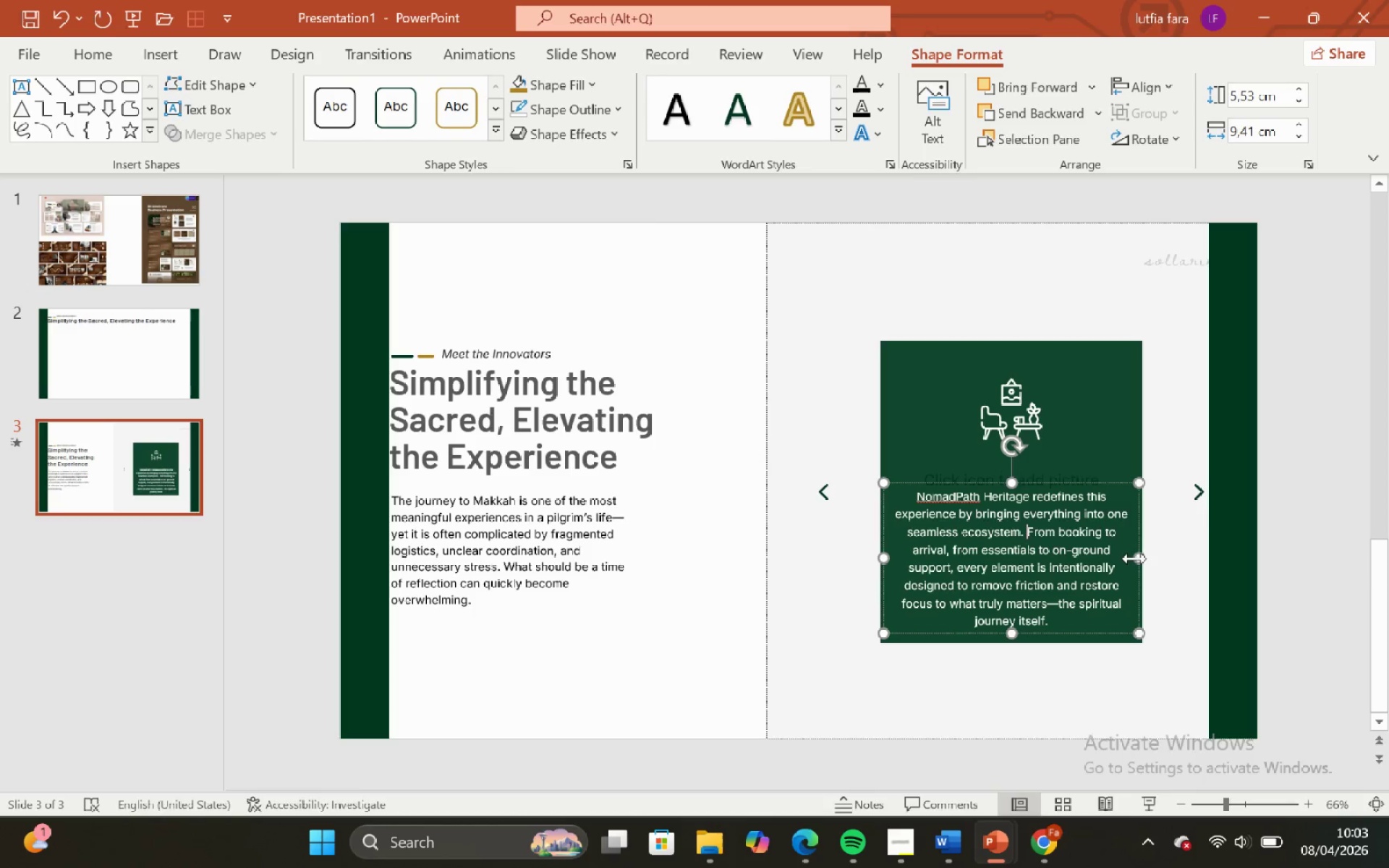 
hold_key(key=ShiftLeft, duration=1.03)
hold_key(key=ControlLeft, duration=1.0)
left_click_drag(start_coordinate=[1135, 558], to_coordinate=[1123, 556])
 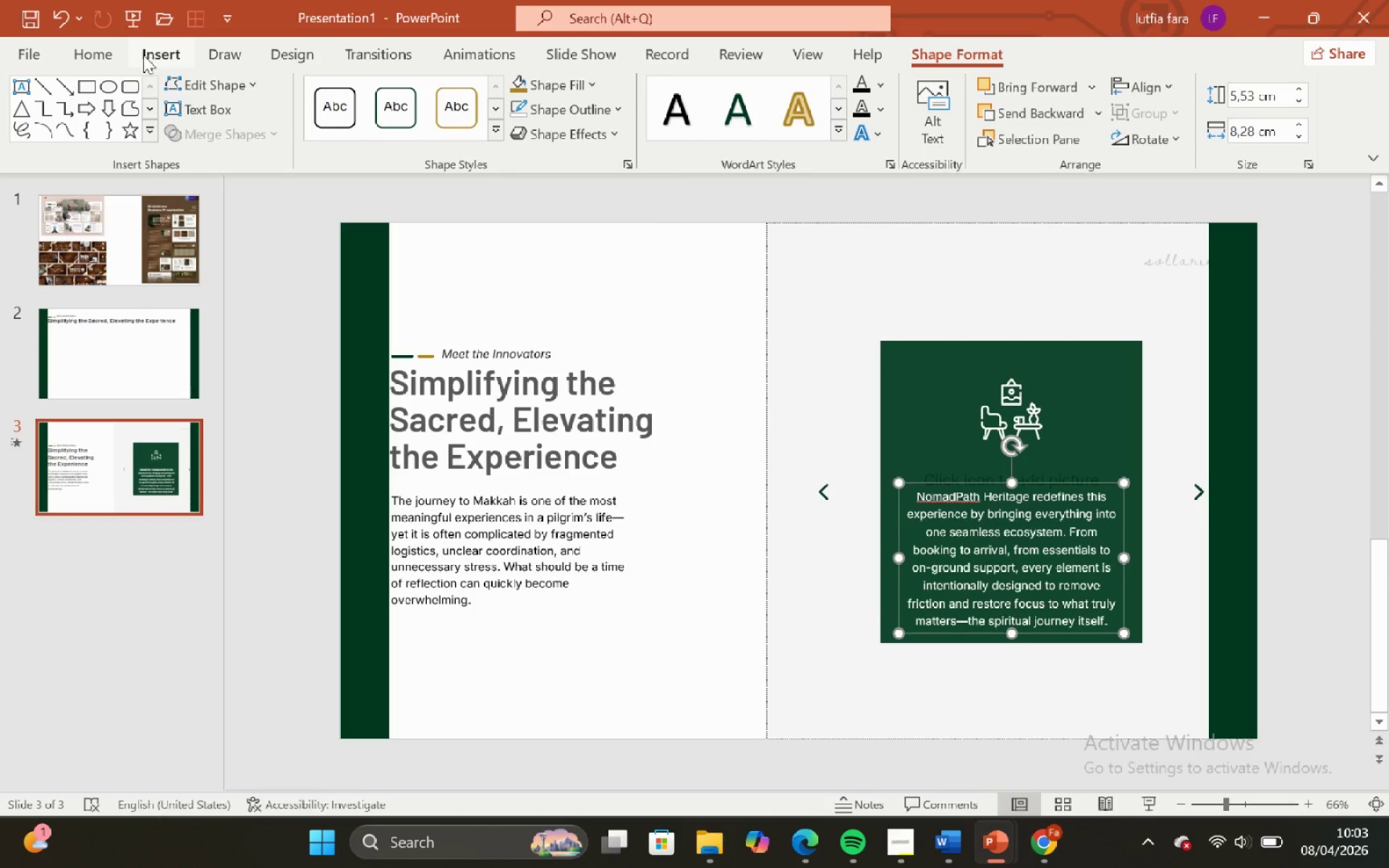 
left_click([110, 51])
 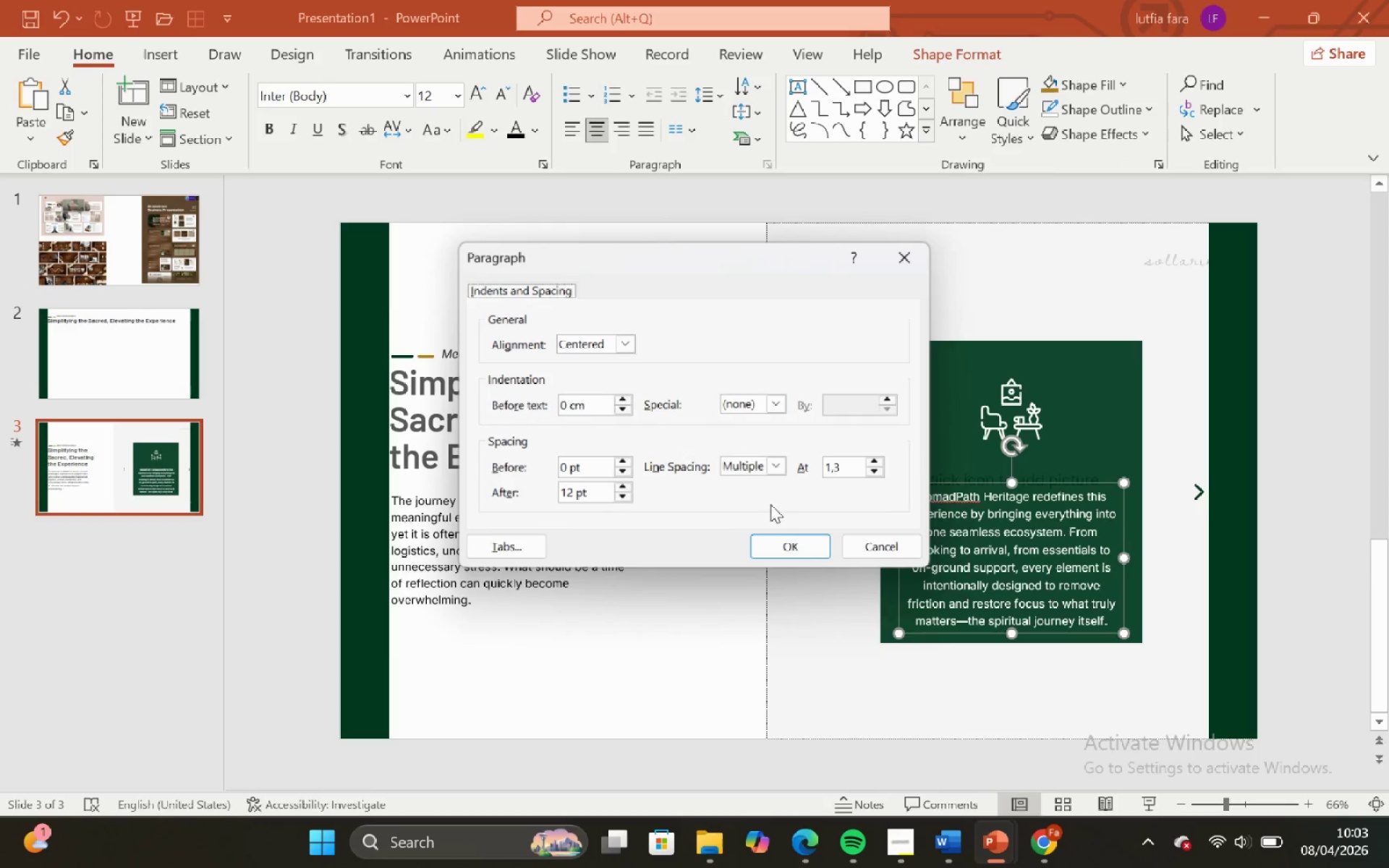 
left_click([846, 467])
 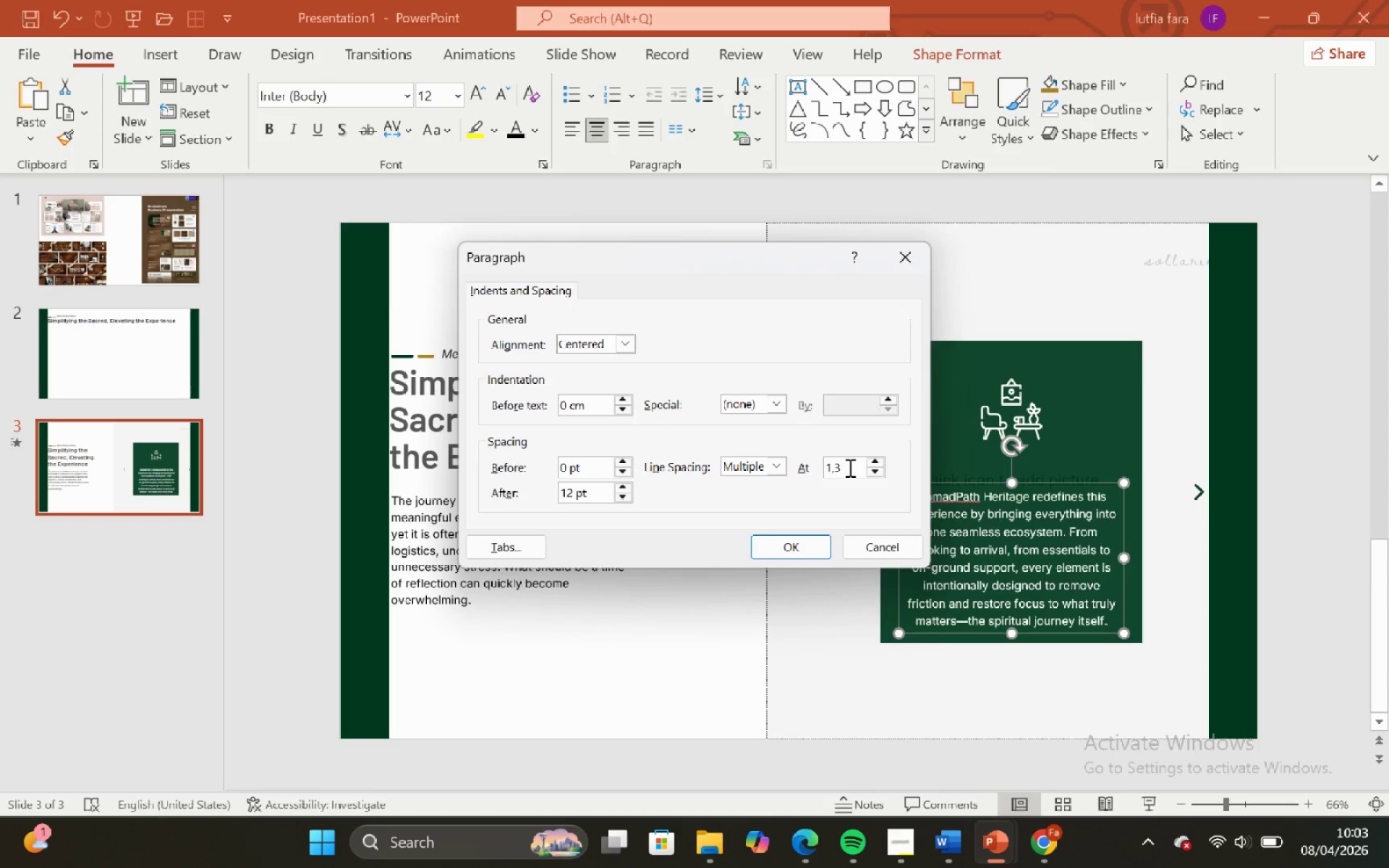 
key(Backspace)
type(22)
 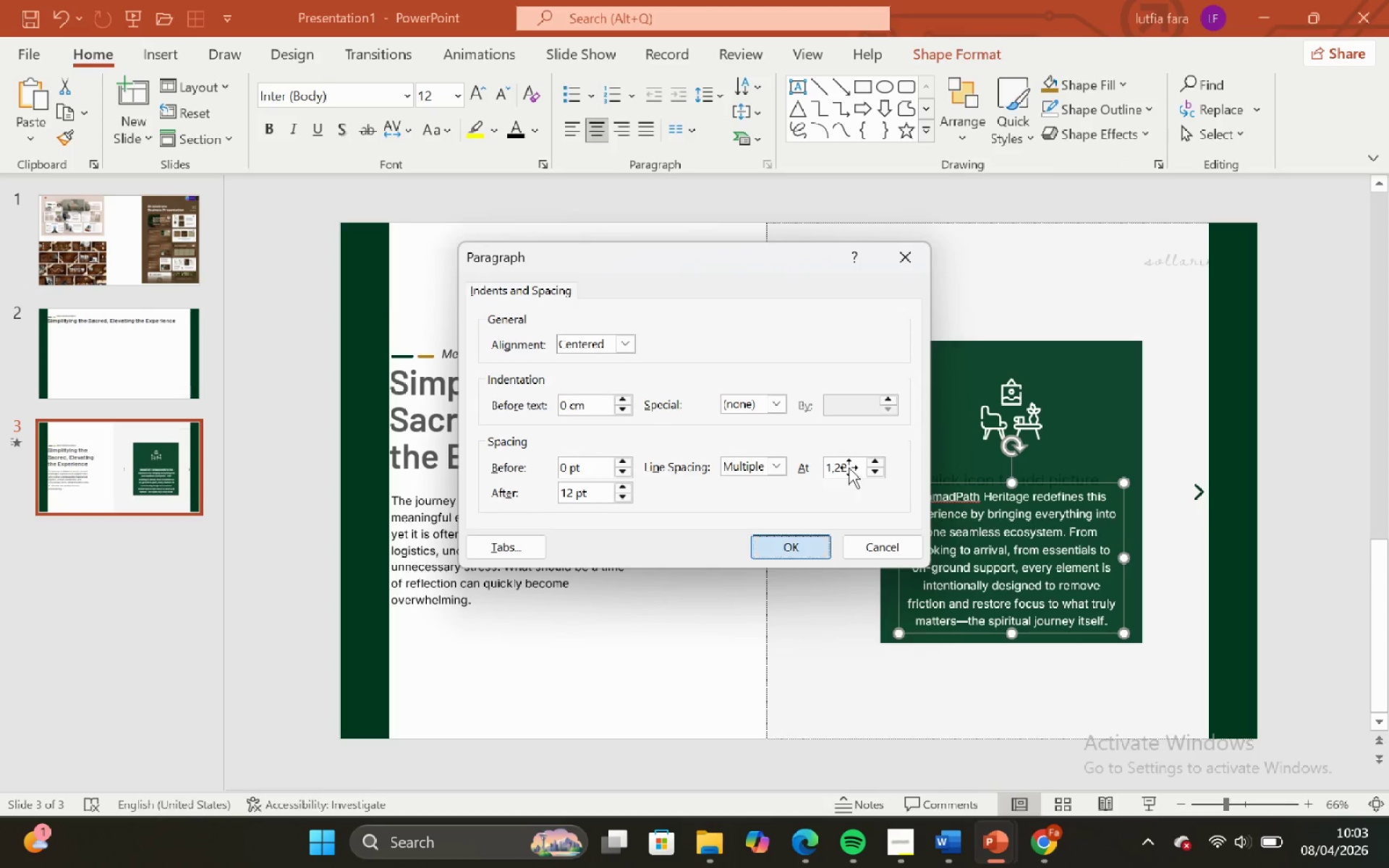 
key(Enter)
 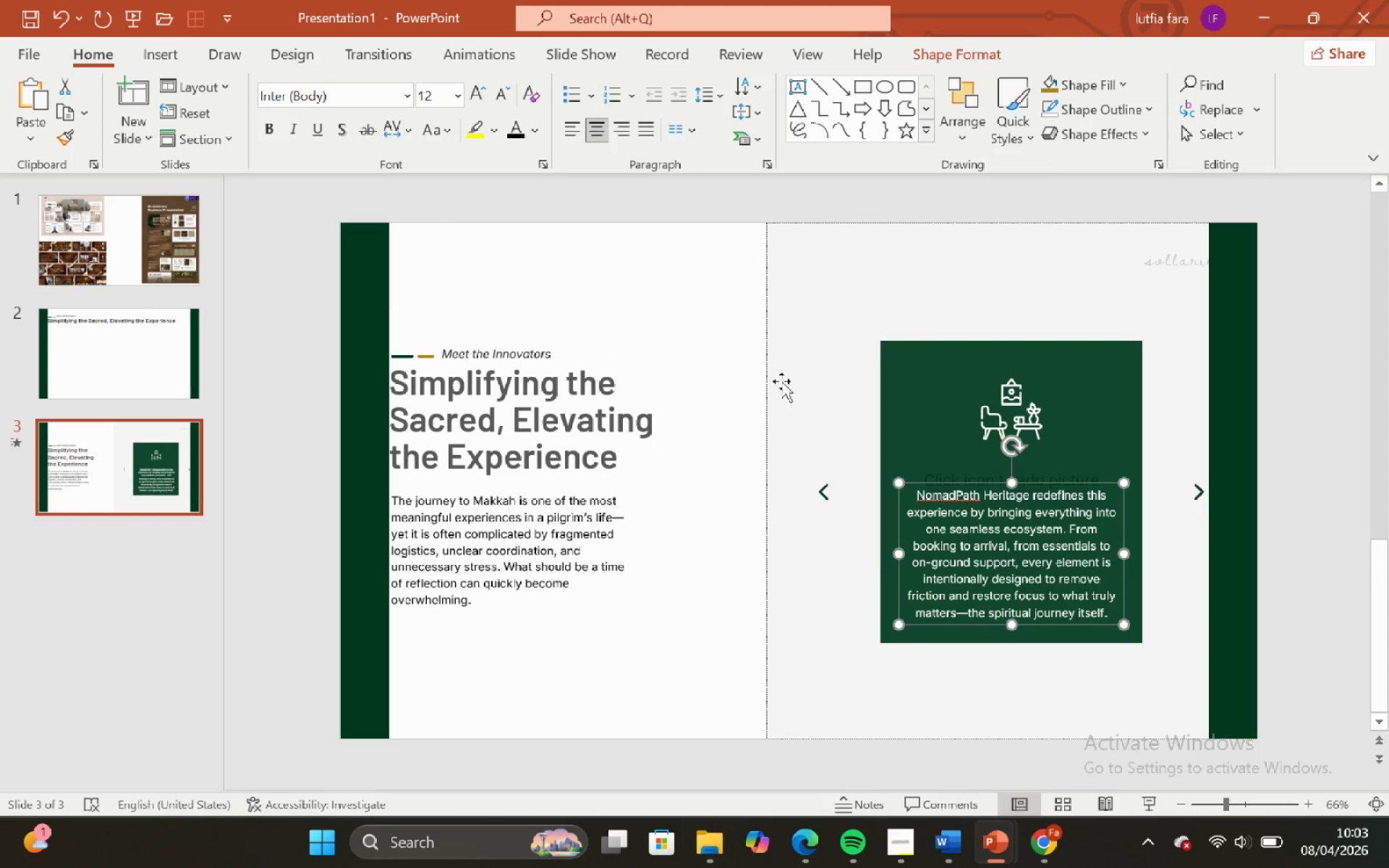 
left_click([665, 230])
 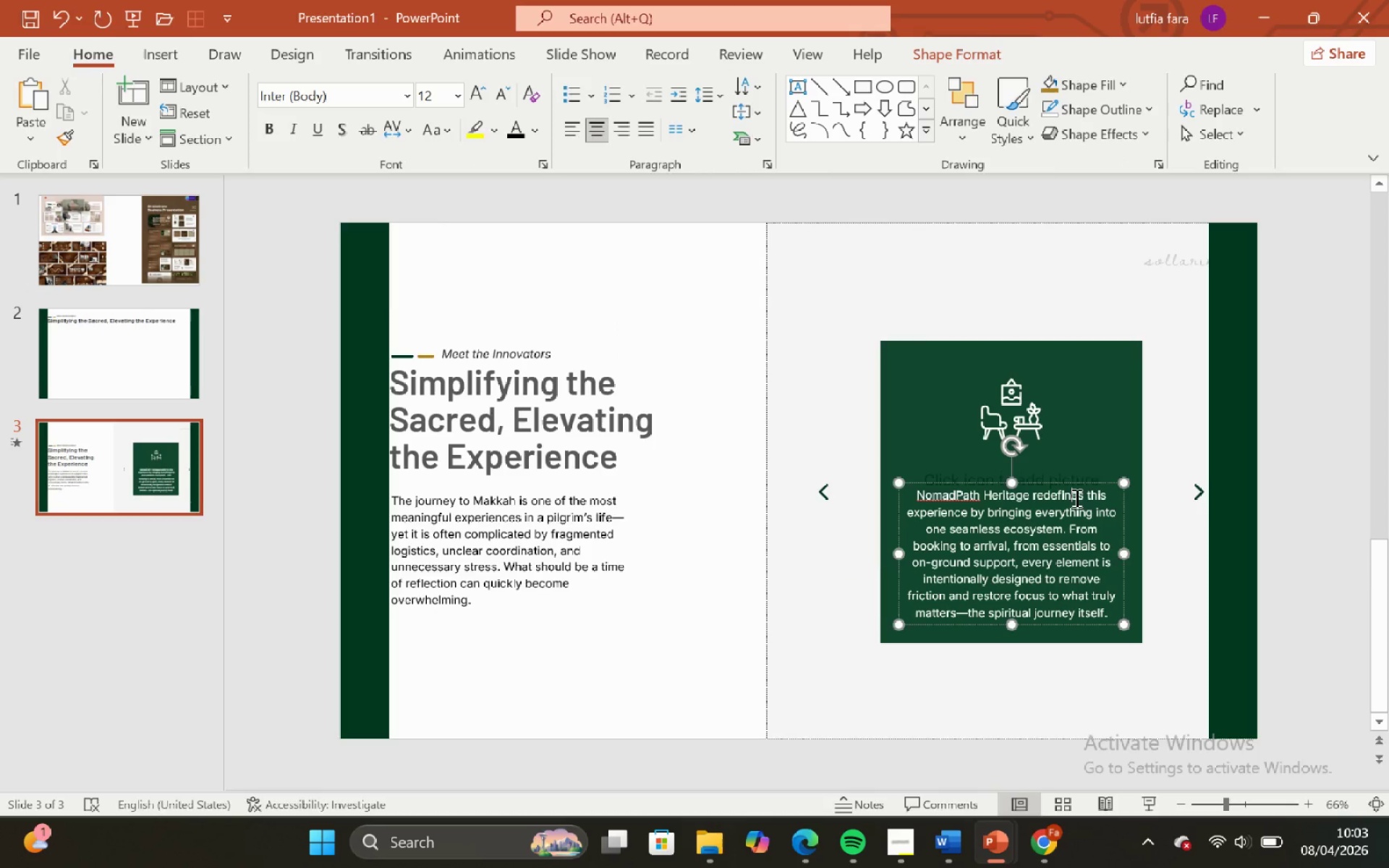 
left_click([1082, 481])
 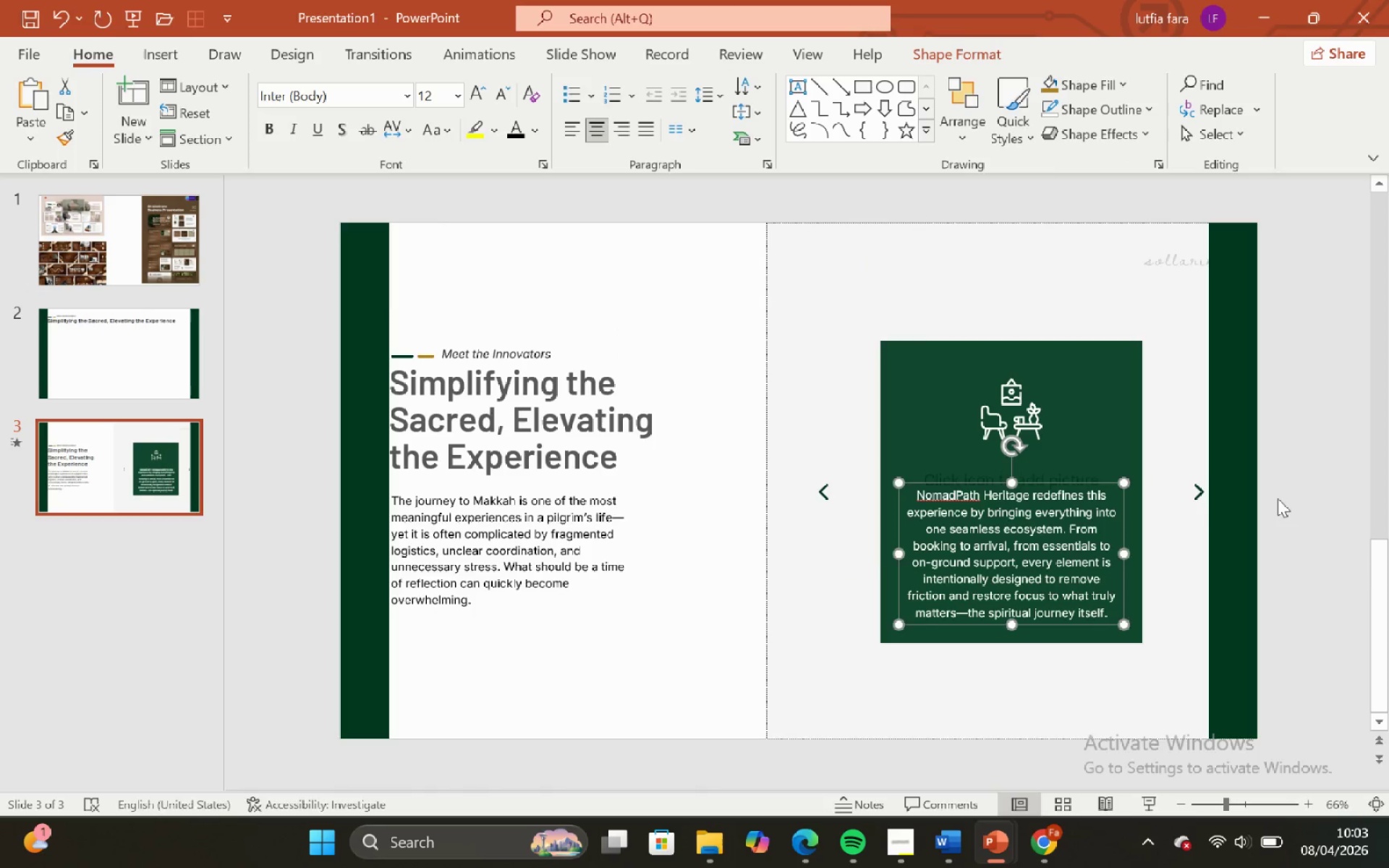 
left_click([1279, 497])
 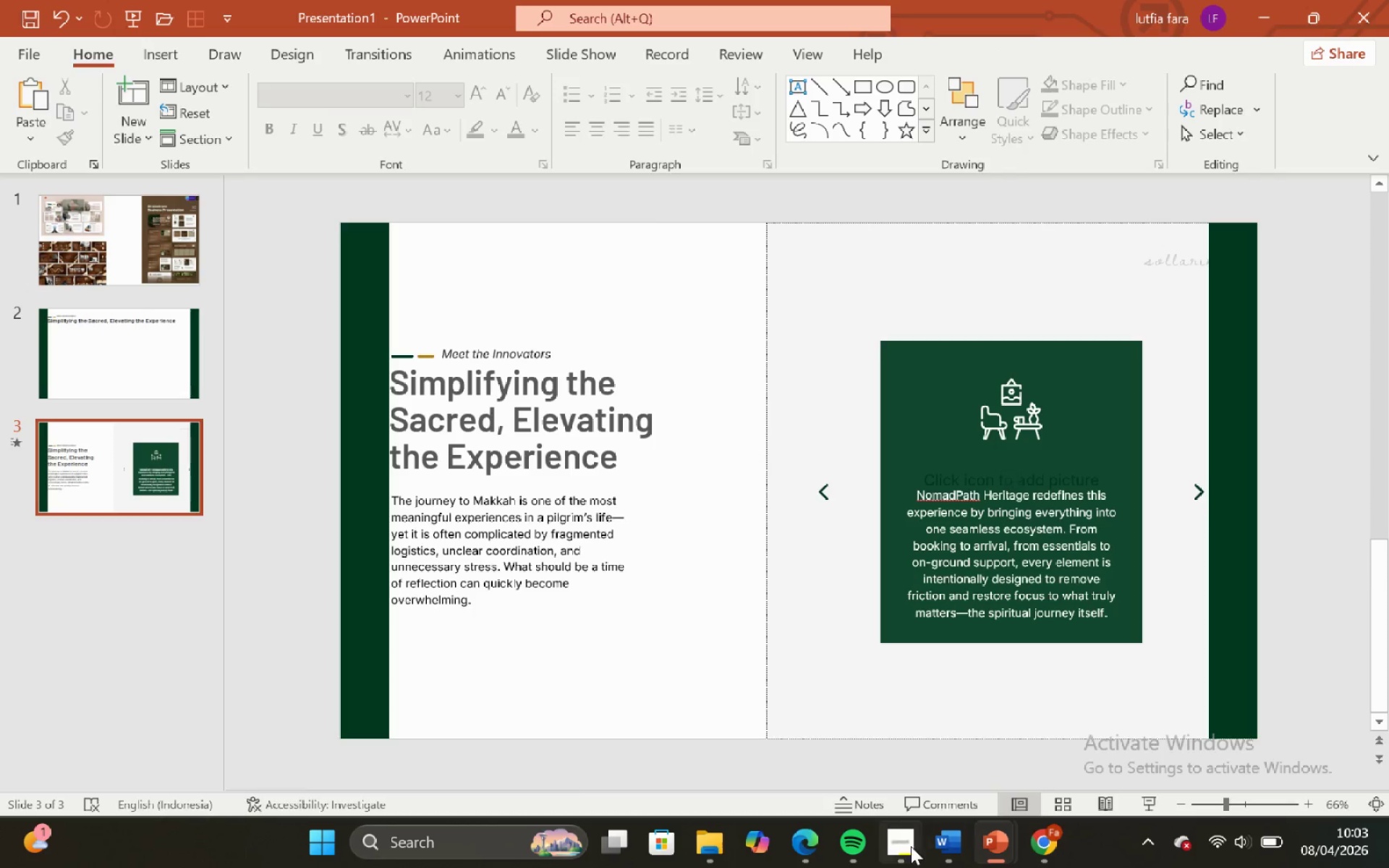 
left_click([897, 845])
 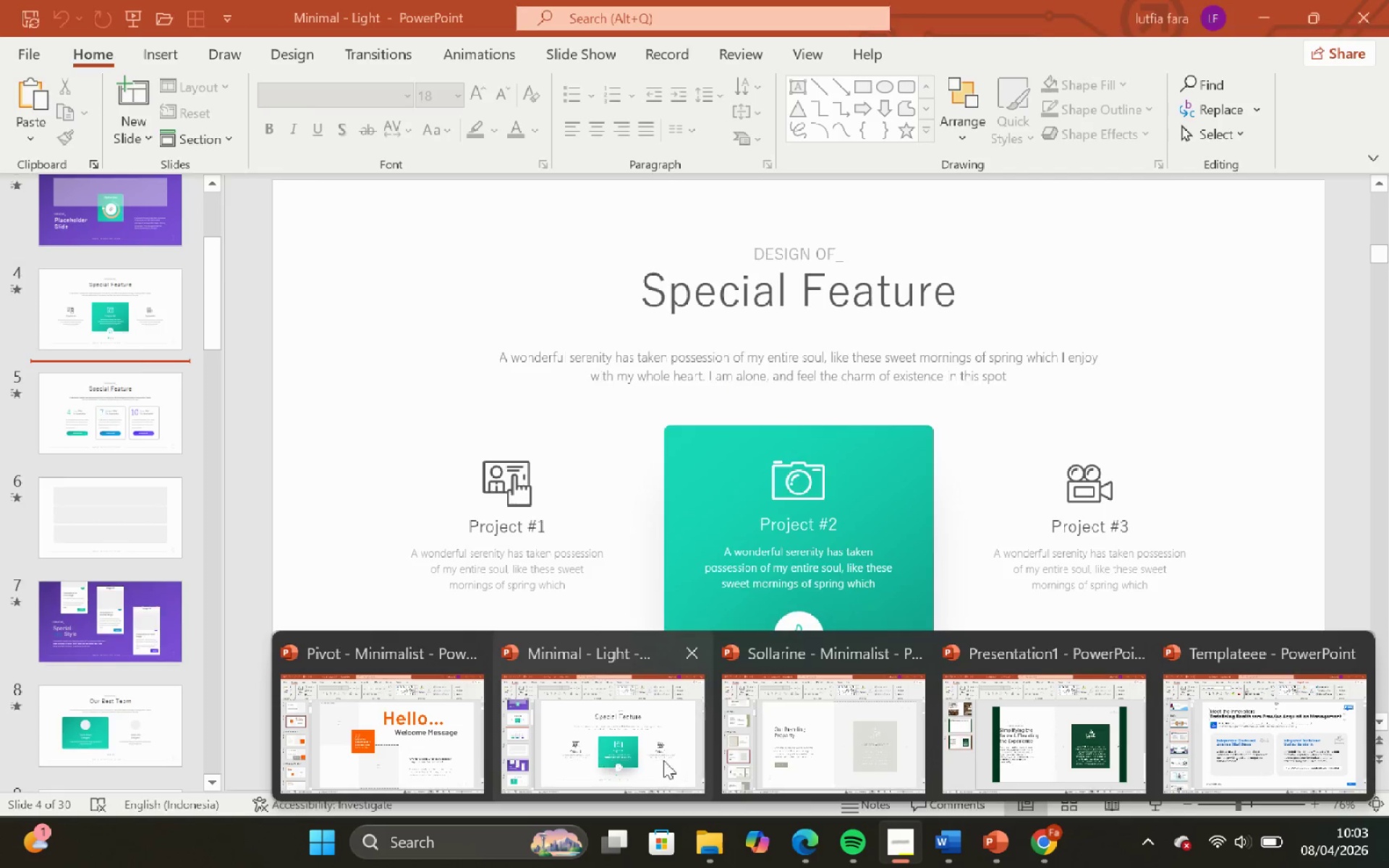 
left_click([1011, 744])
 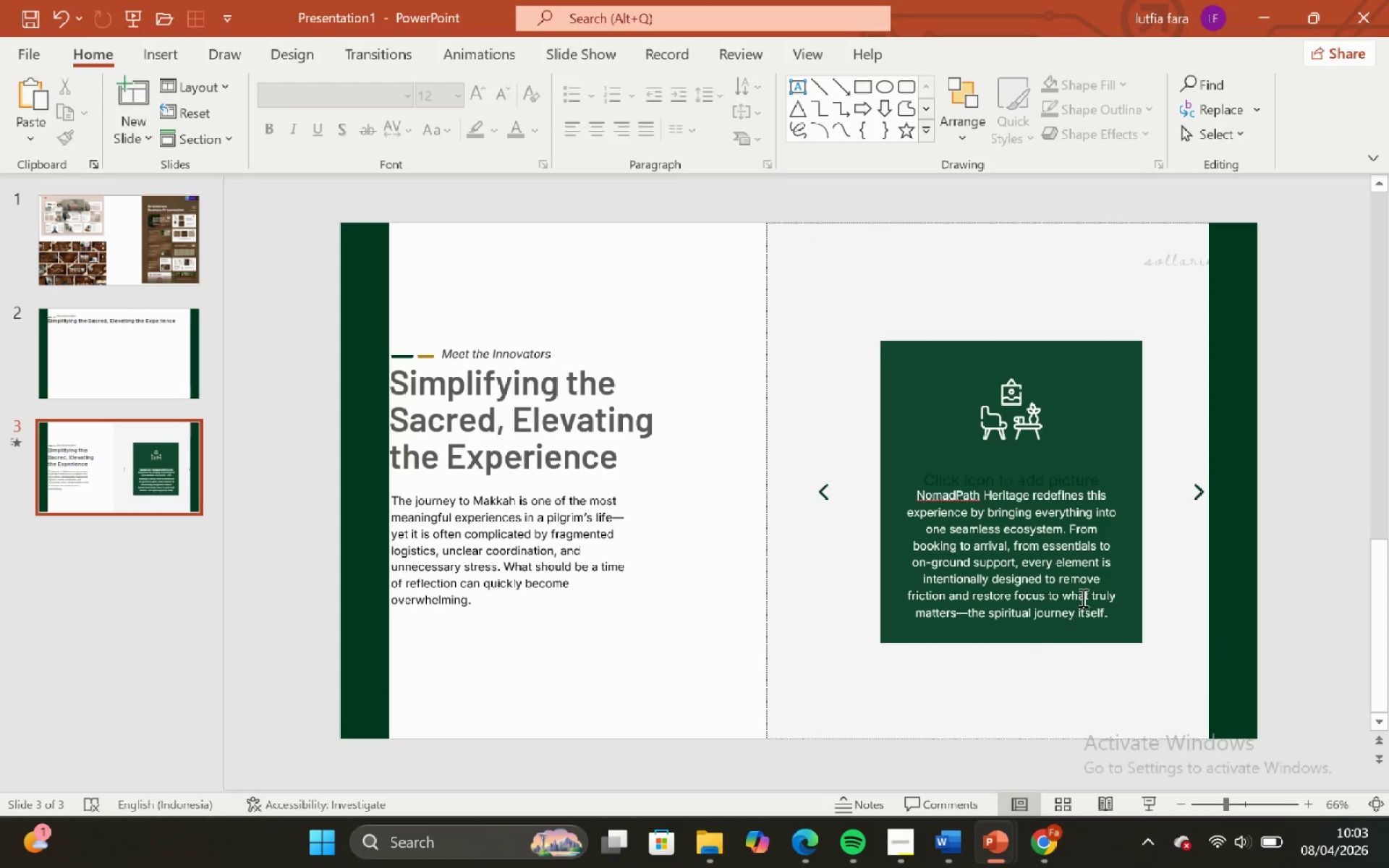 
left_click([1082, 597])
 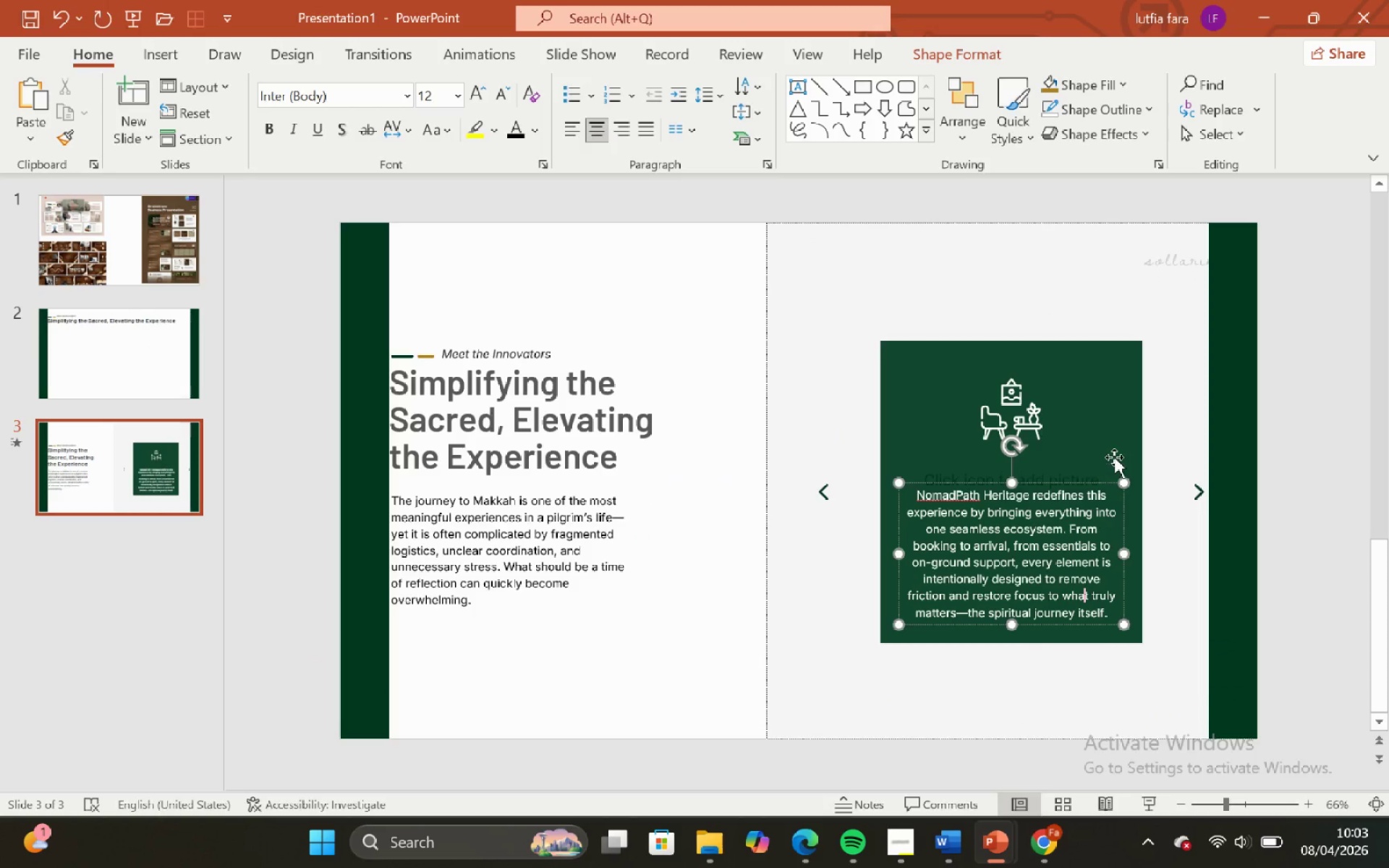 
hold_key(key=ShiftLeft, duration=0.77)
left_click([1116, 449])
 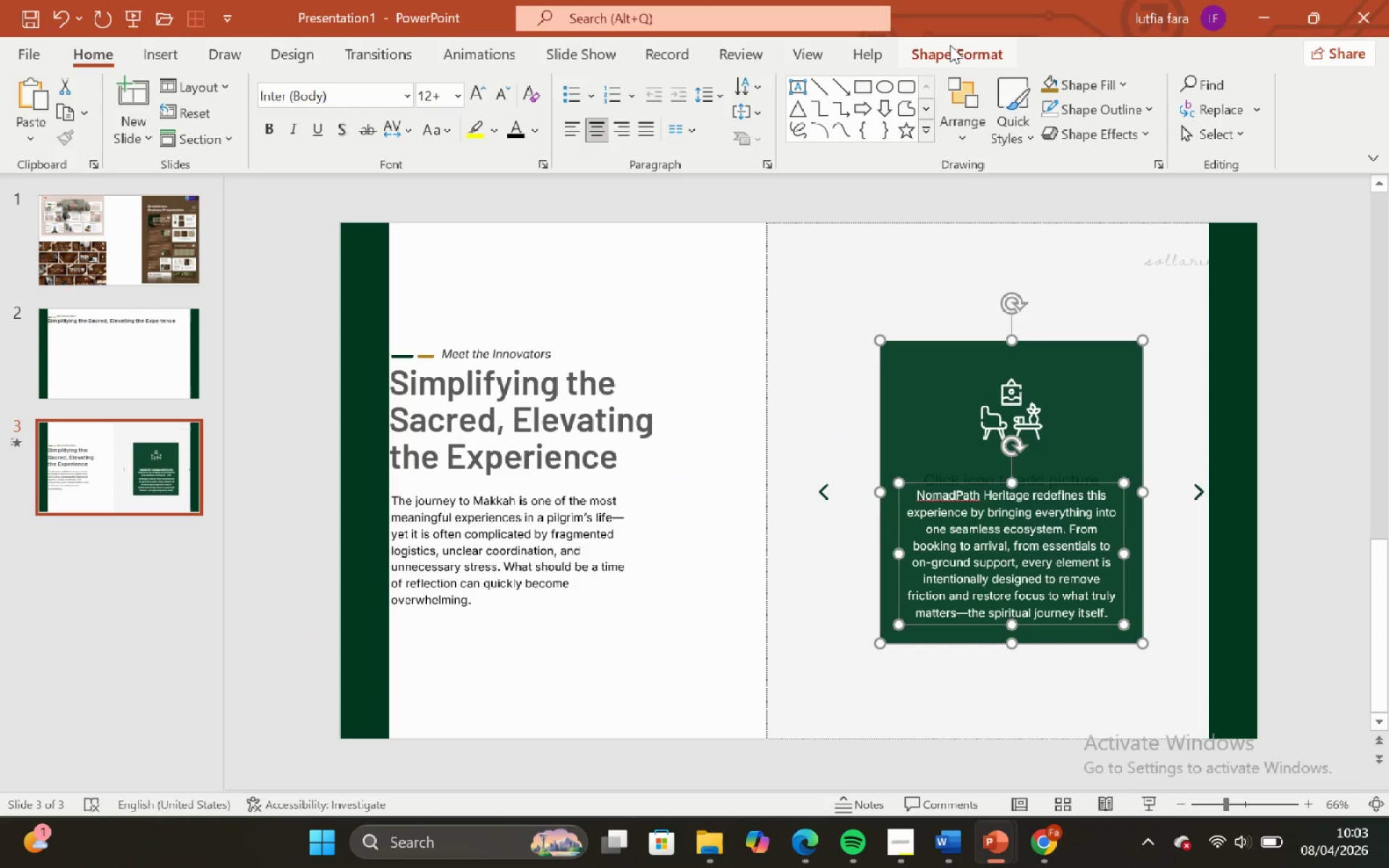 
left_click([950, 45])
 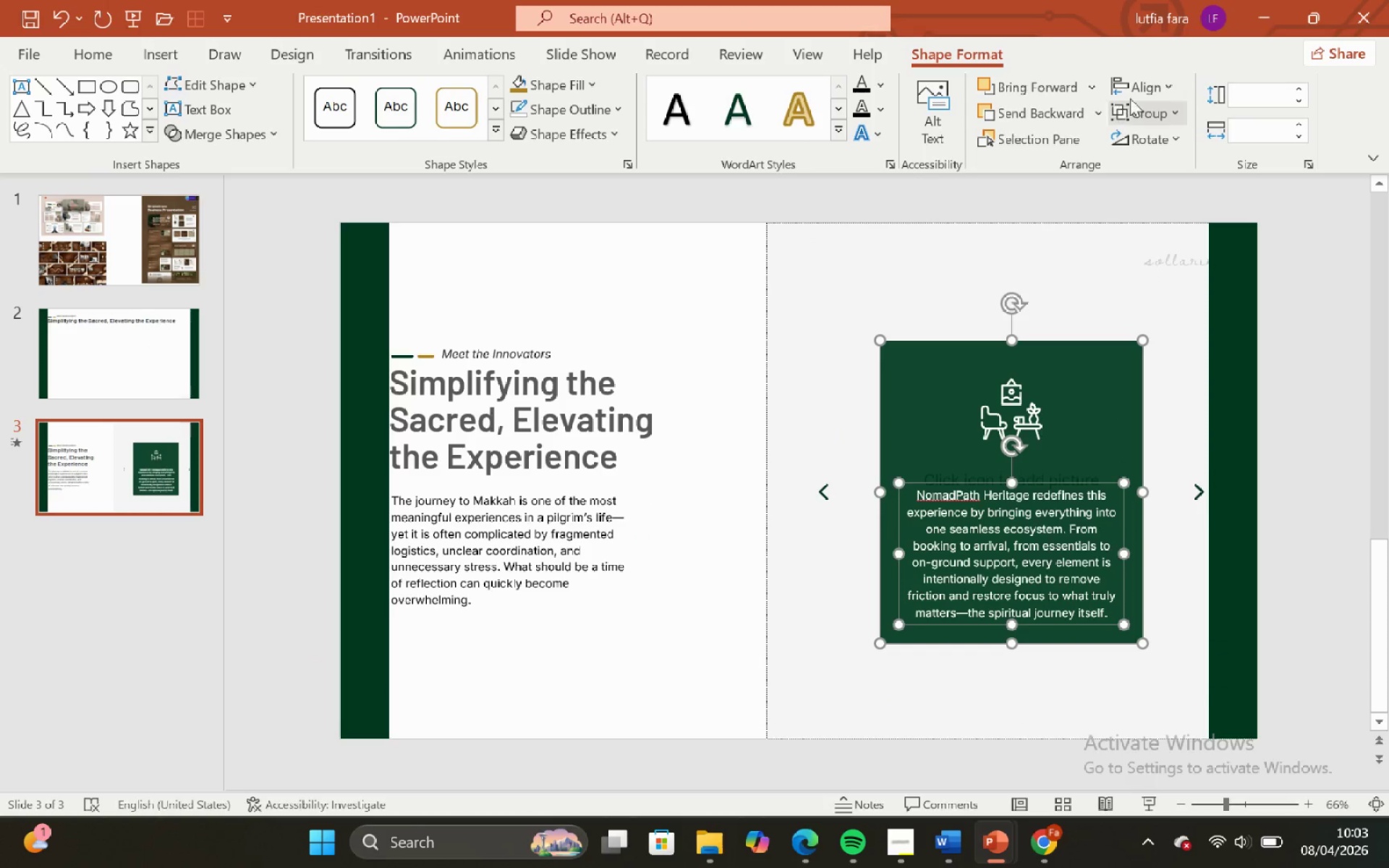 
left_click([1139, 91])
 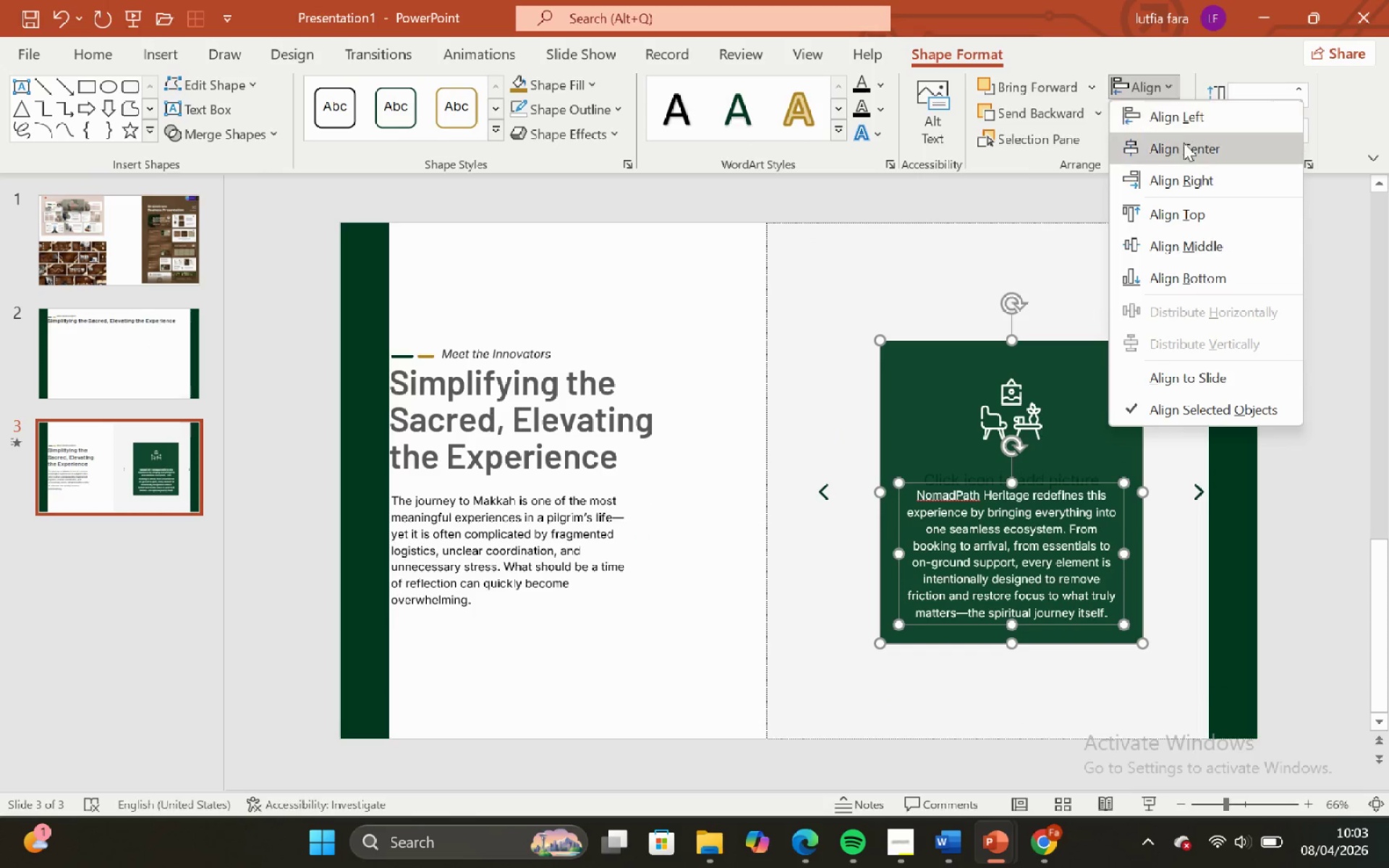 
left_click([1184, 144])
 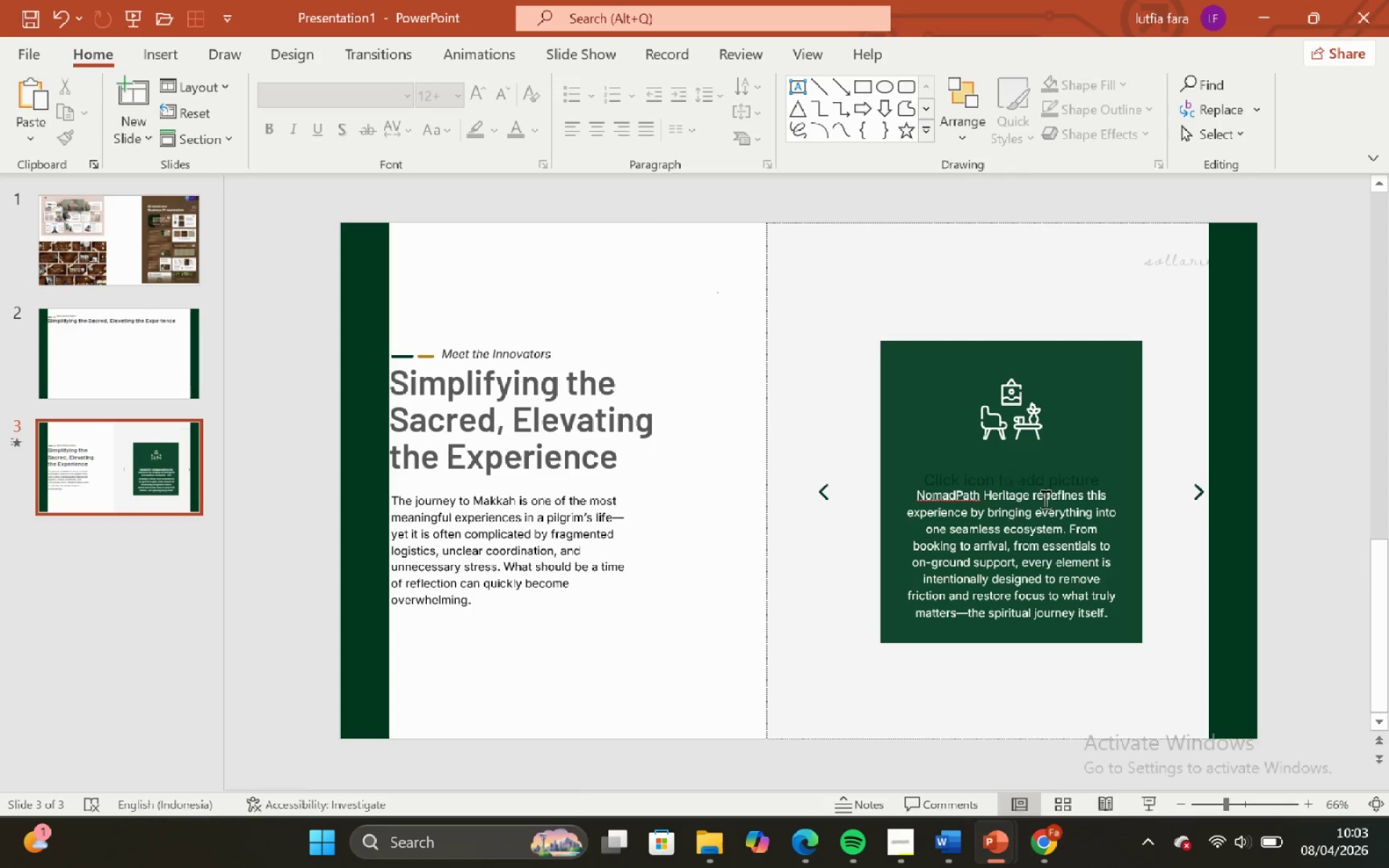 
left_click([1011, 412])
 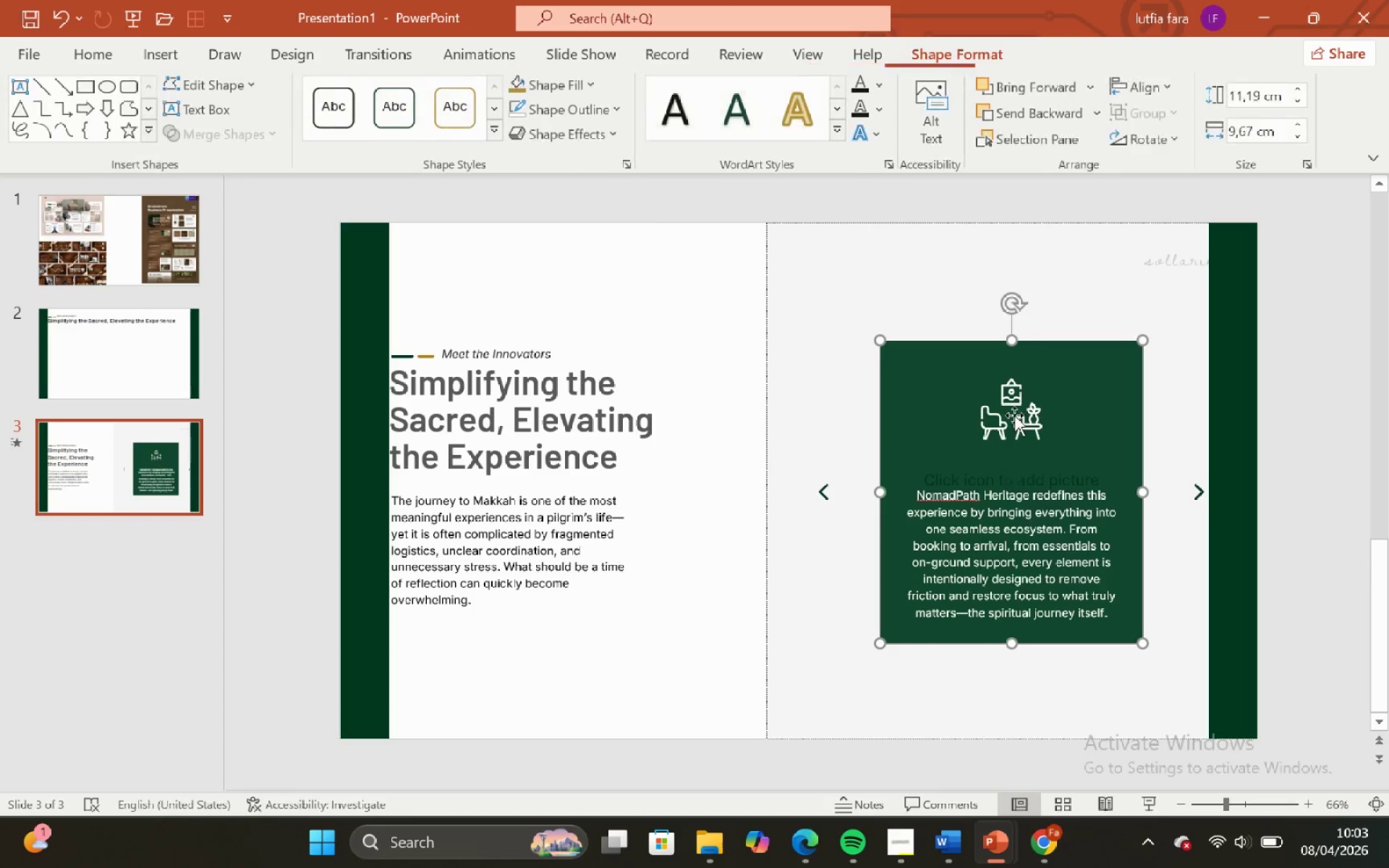 
left_click([1016, 417])
 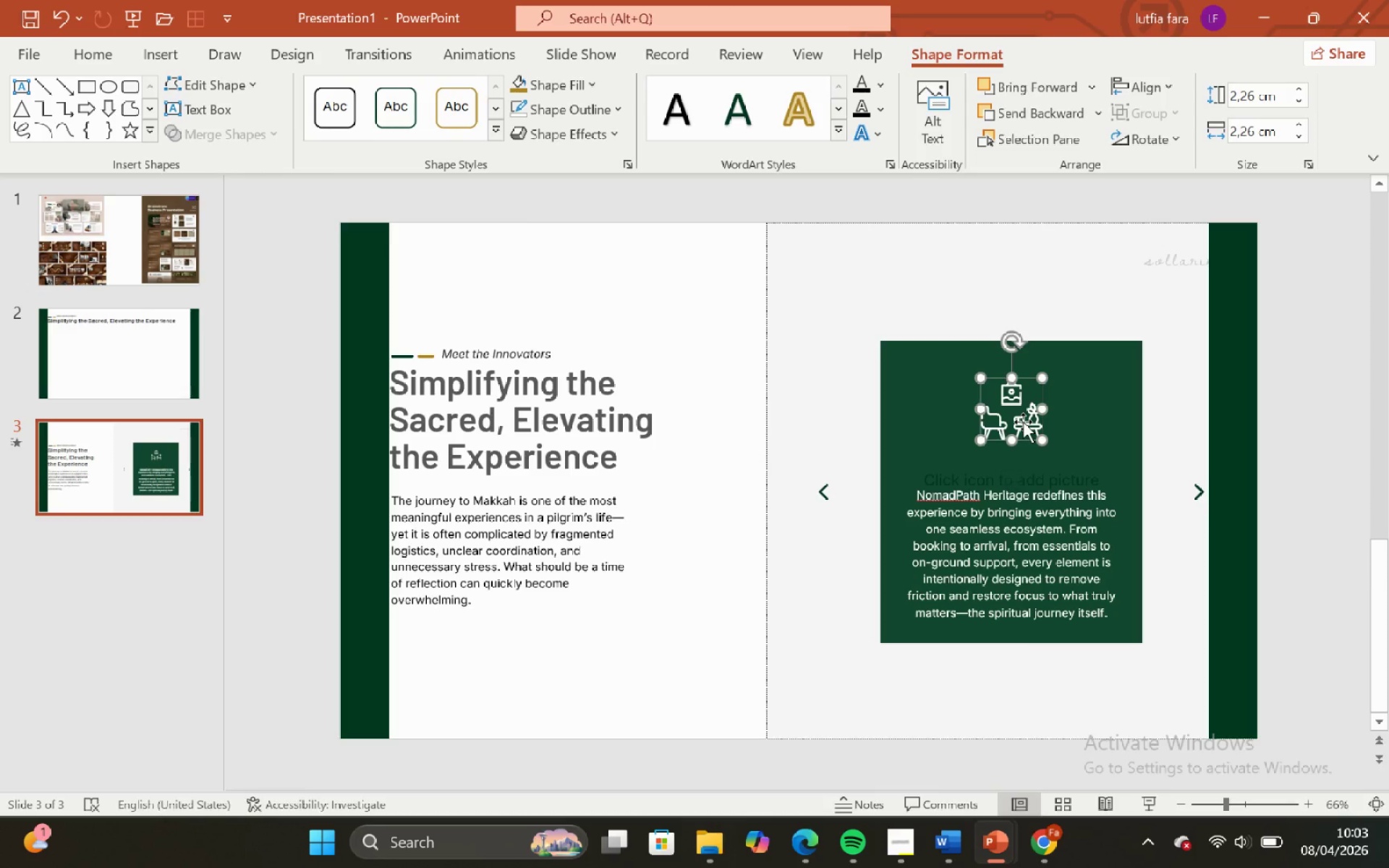 
key(Backspace)
 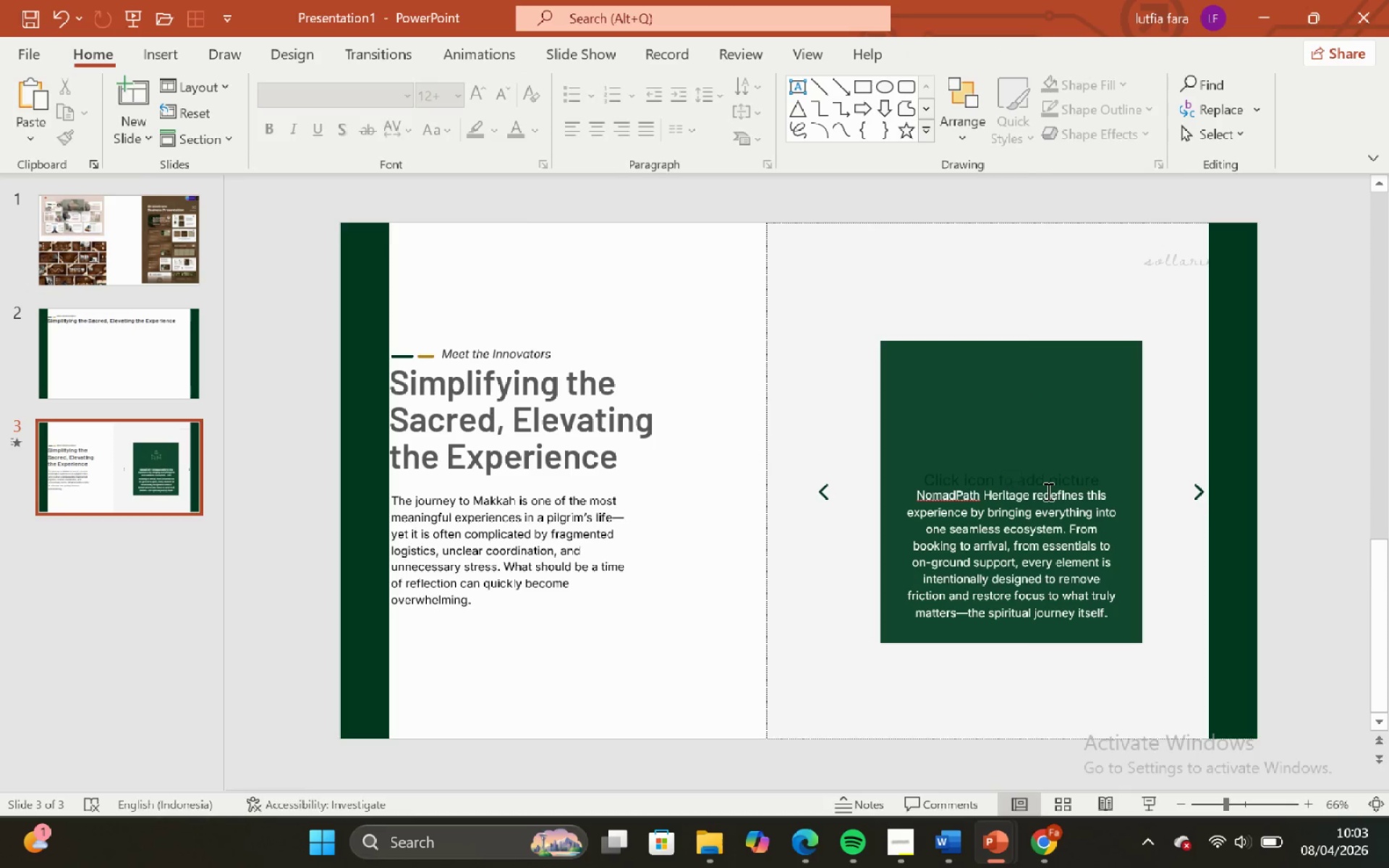 
left_click([1047, 491])
 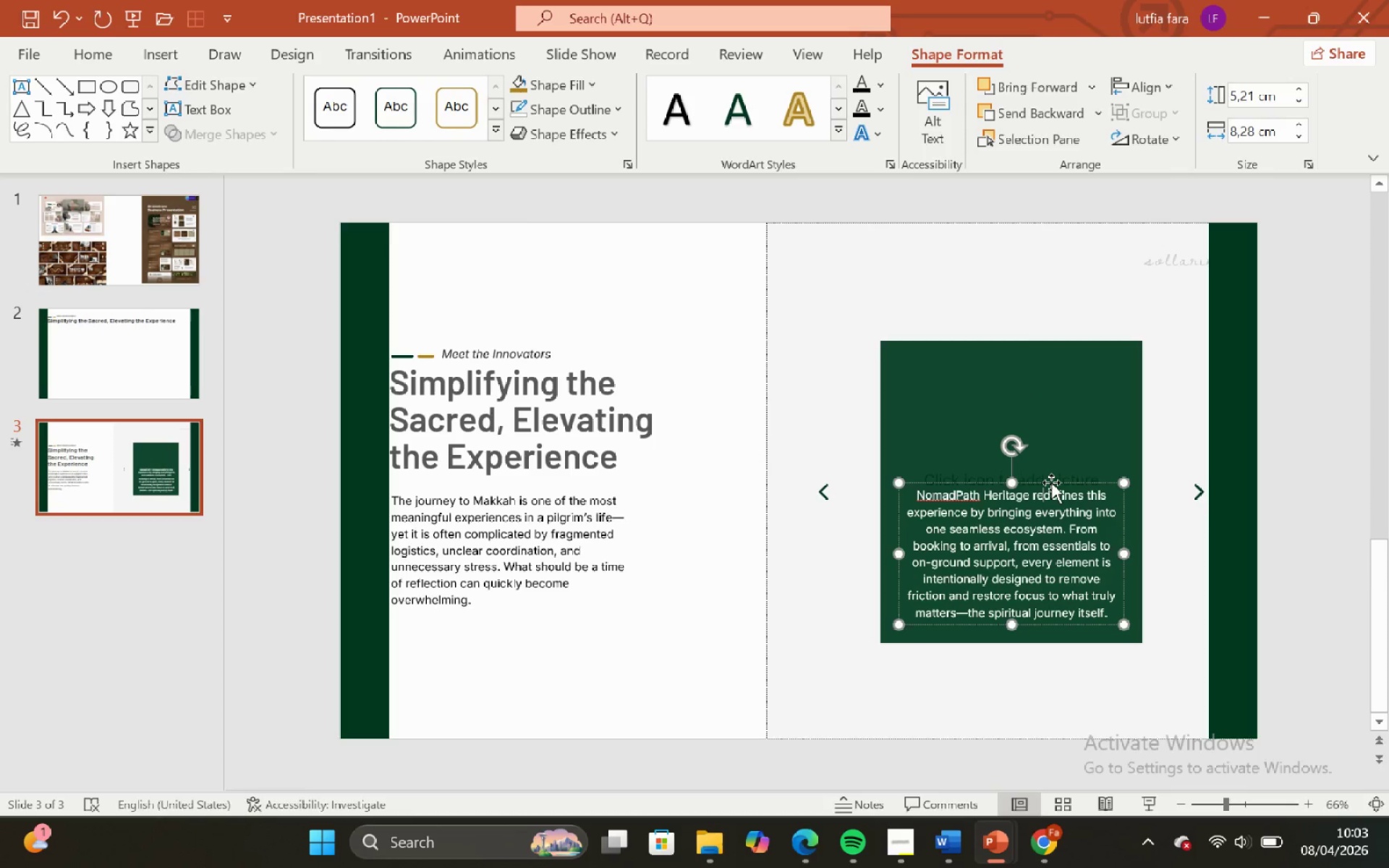 
left_click([1051, 482])
 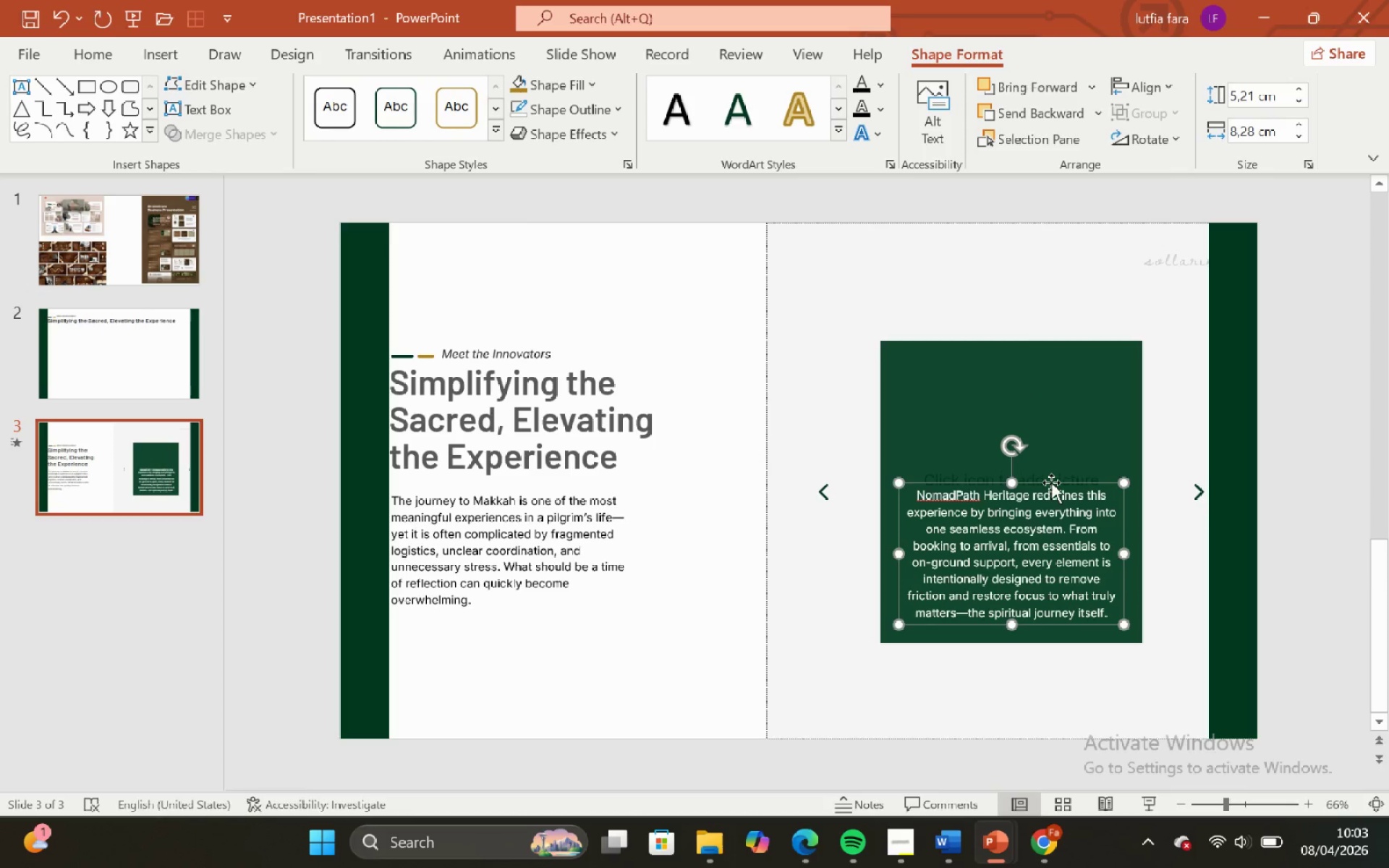 
hold_key(key=ShiftLeft, duration=2.91)
 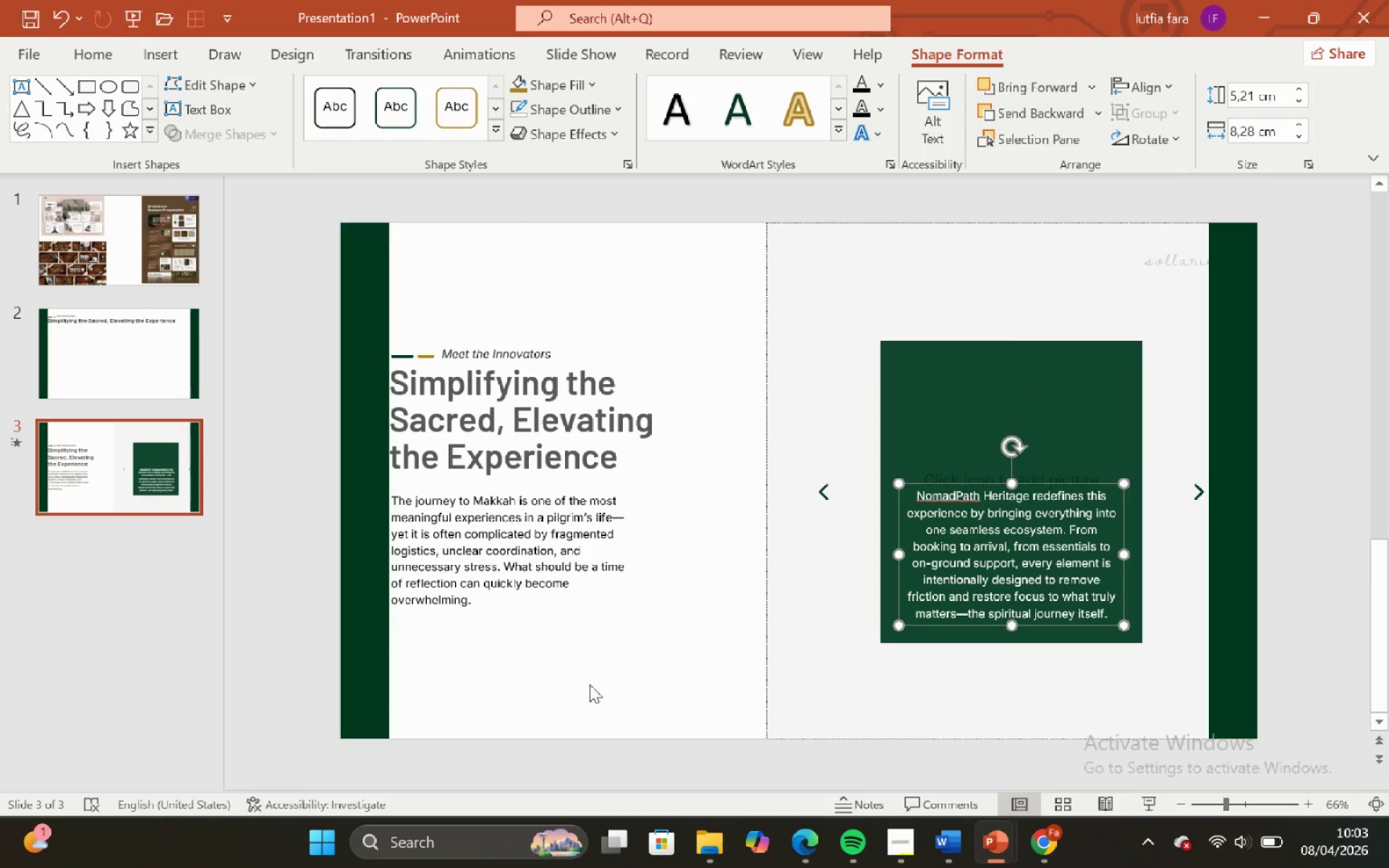 
left_click([590, 684])
 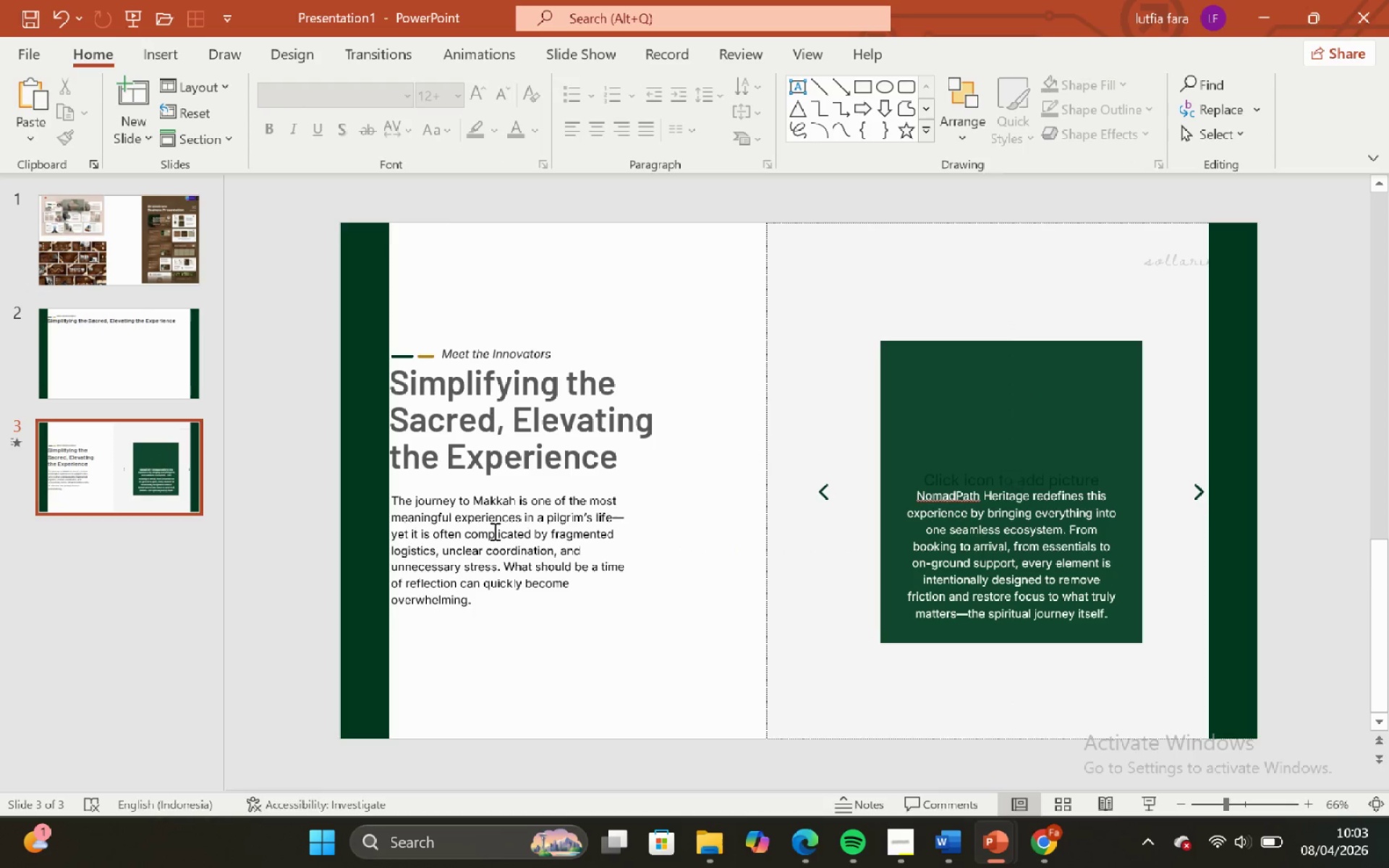 
left_click([557, 533])
 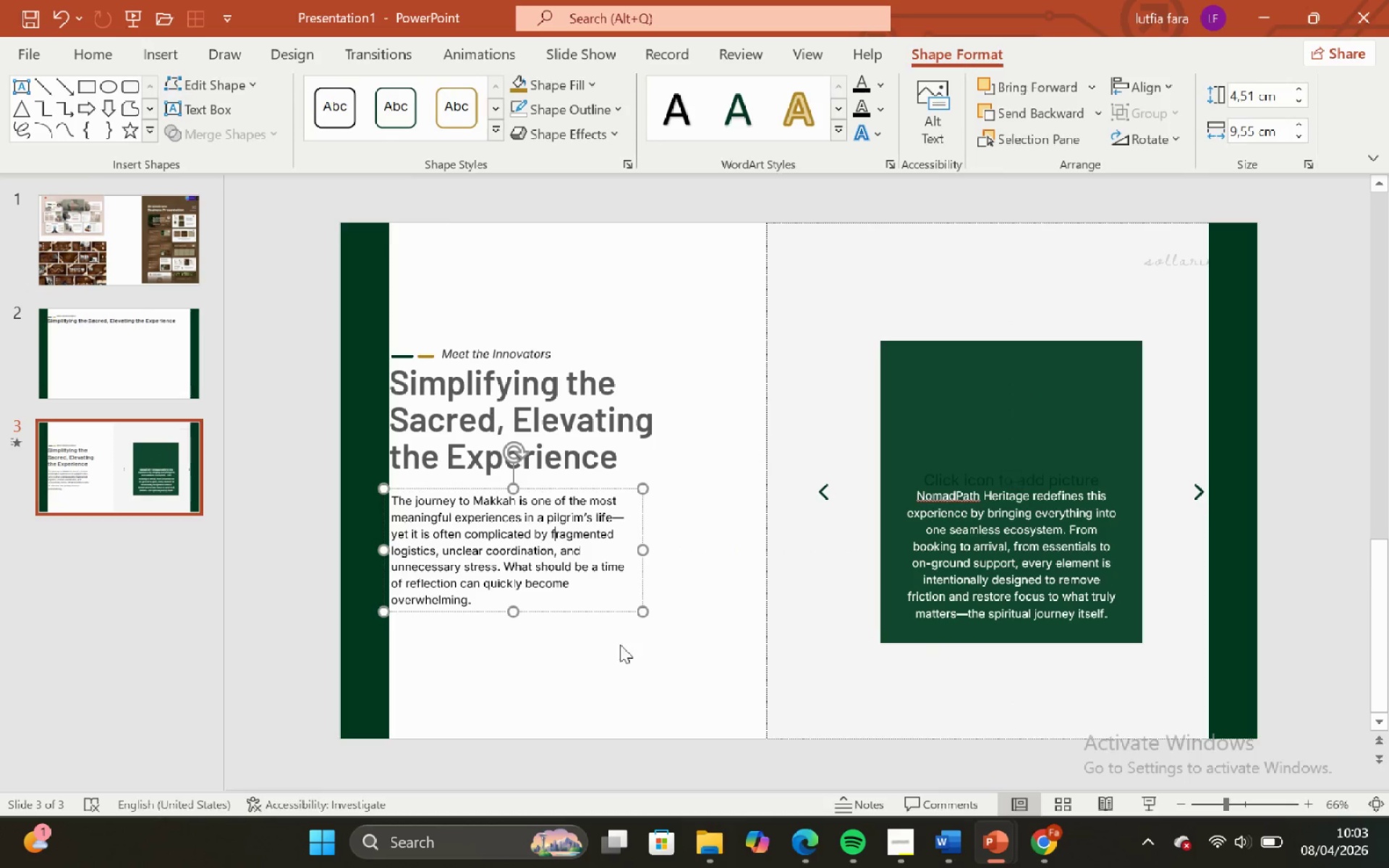 
left_click([620, 644])
 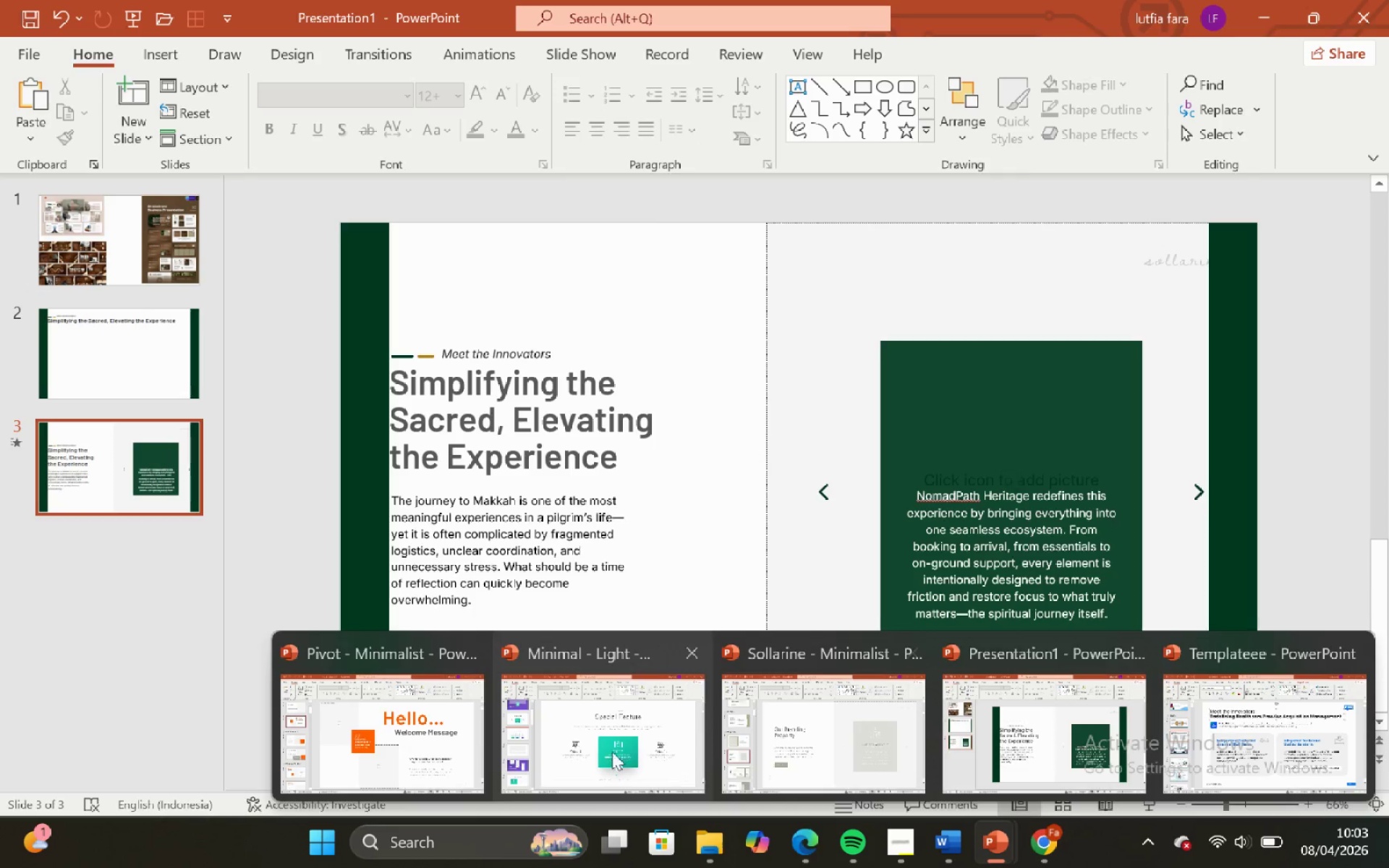 
left_click([447, 741])
 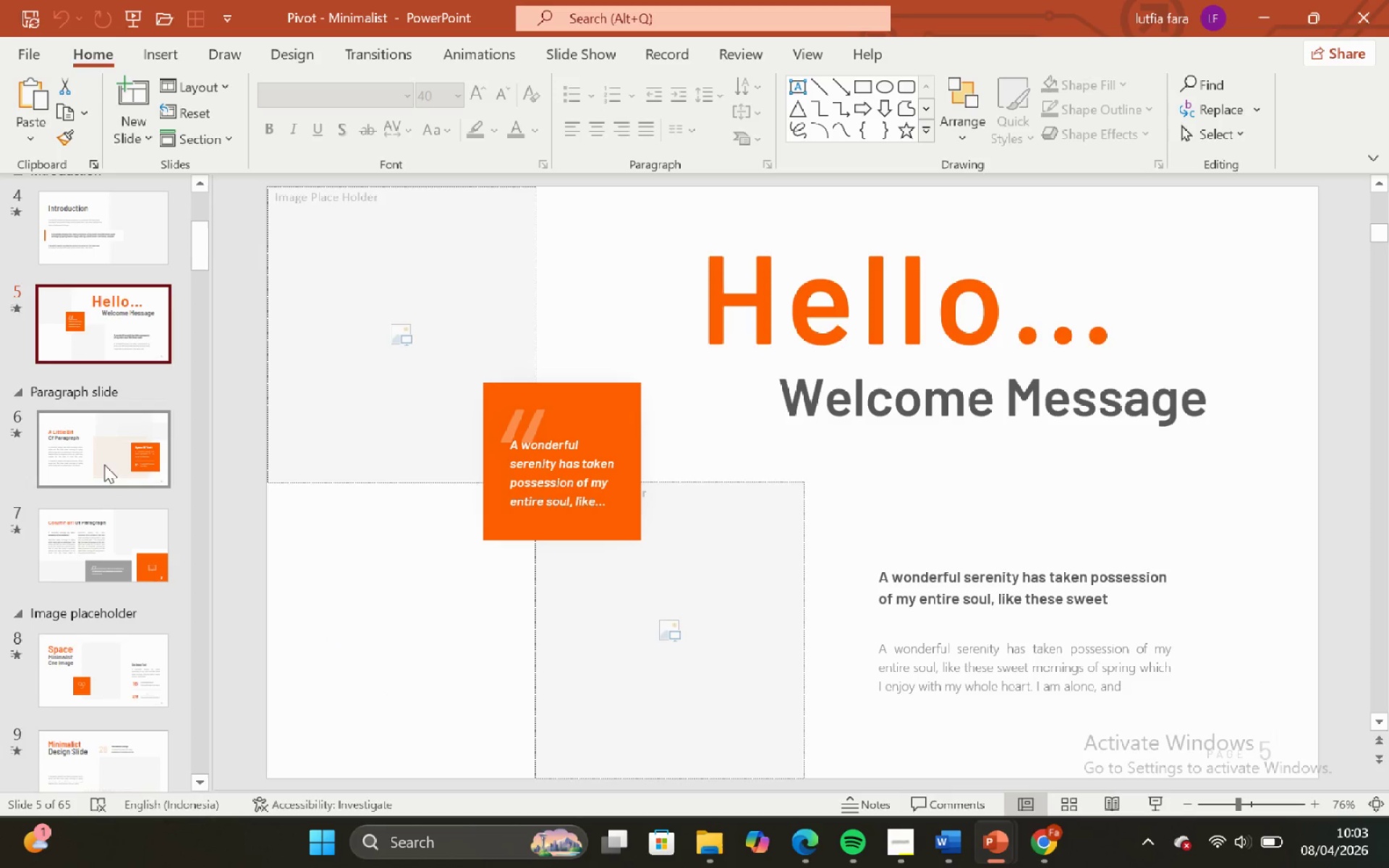 
left_click([87, 443])
 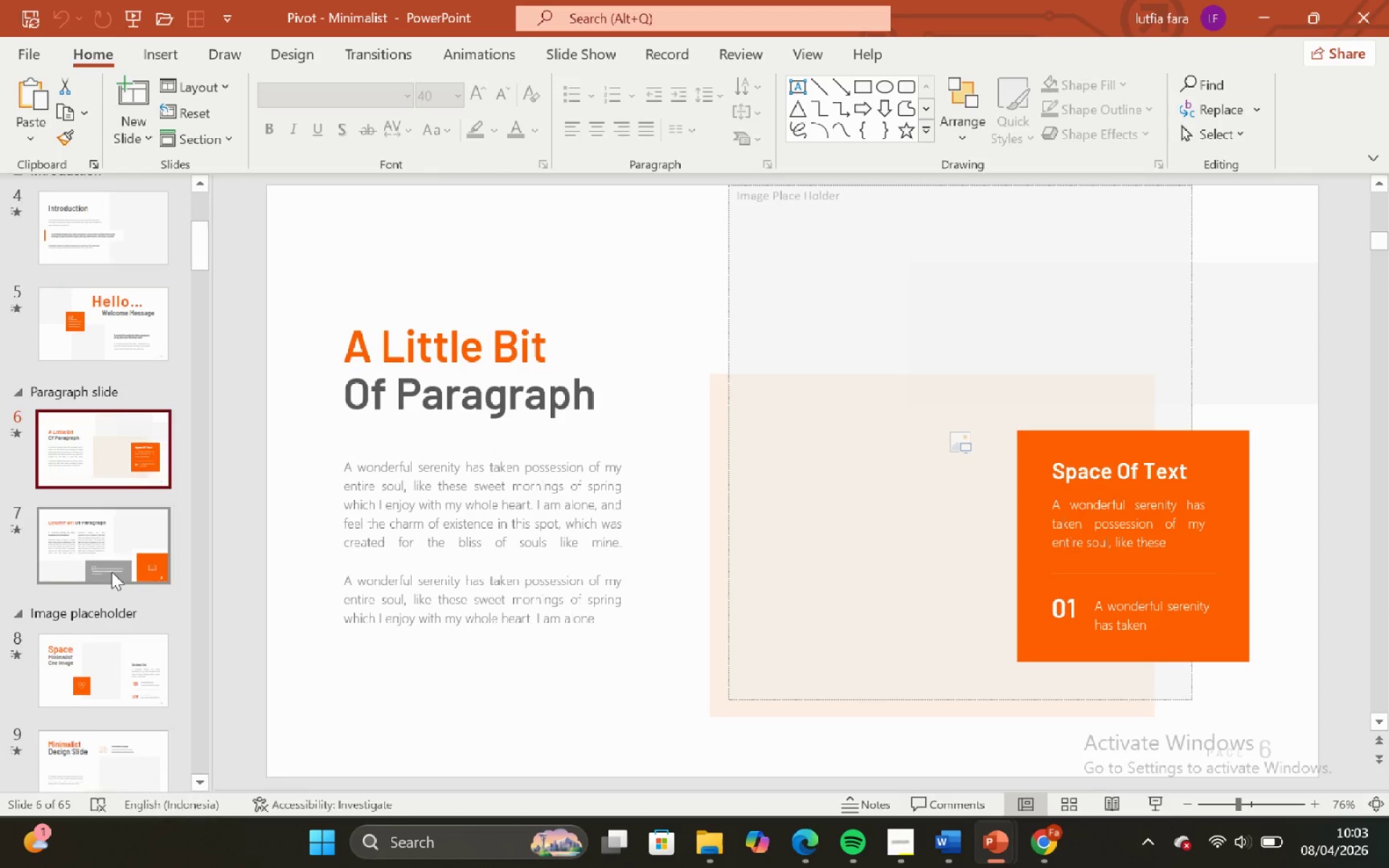 
left_click([77, 509])
 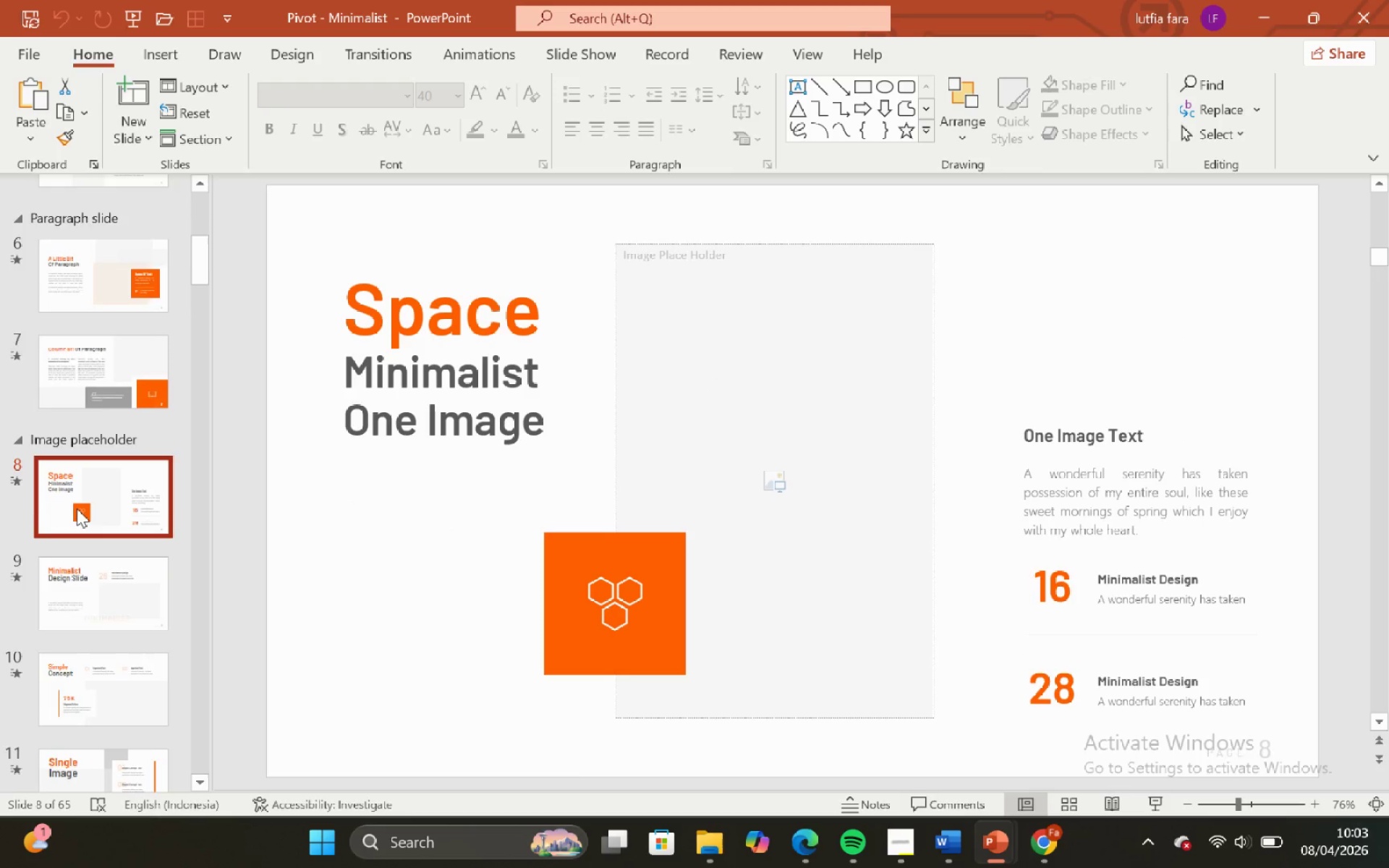 
scroll: coordinate [113, 608], scroll_direction: down, amount: 3.0
 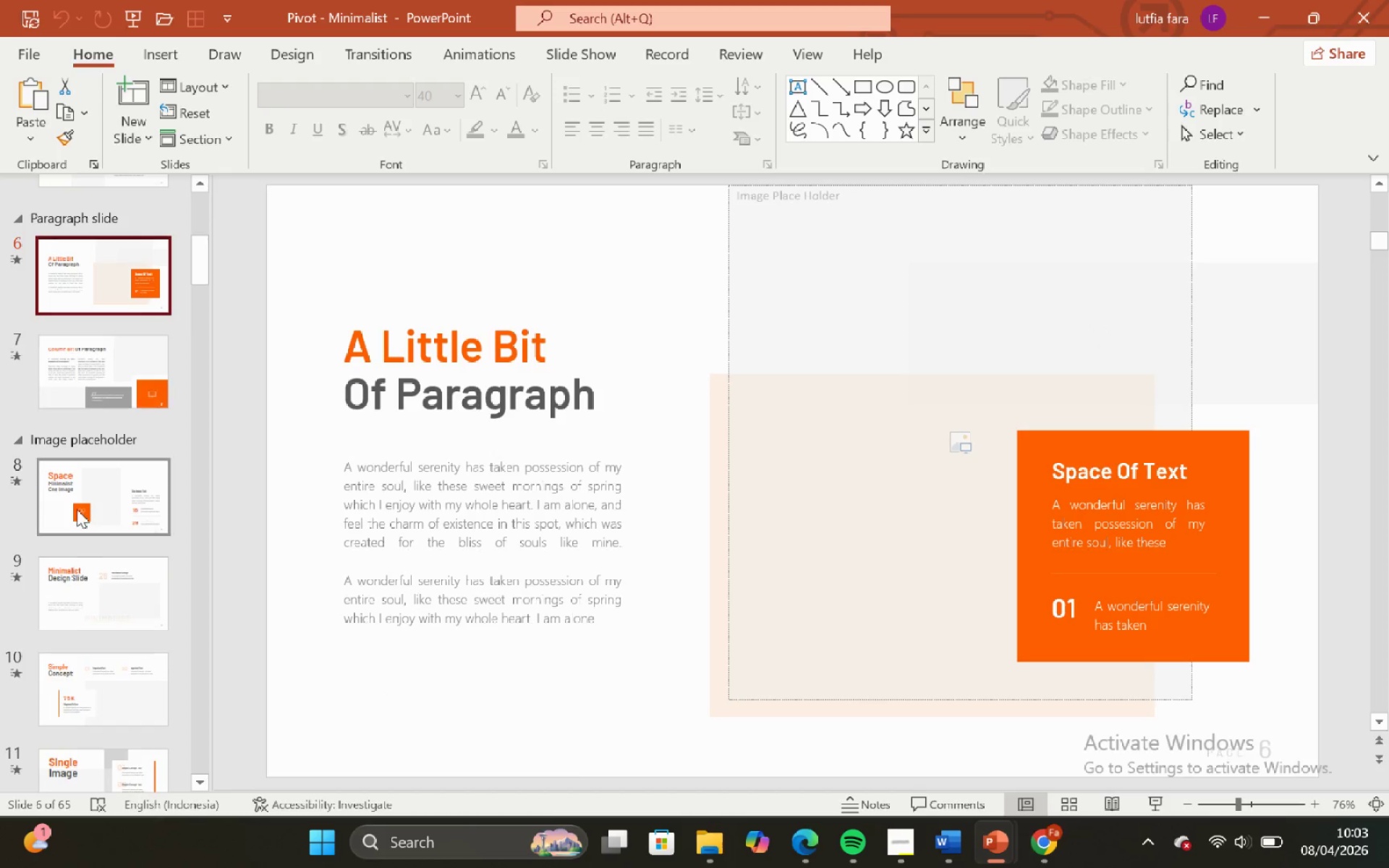 
left_click([80, 514])
 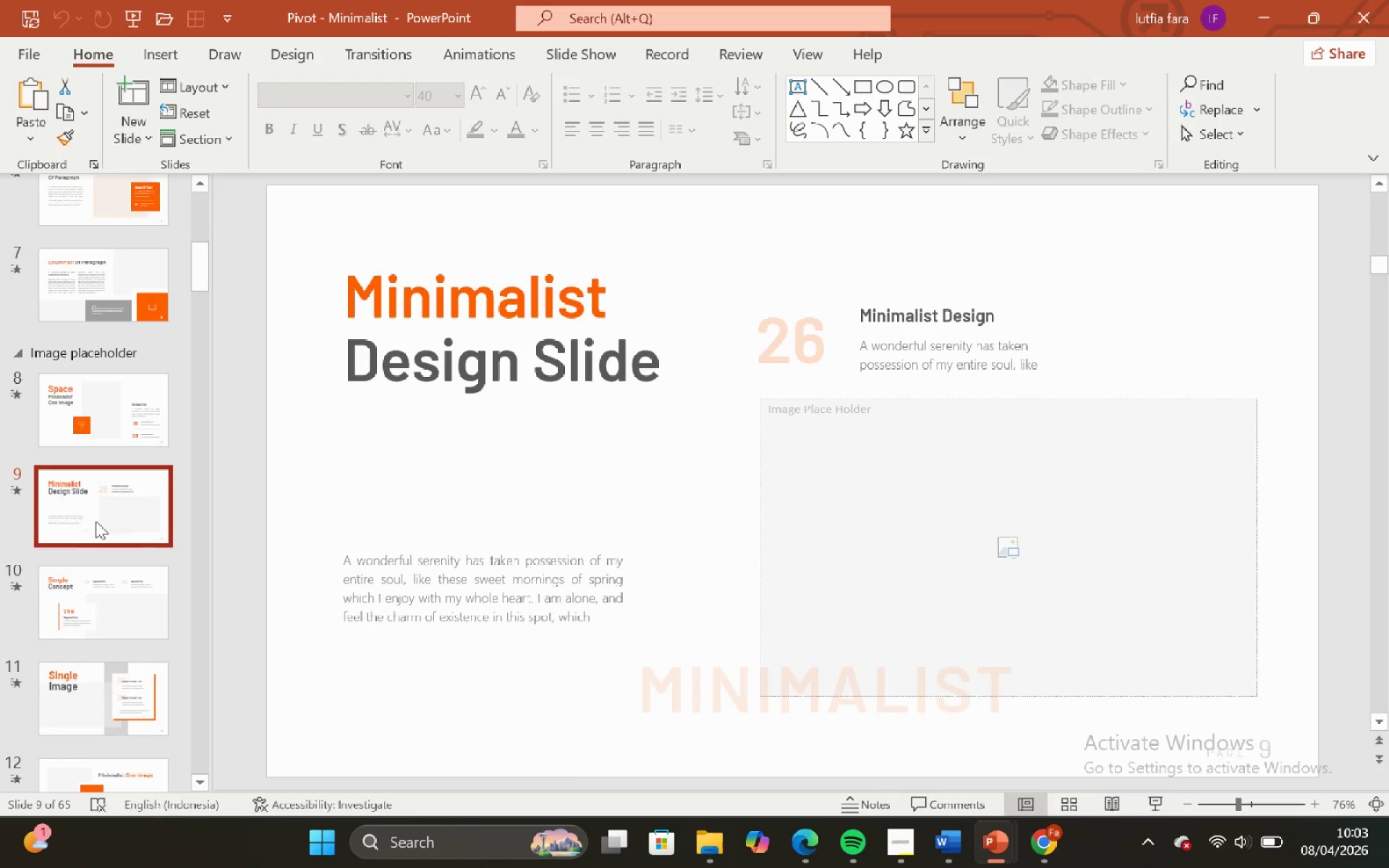 
scroll: coordinate [77, 509], scroll_direction: down, amount: 2.0
 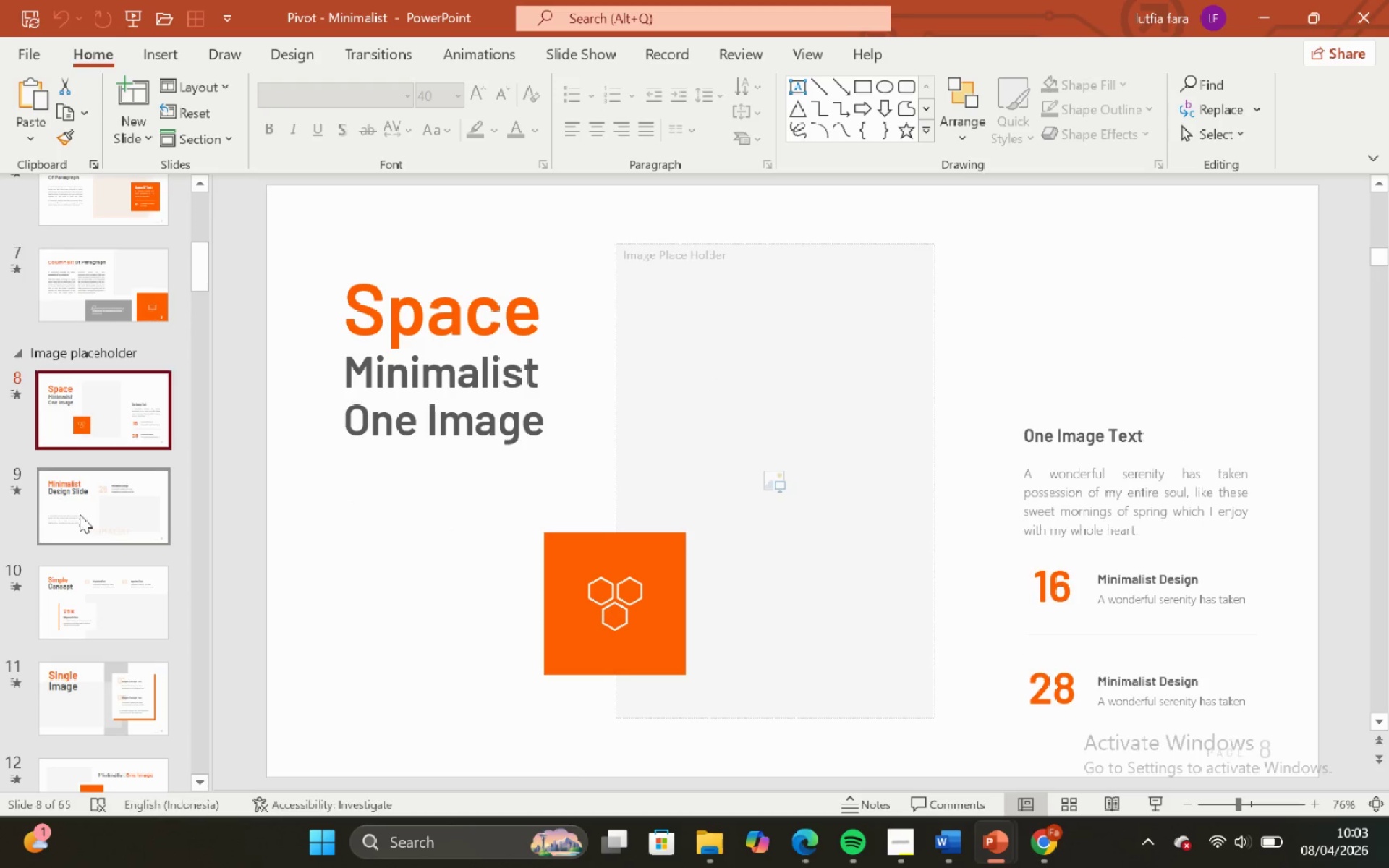 
left_click([107, 539])
 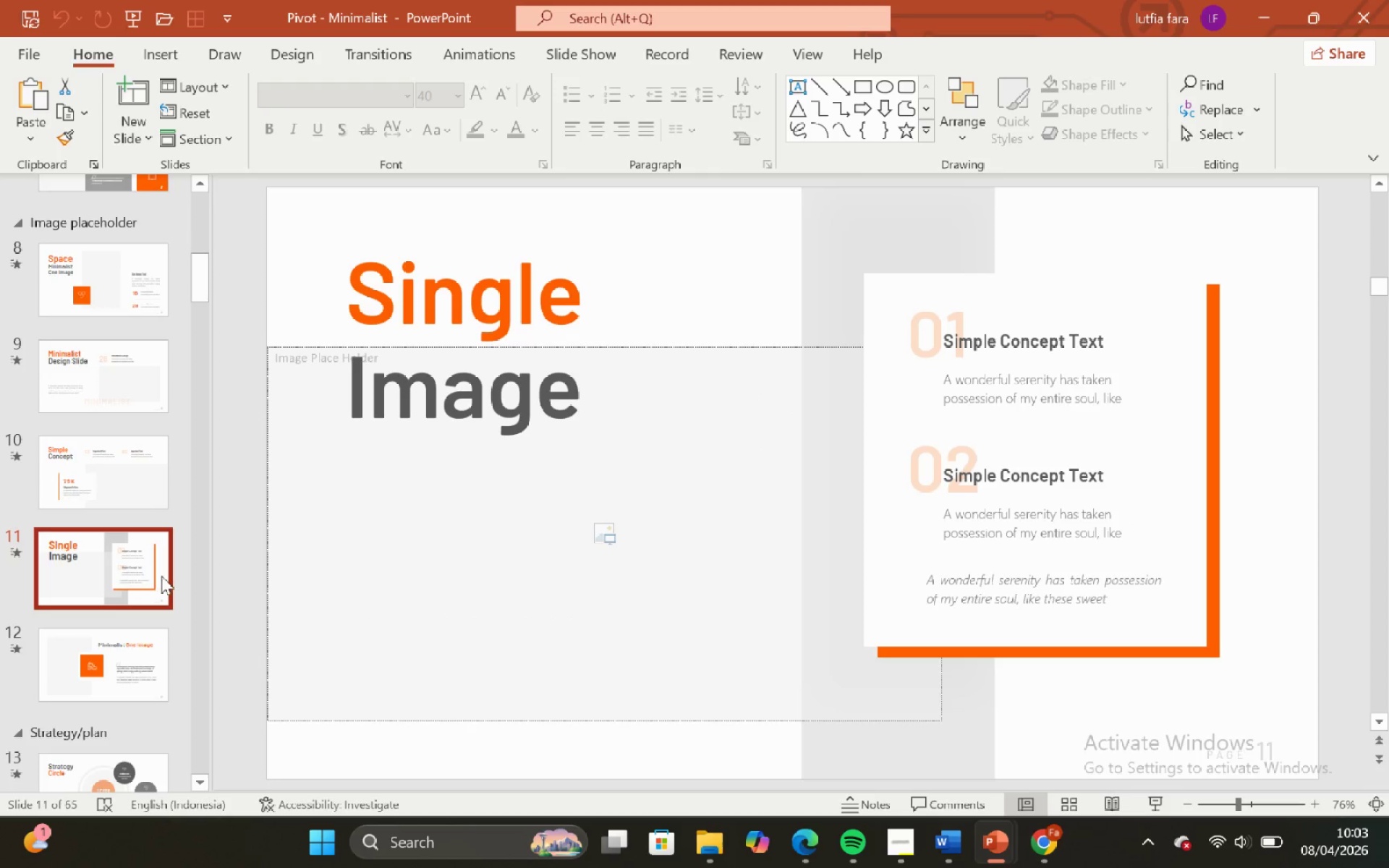 
scroll: coordinate [164, 610], scroll_direction: down, amount: 8.0
 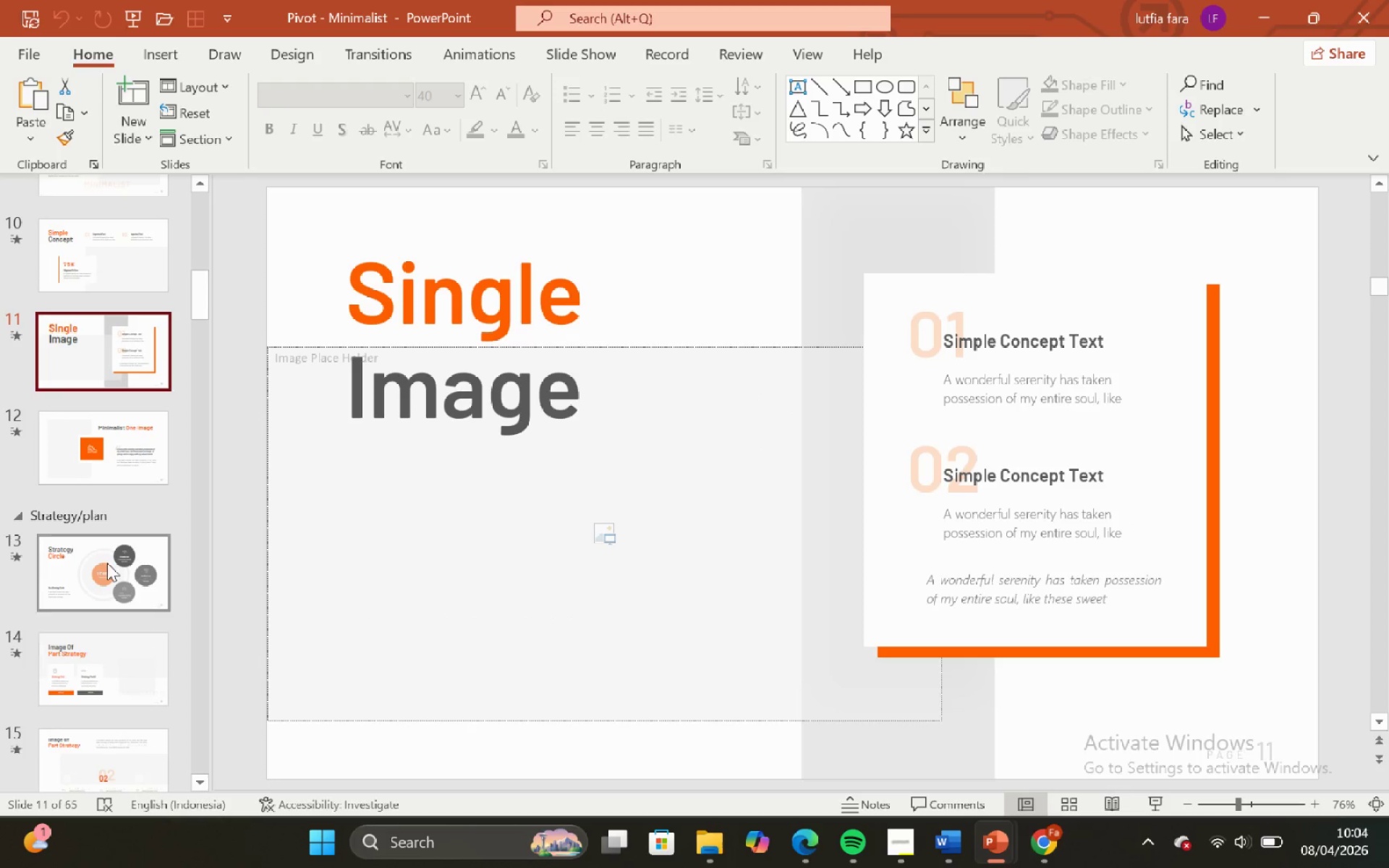 
left_click([107, 563])
 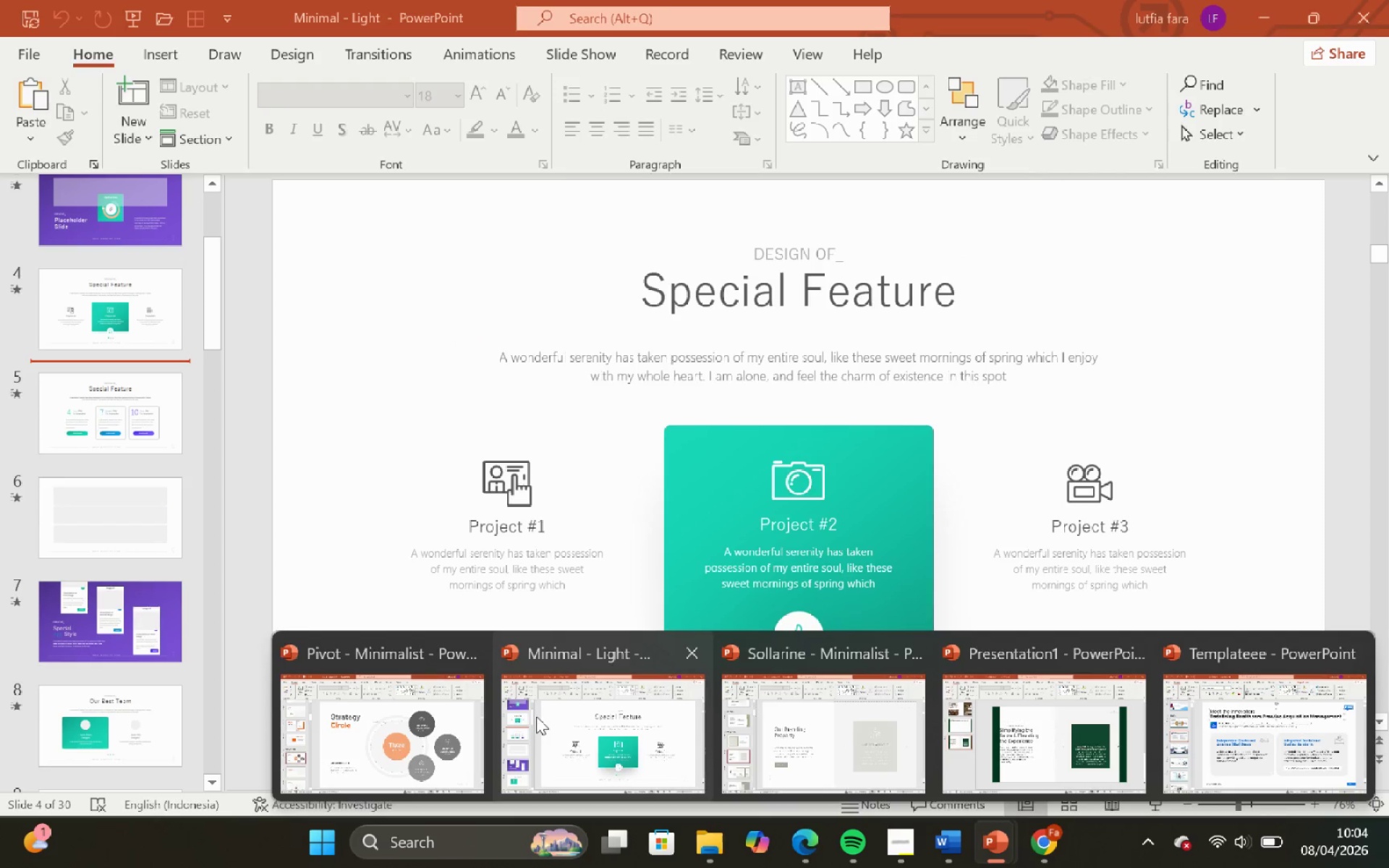 
left_click([116, 412])
 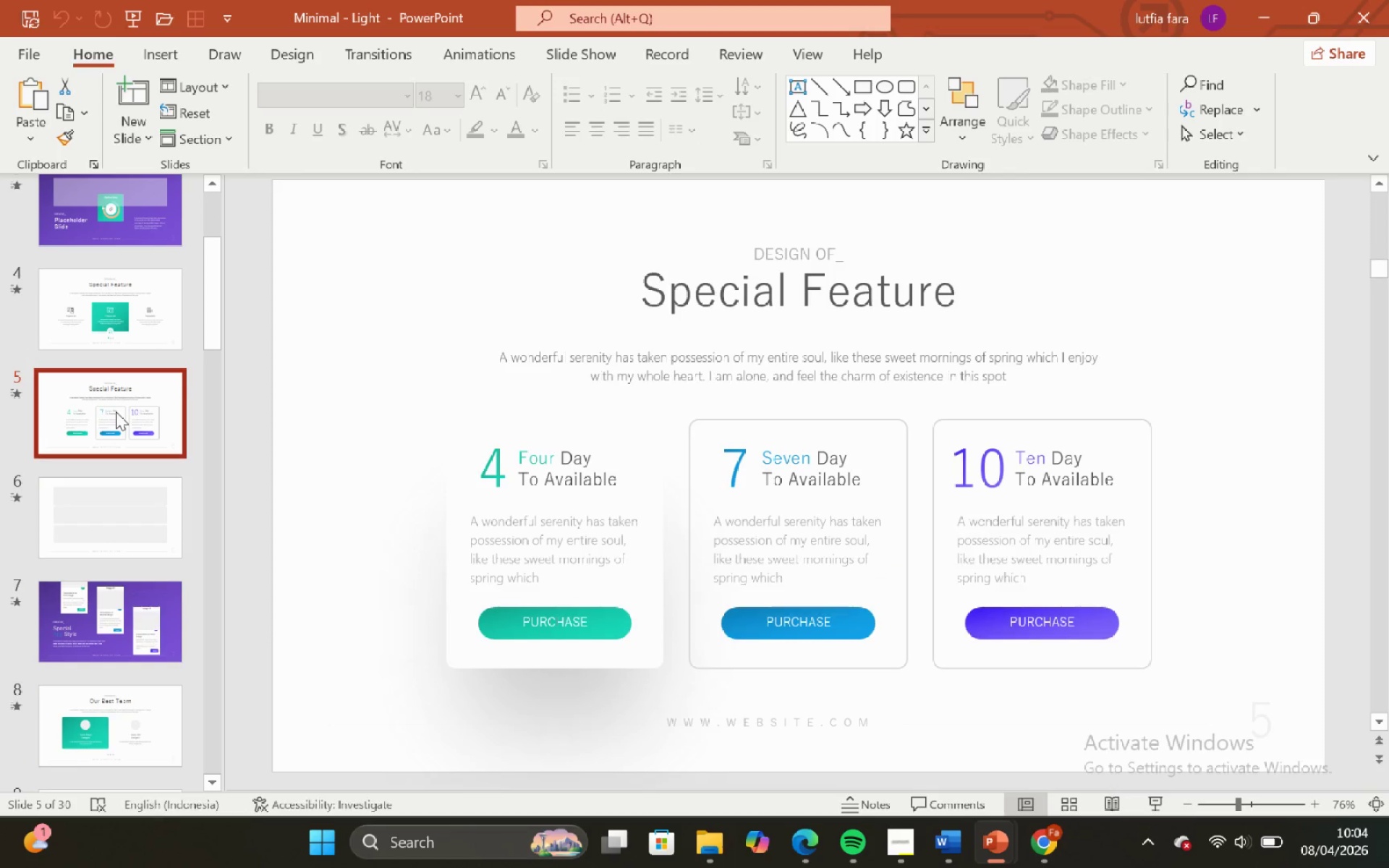 
scroll: coordinate [116, 412], scroll_direction: up, amount: 2.0
 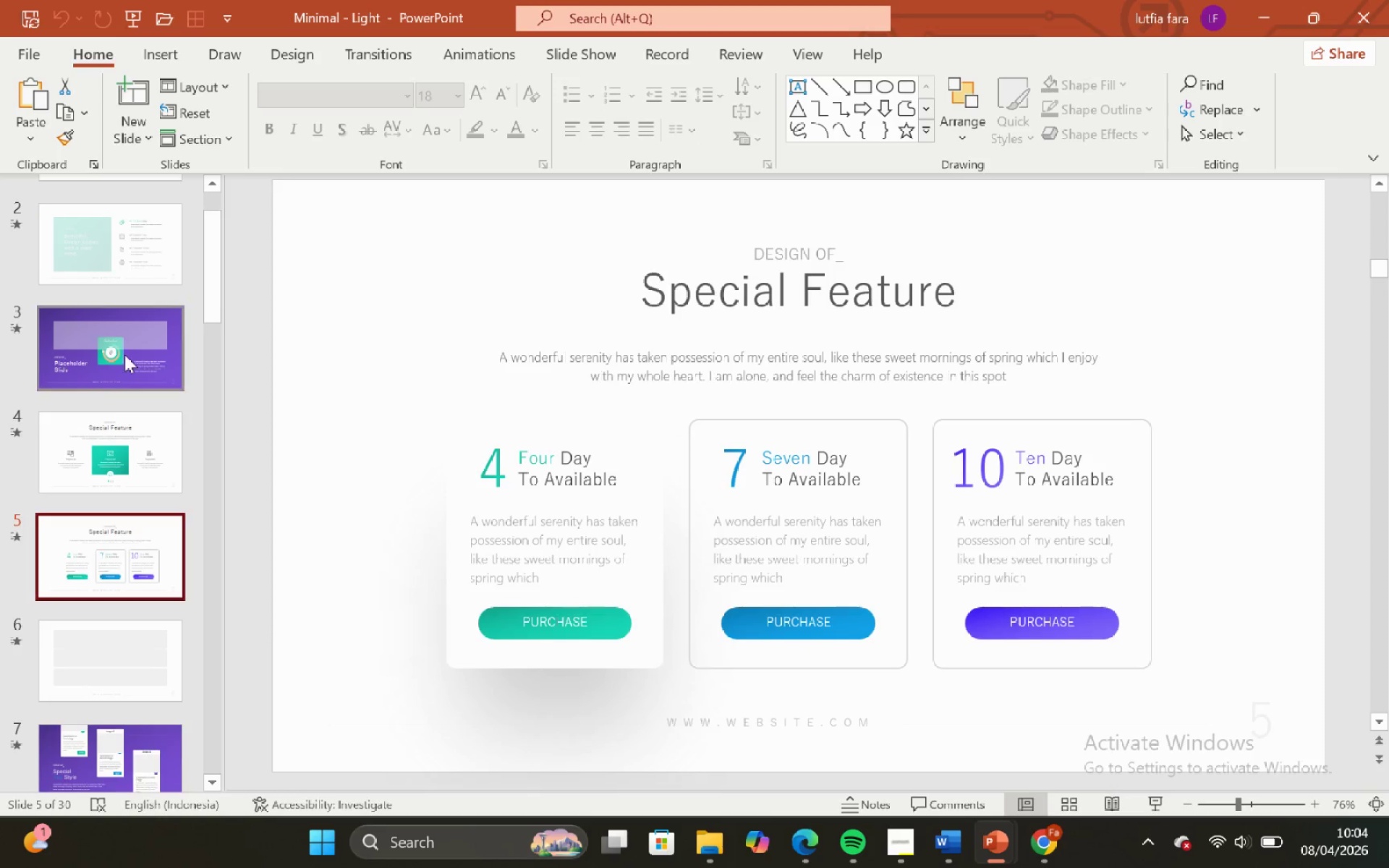 
left_click([124, 352])
 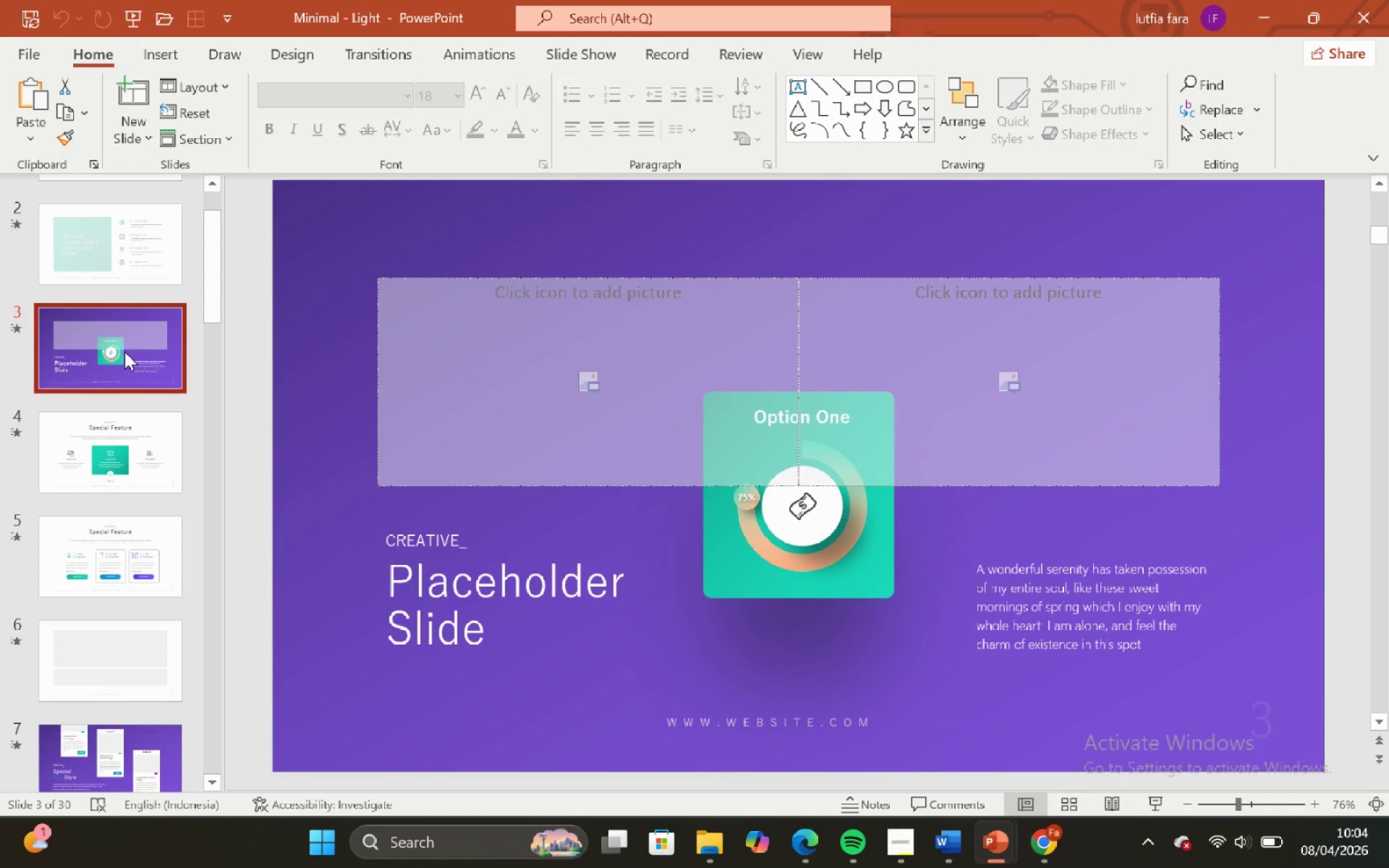 
scroll: coordinate [131, 383], scroll_direction: down, amount: 17.0
 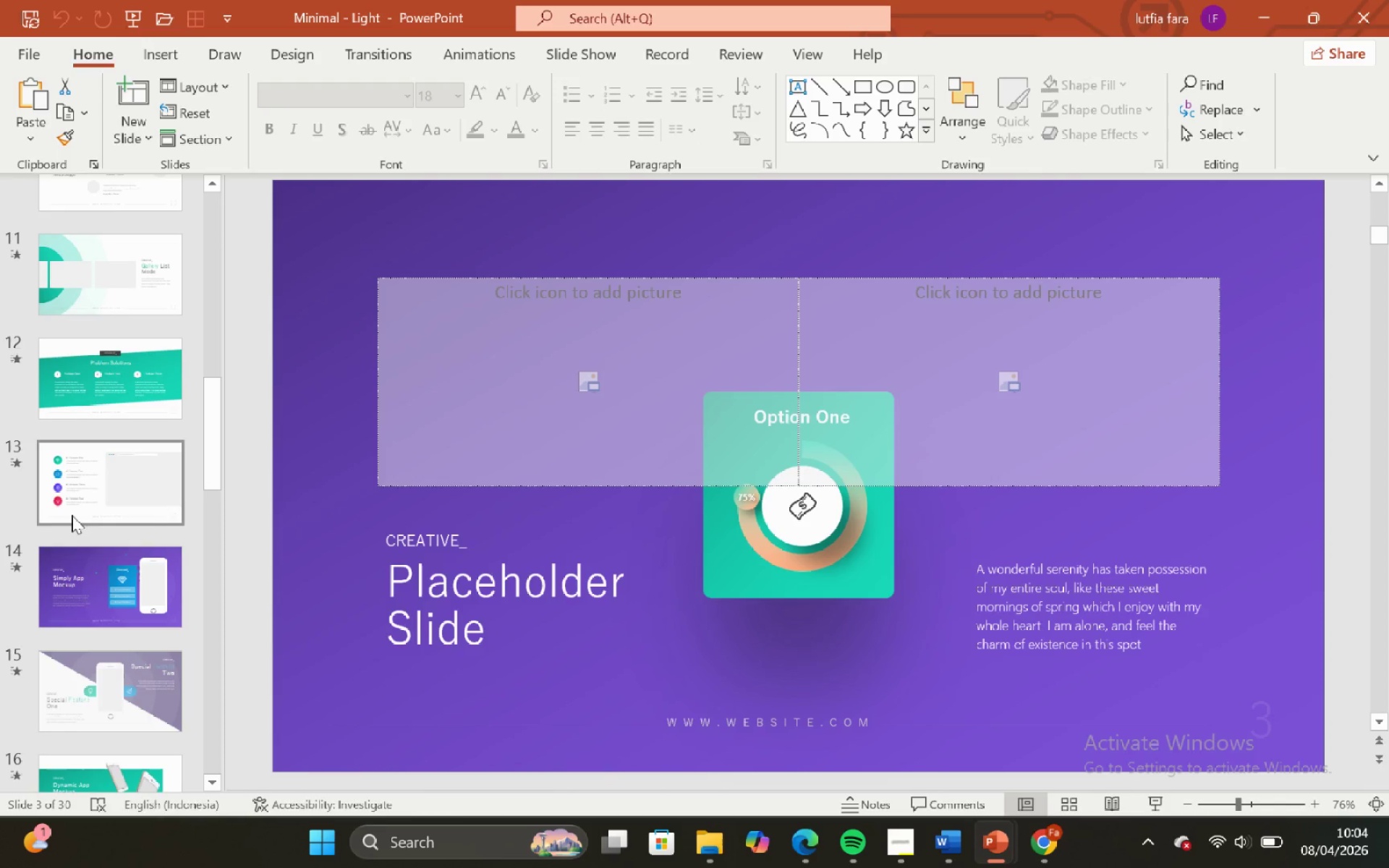 
left_click([69, 504])
 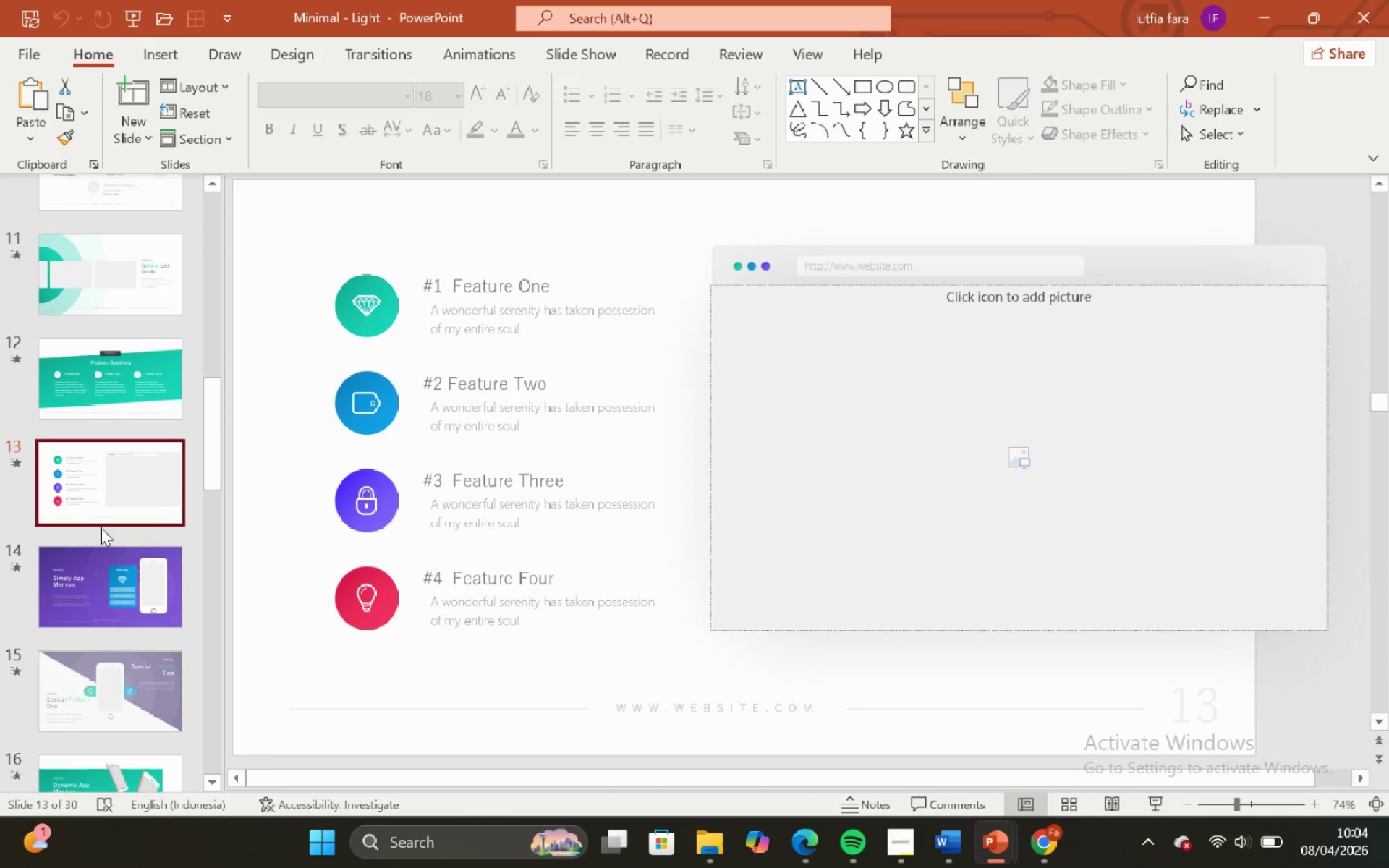 
scroll: coordinate [123, 553], scroll_direction: down, amount: 15.0
 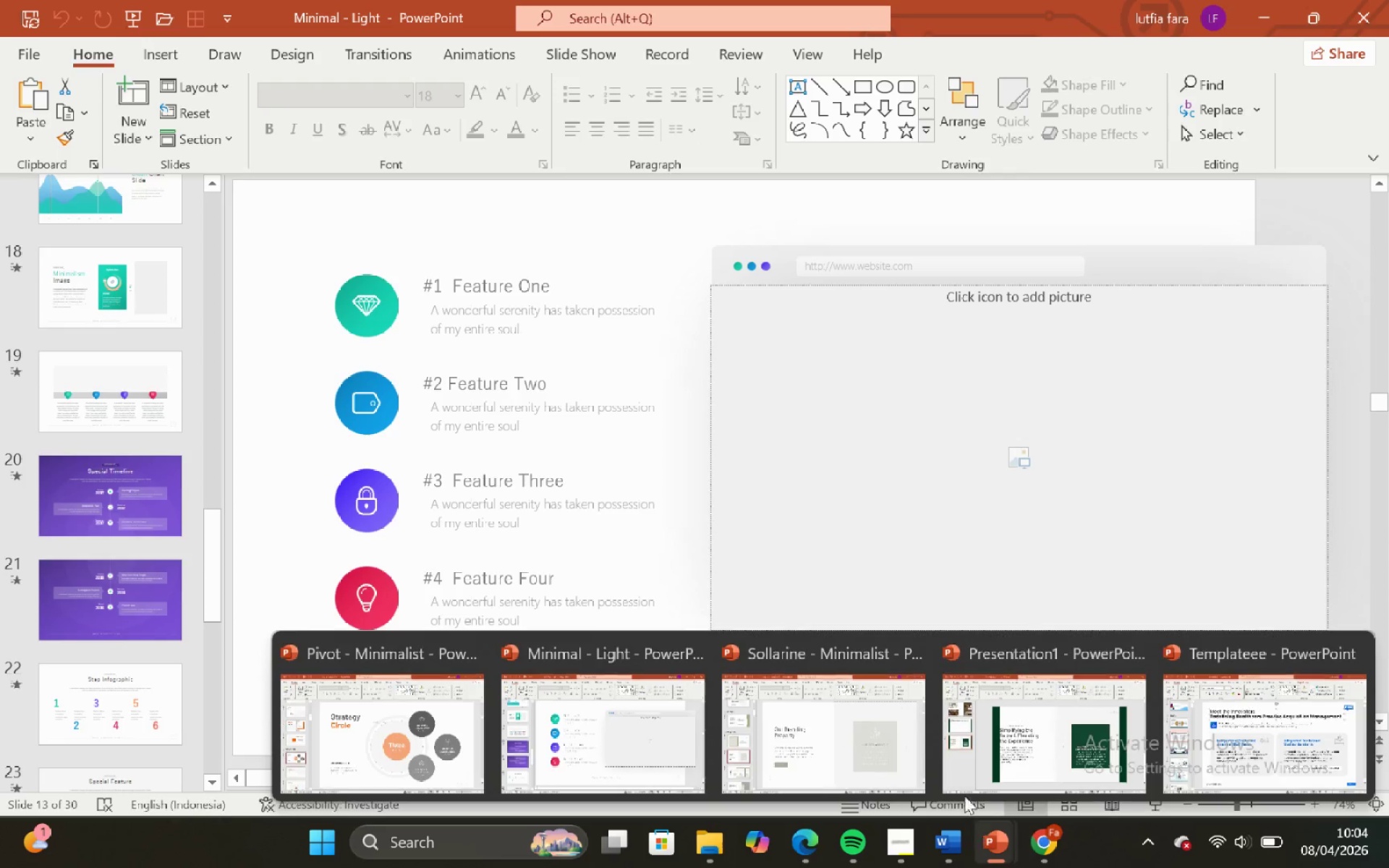 
left_click([794, 762])
 